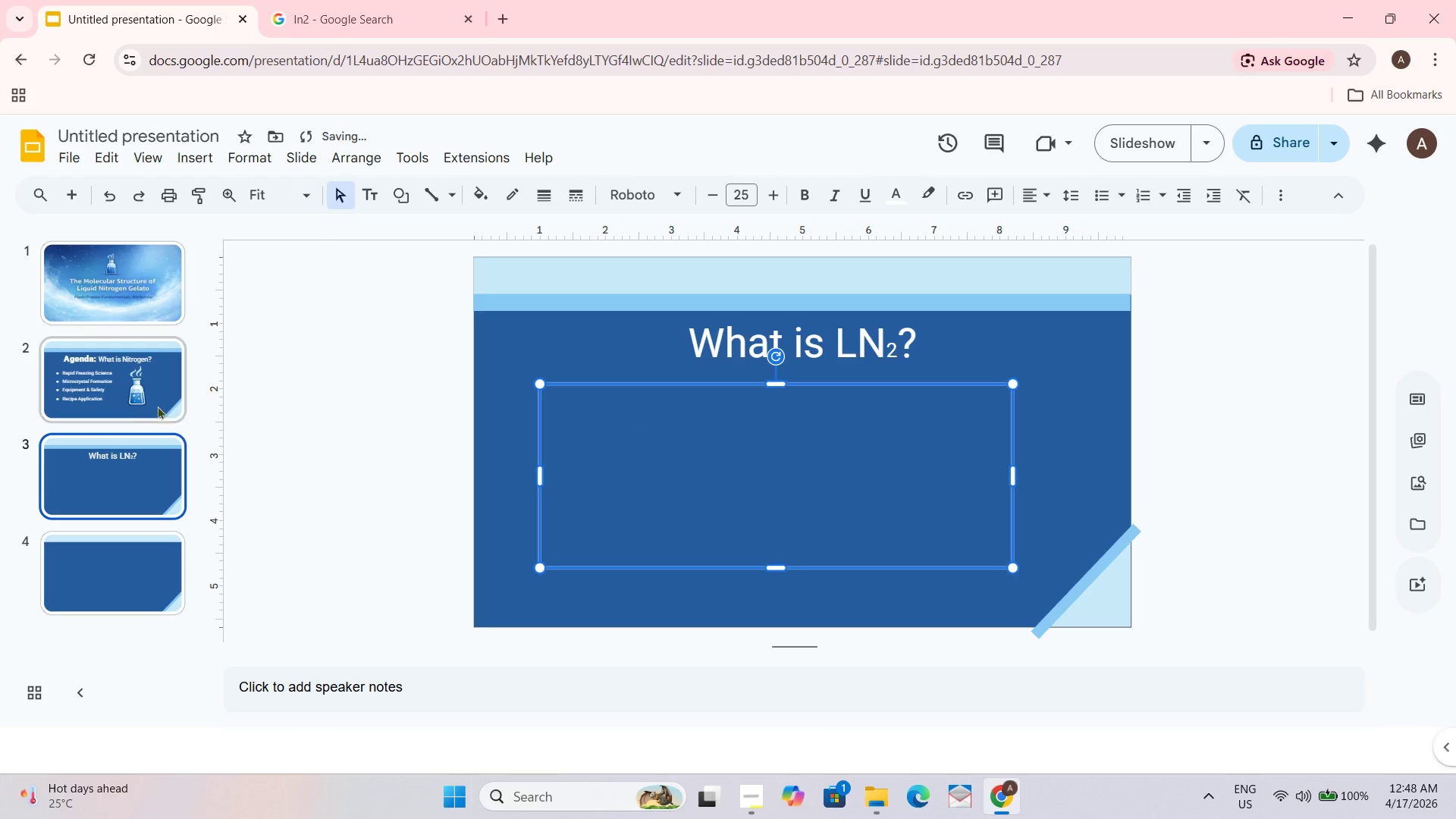 
left_click([139, 402])
 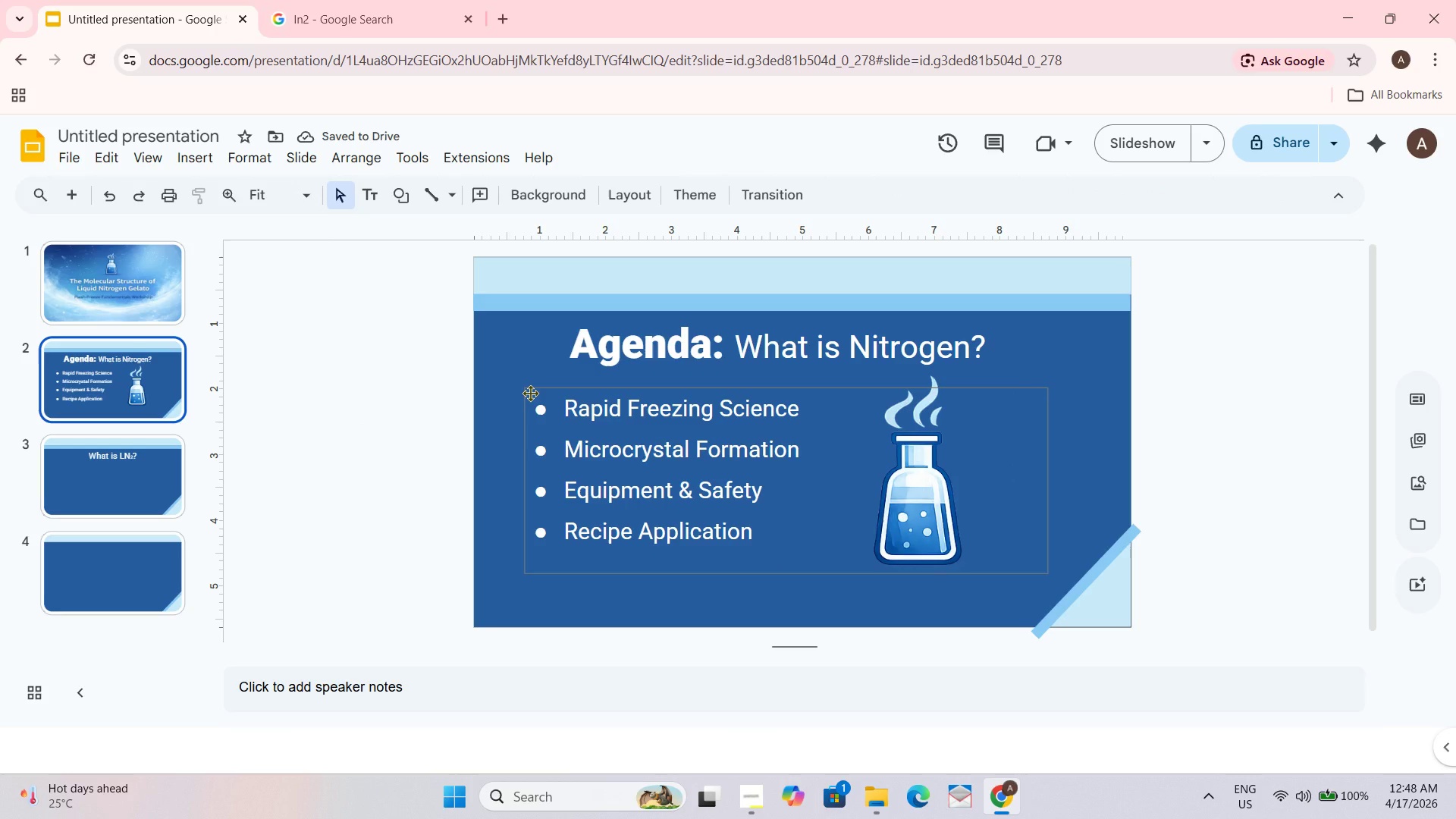 
left_click([530, 393])
 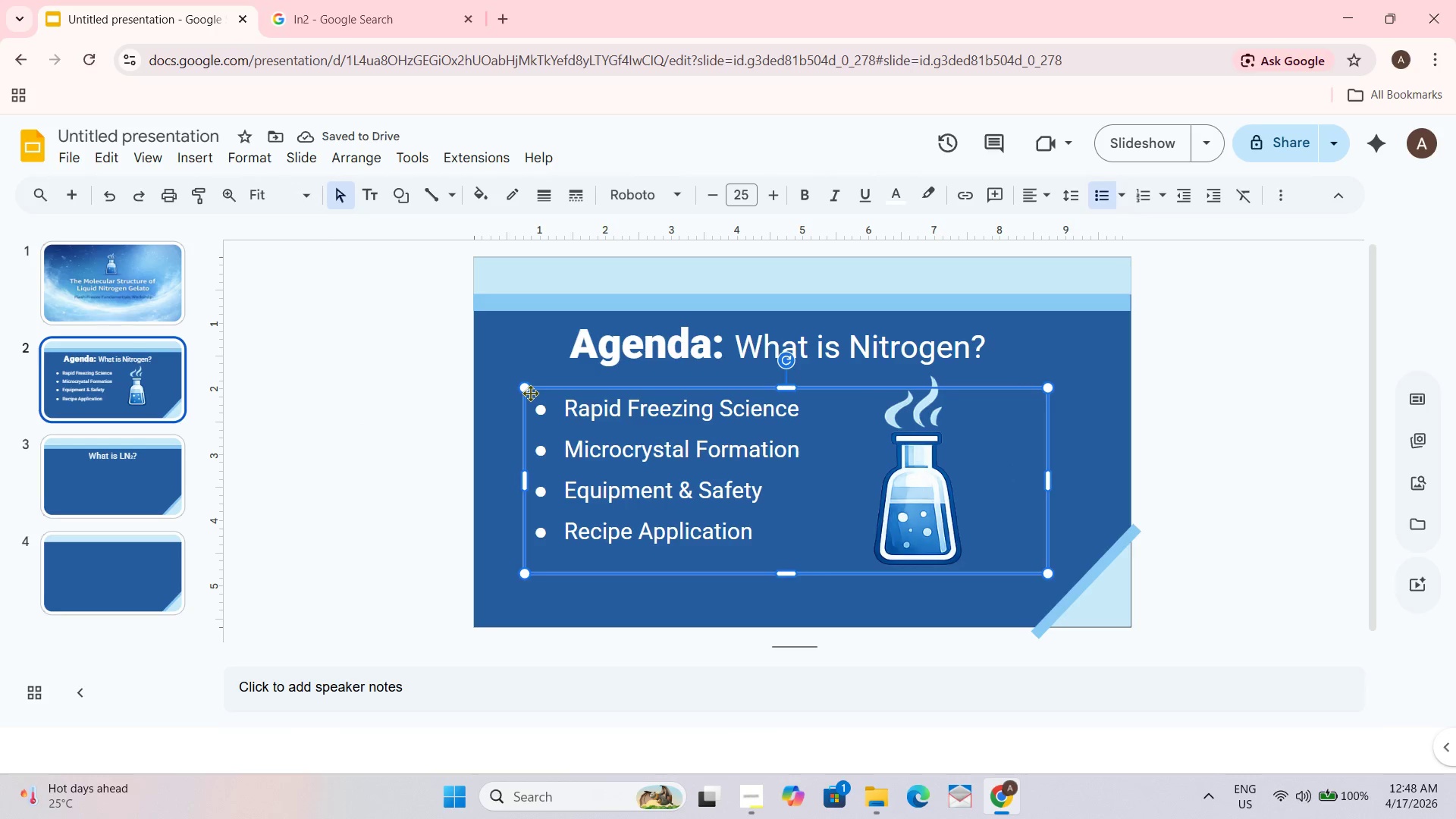 
key(Control+C)
 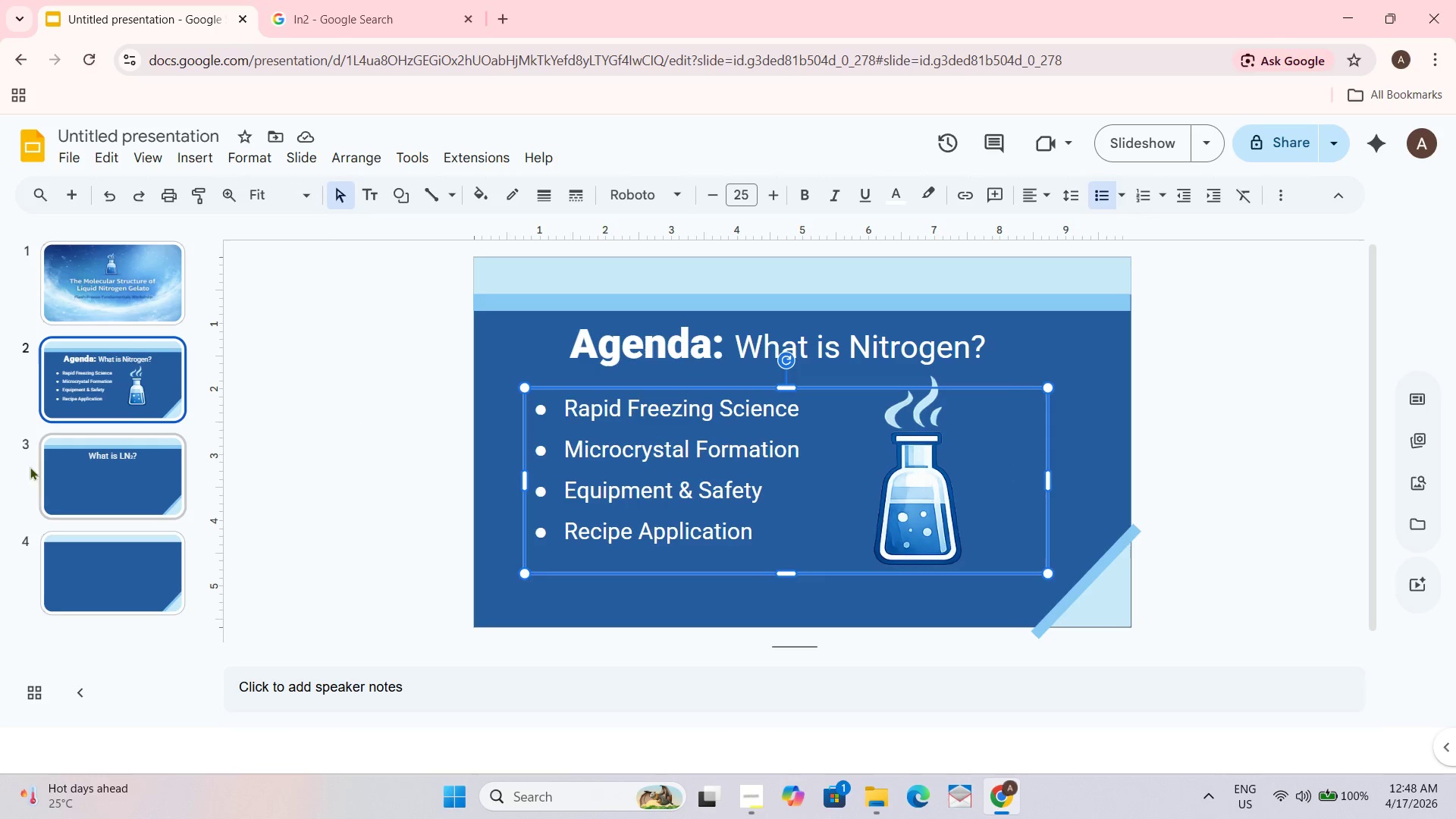 
left_click([103, 468])
 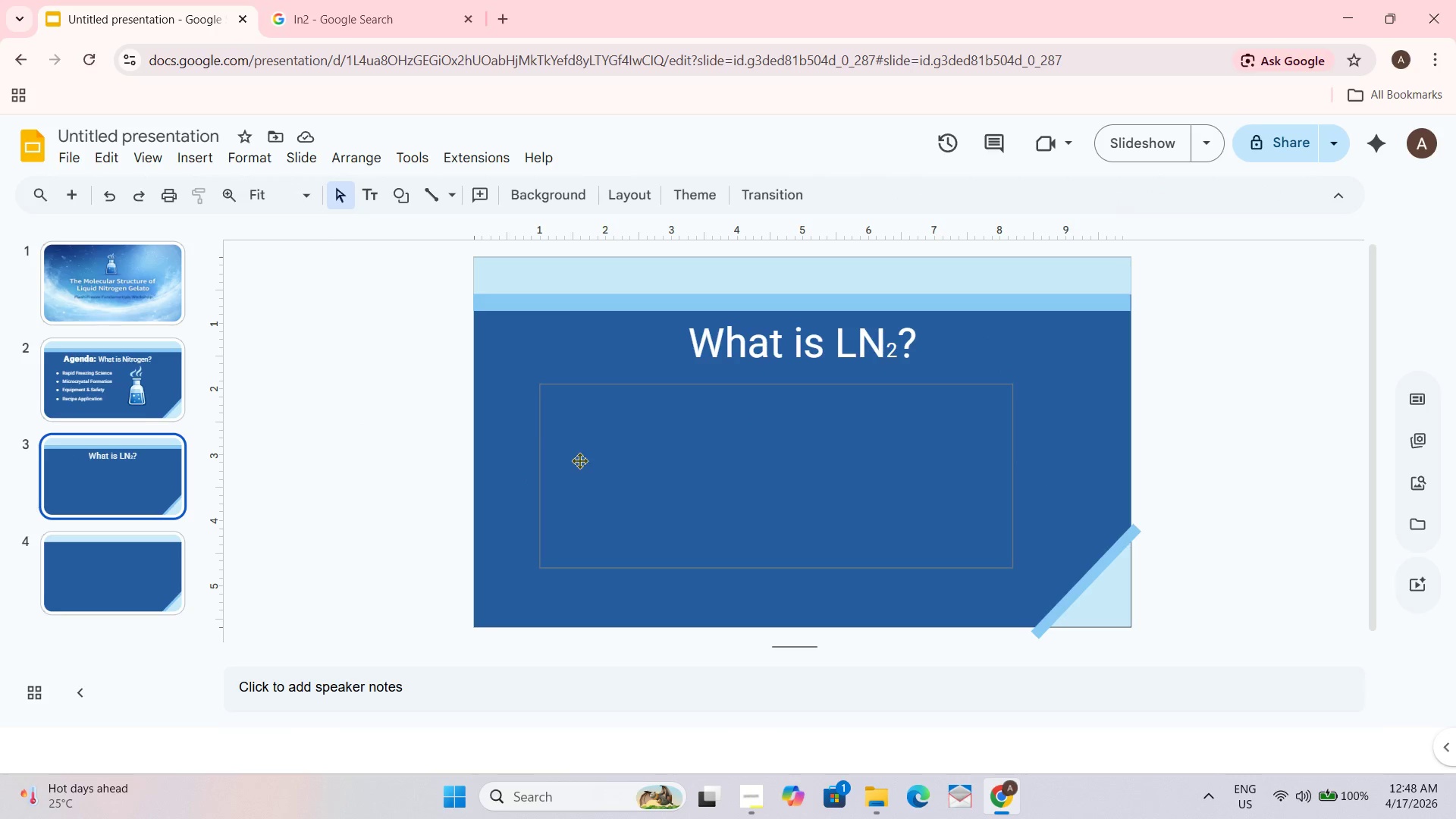 
hold_key(key=ControlLeft, duration=0.31)
 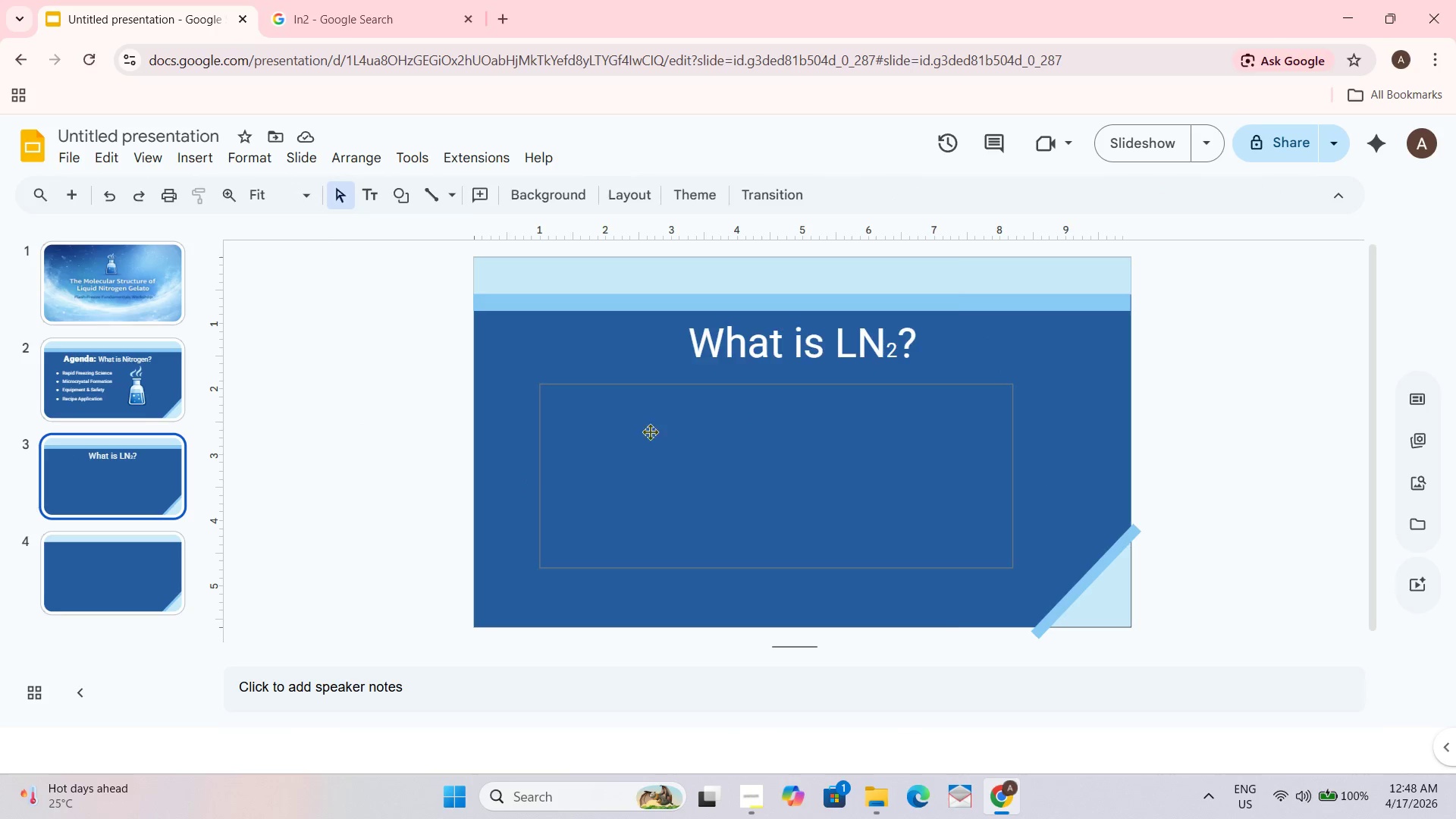 
right_click([650, 431])
 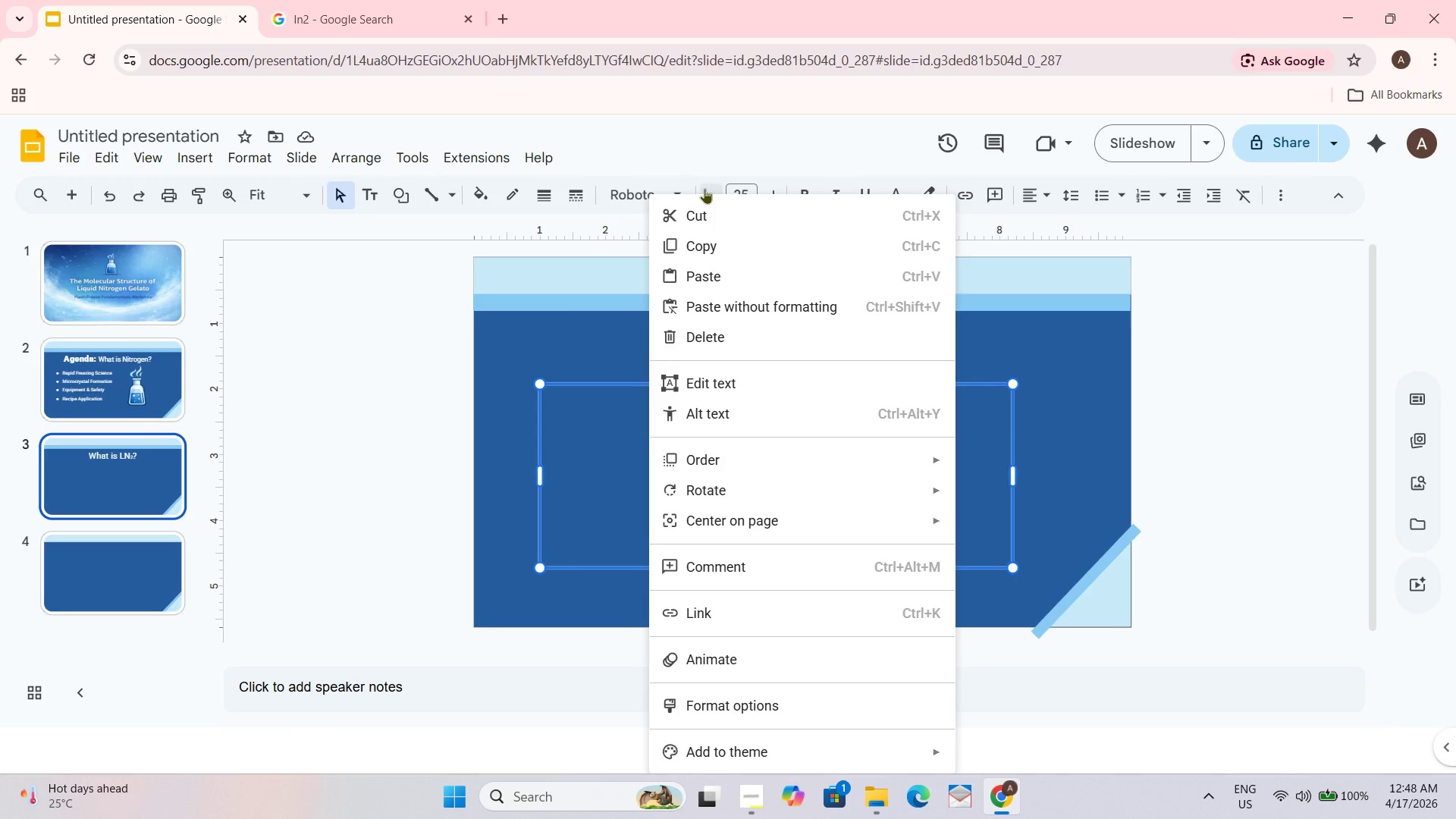 
left_click([698, 221])
 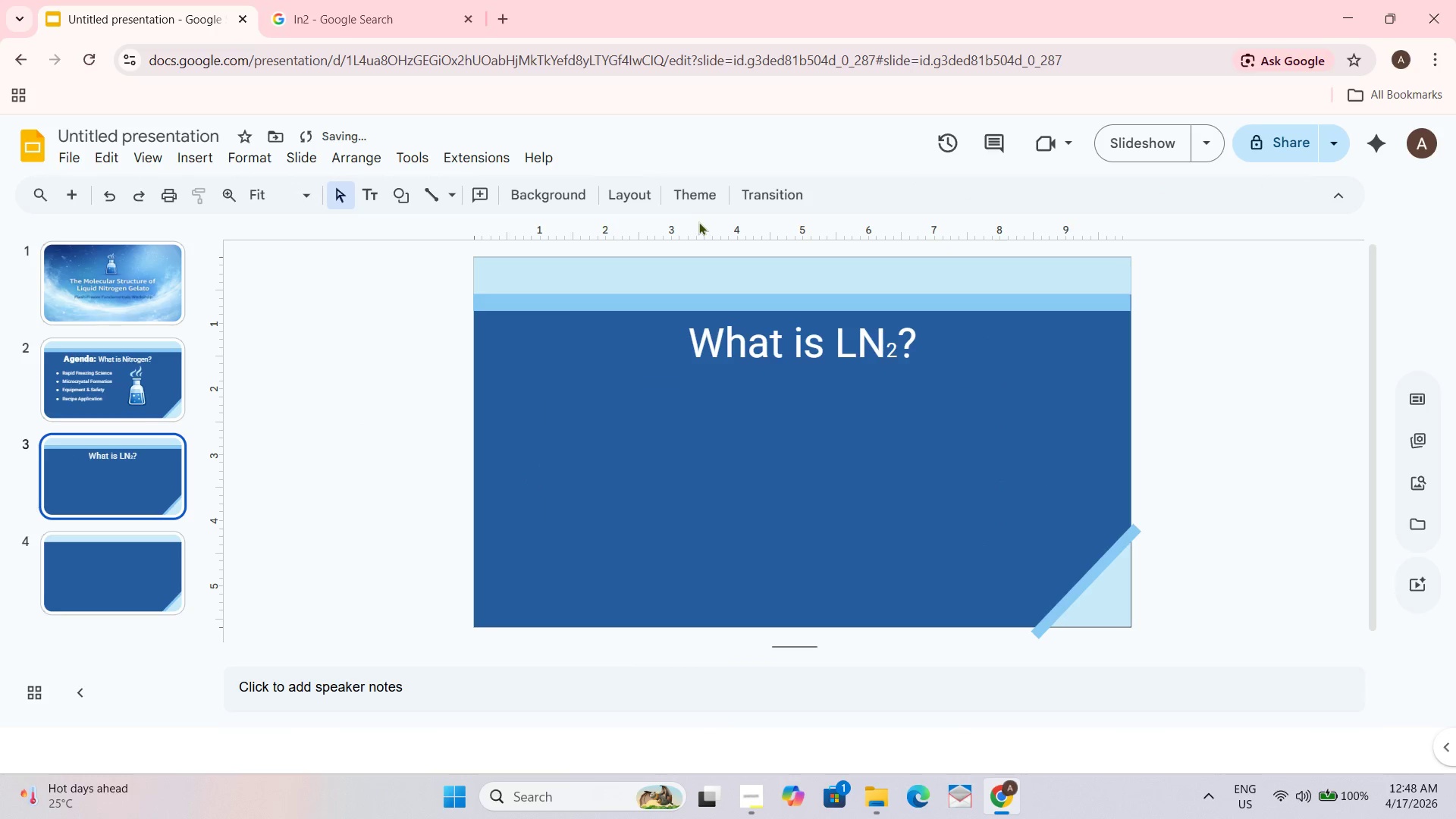 
key(Control+ControlLeft)
 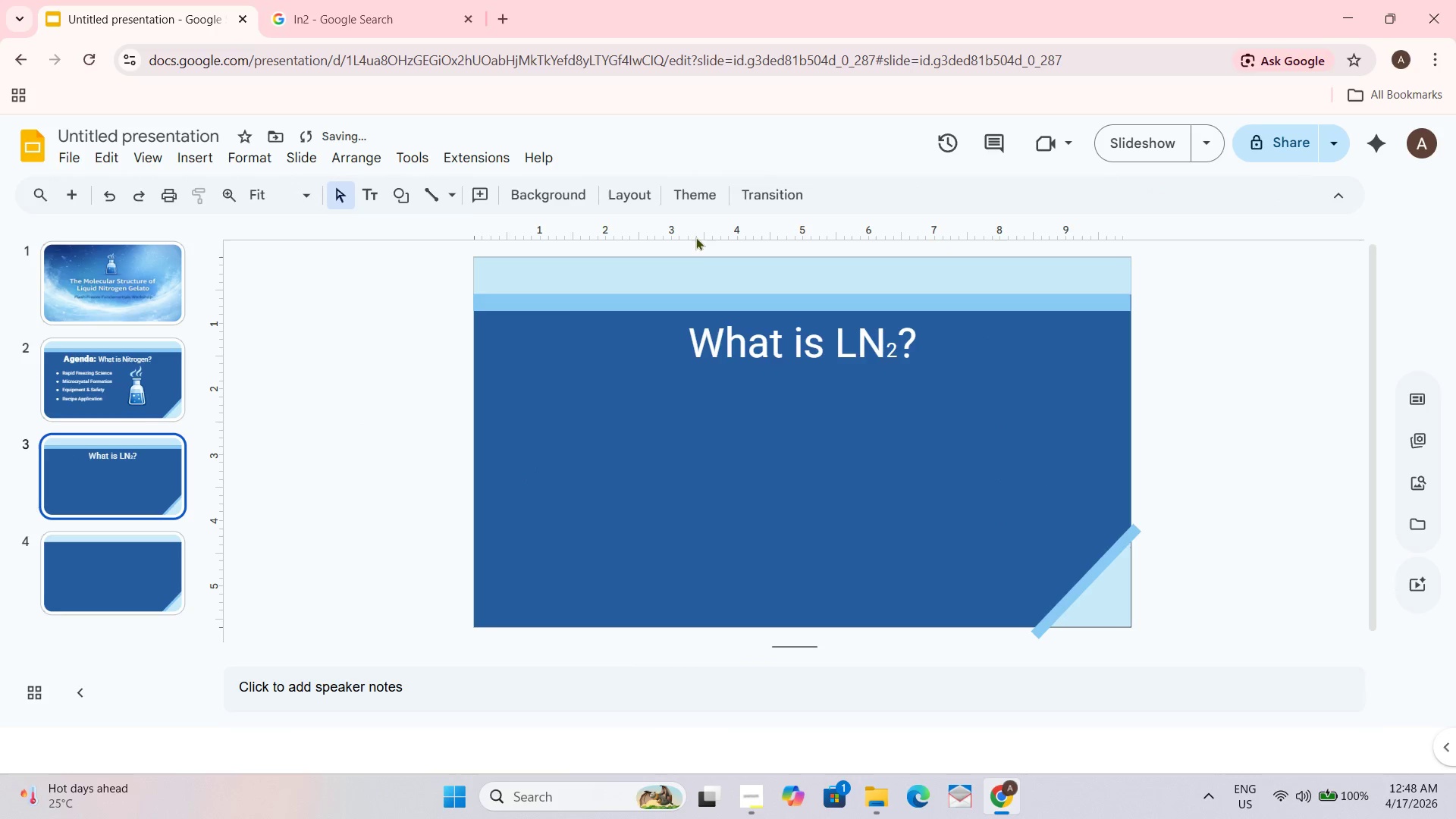 
key(Control+V)
 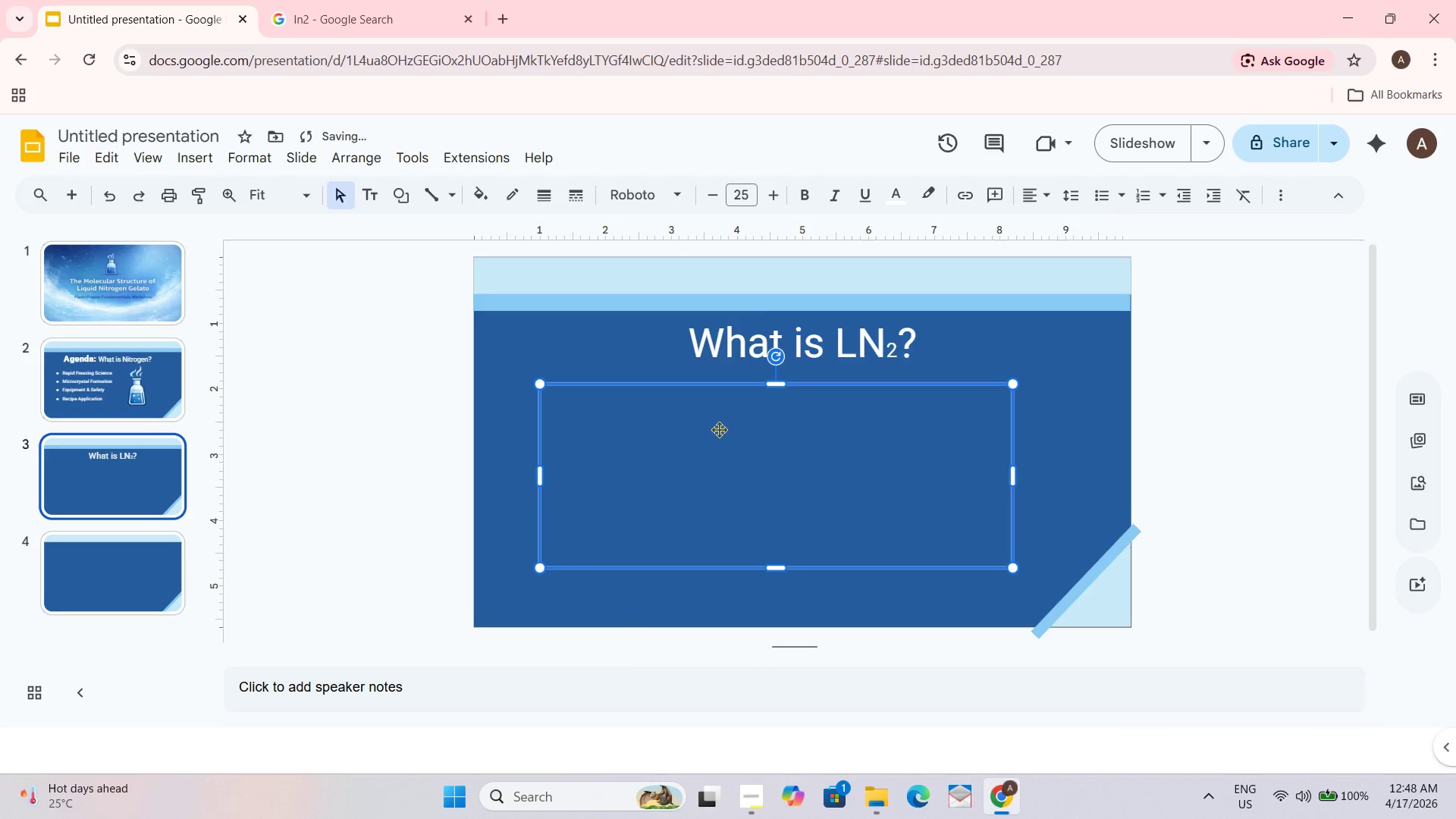 
left_click([717, 443])
 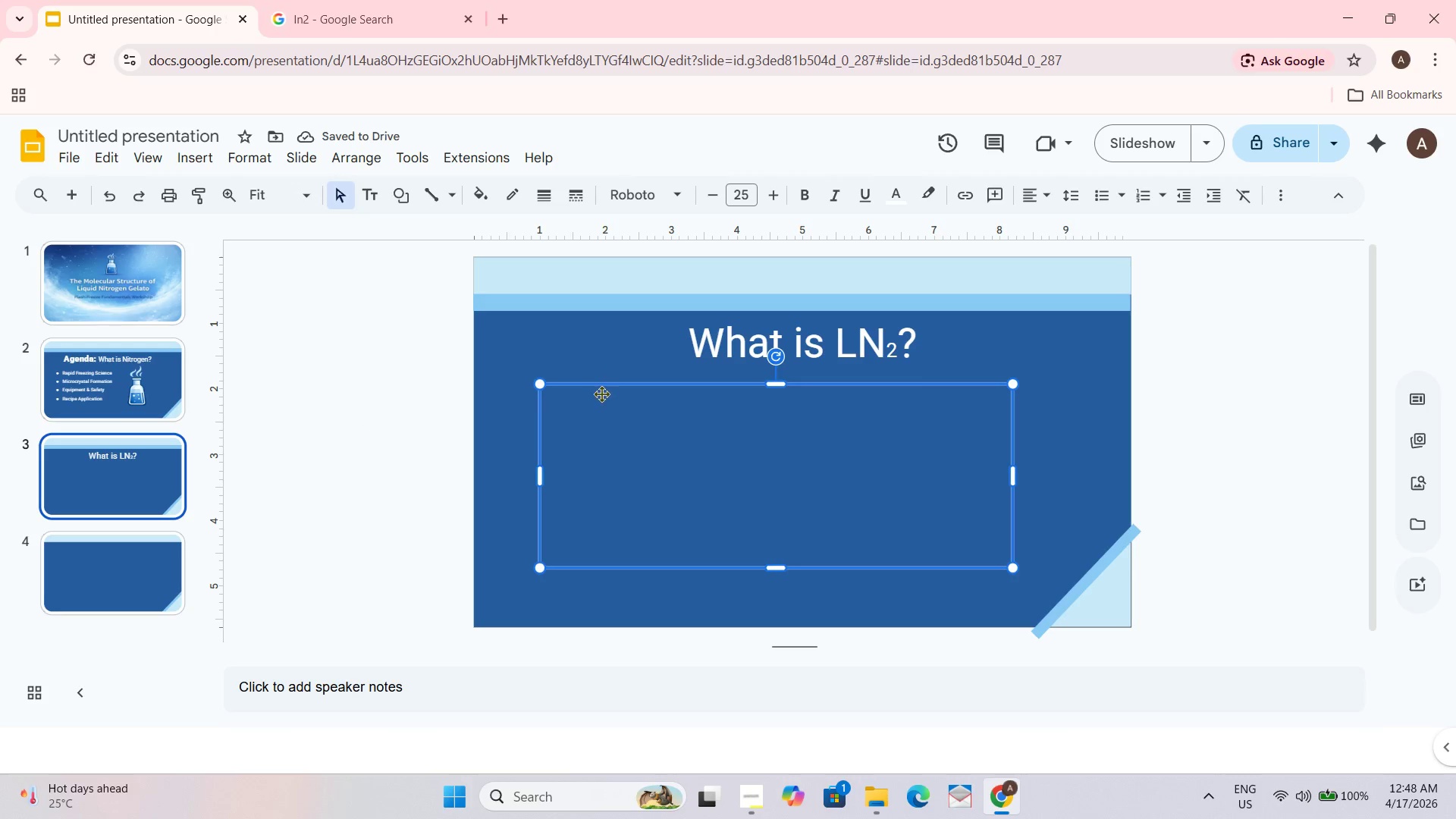 
right_click([601, 387])
 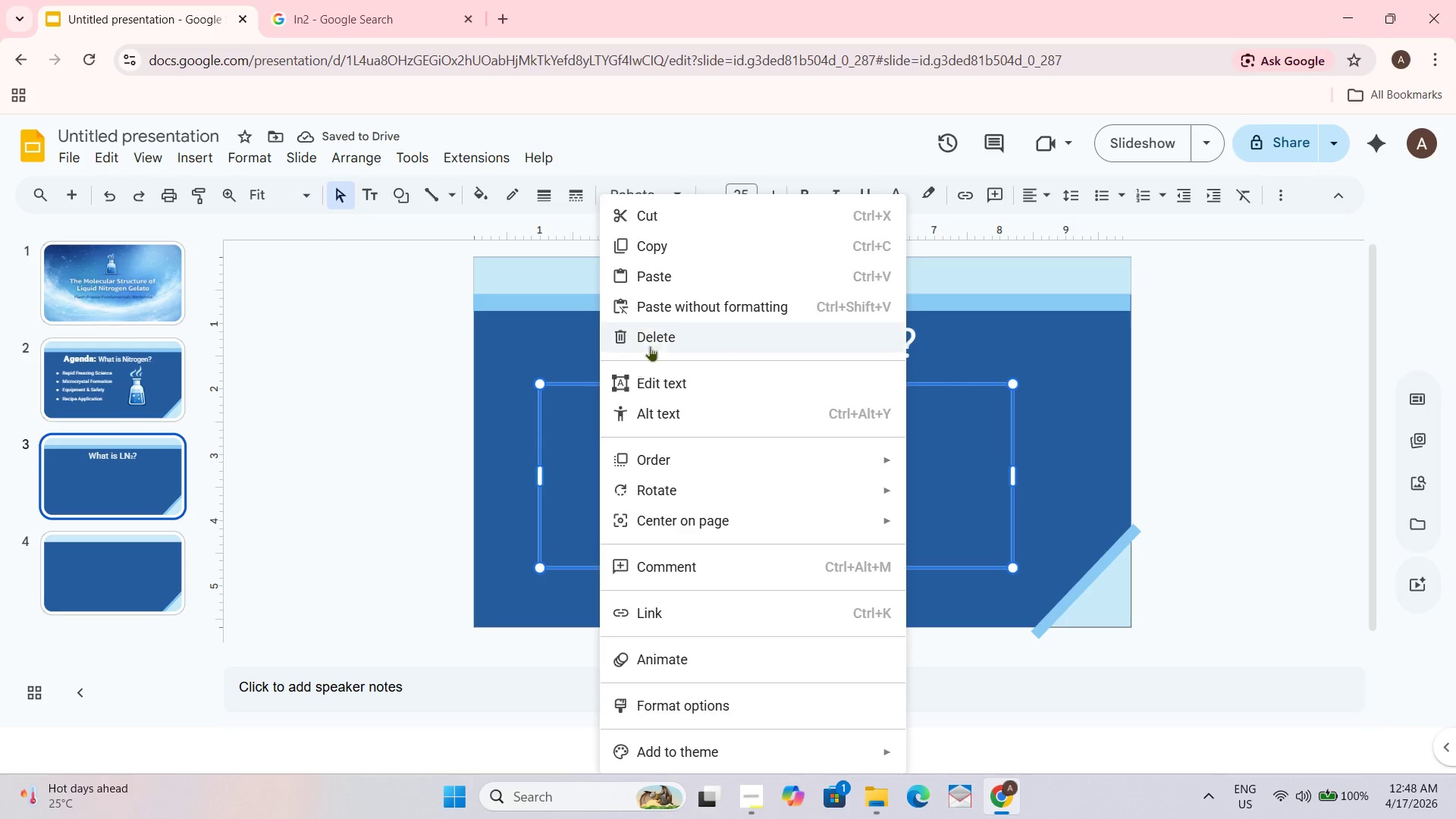 
left_click([657, 337])
 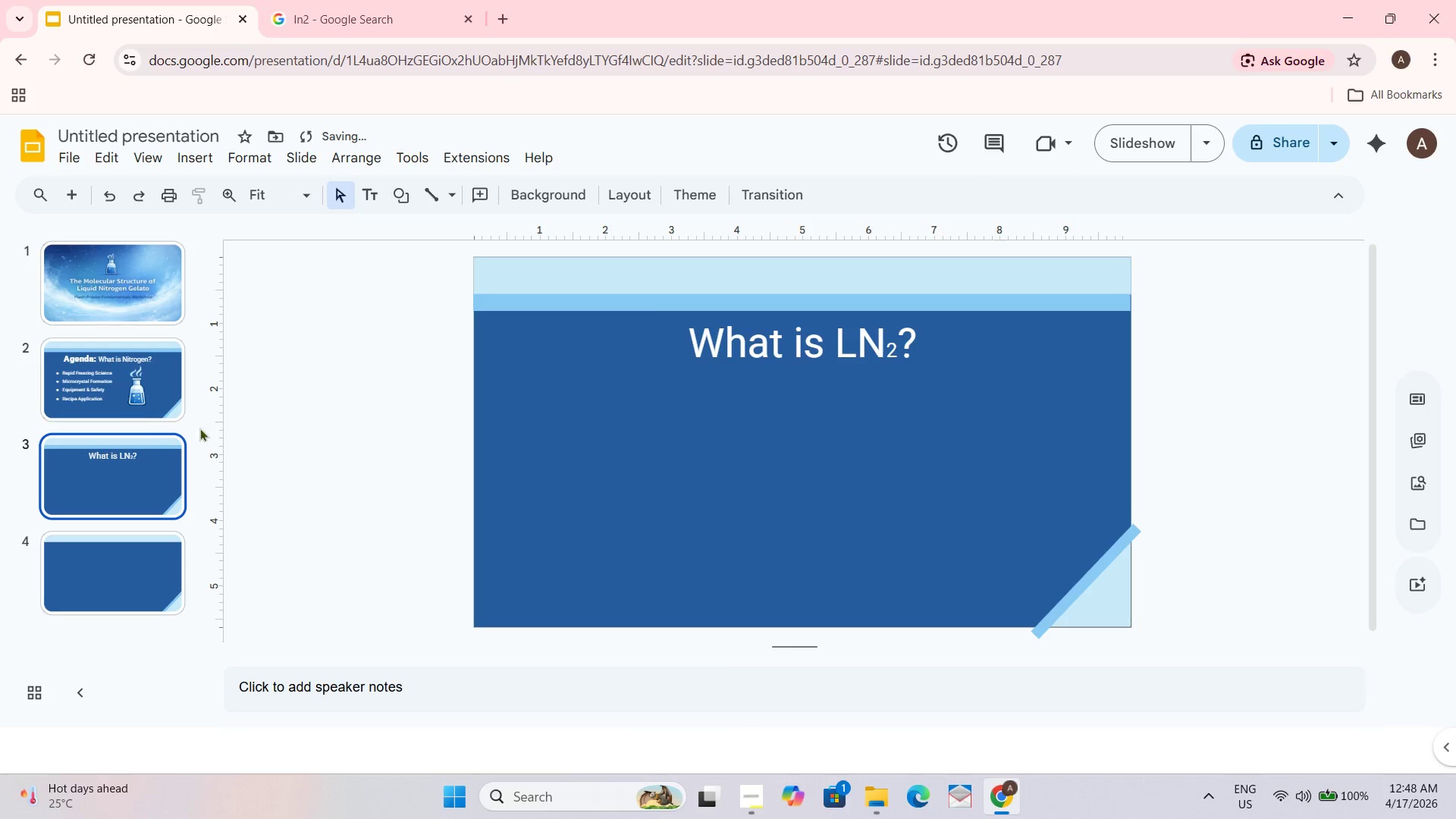 
left_click([144, 396])
 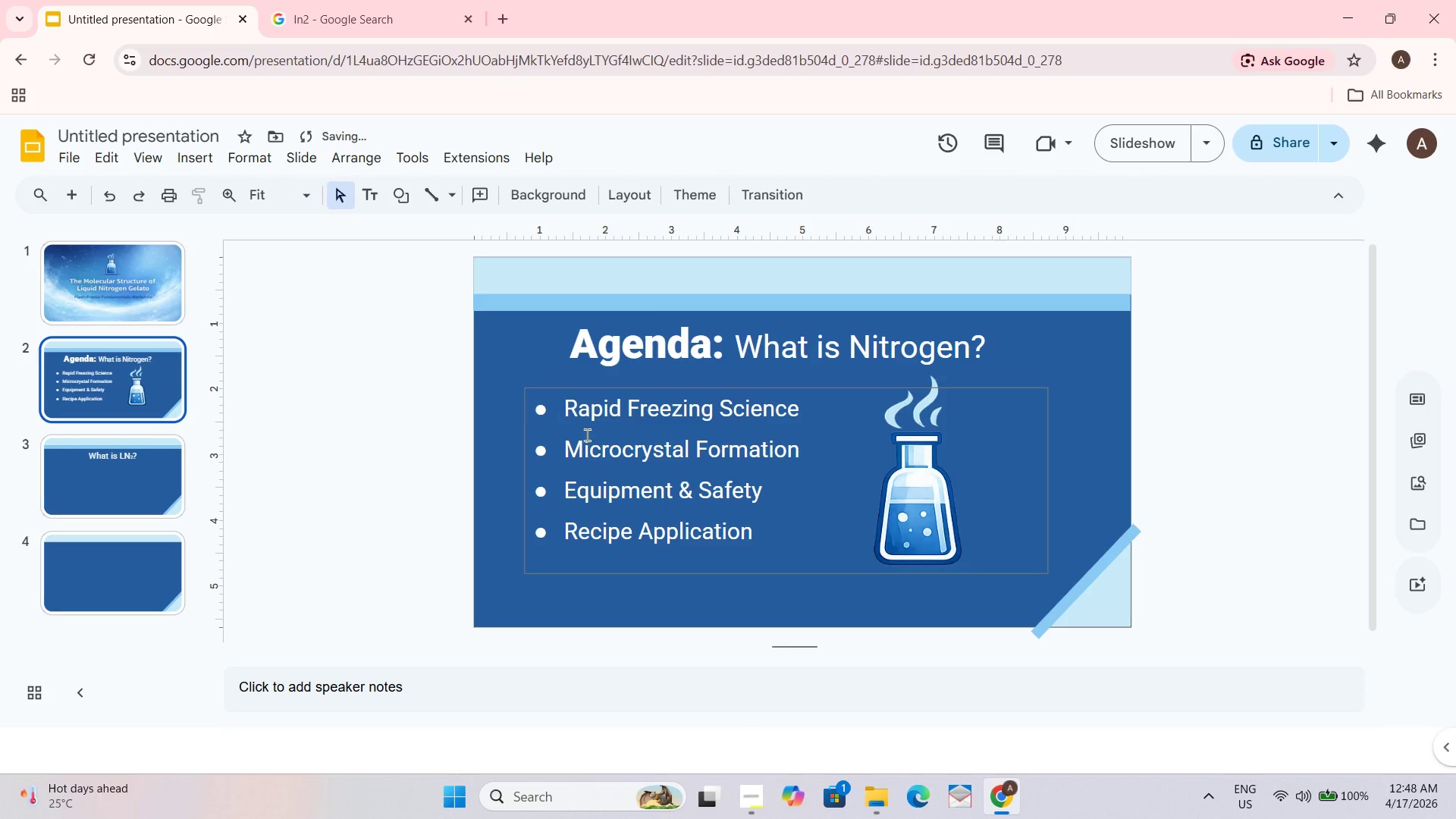 
hold_key(key=ControlLeft, duration=1.41)
 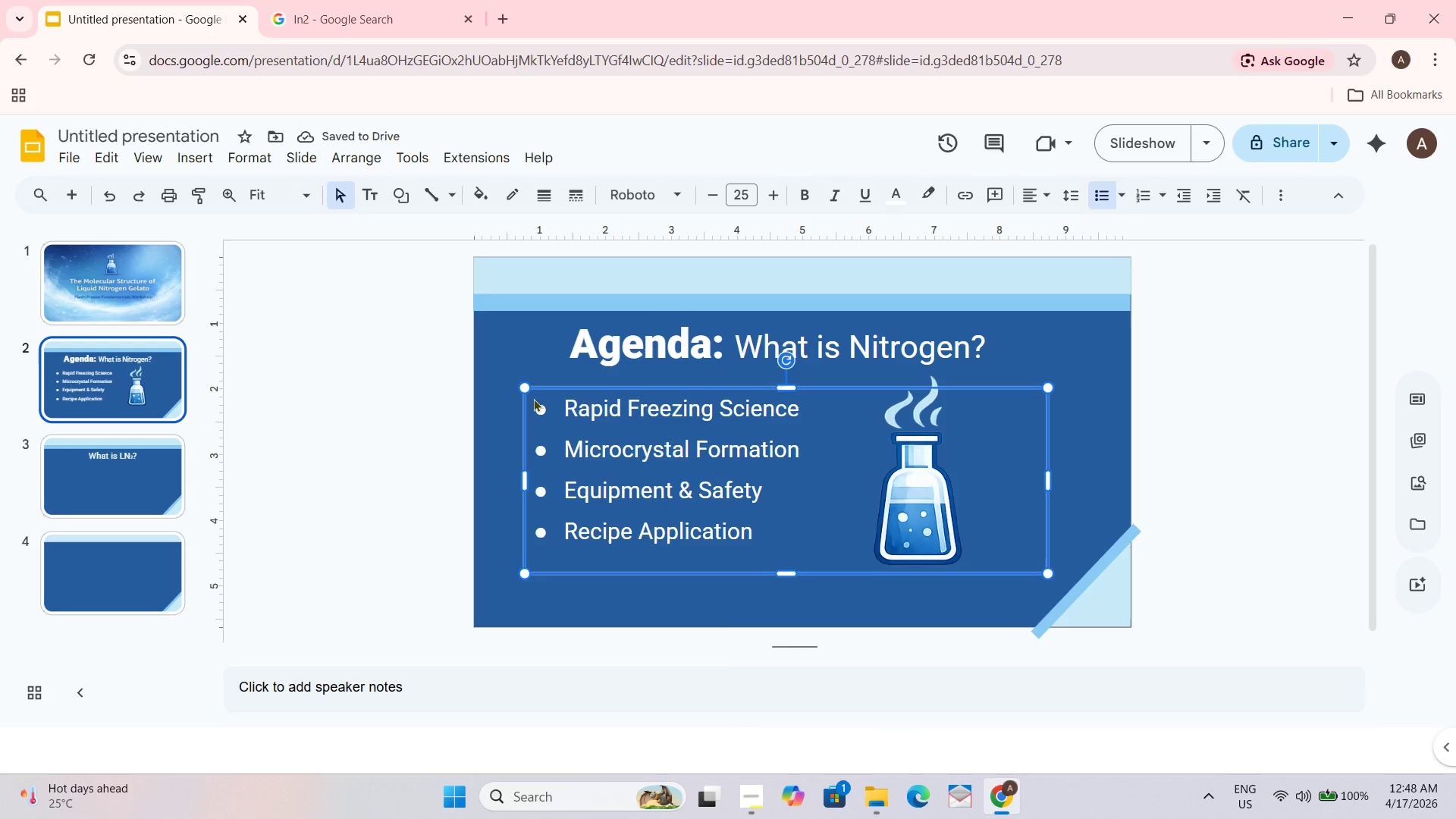 
key(Control+C)
 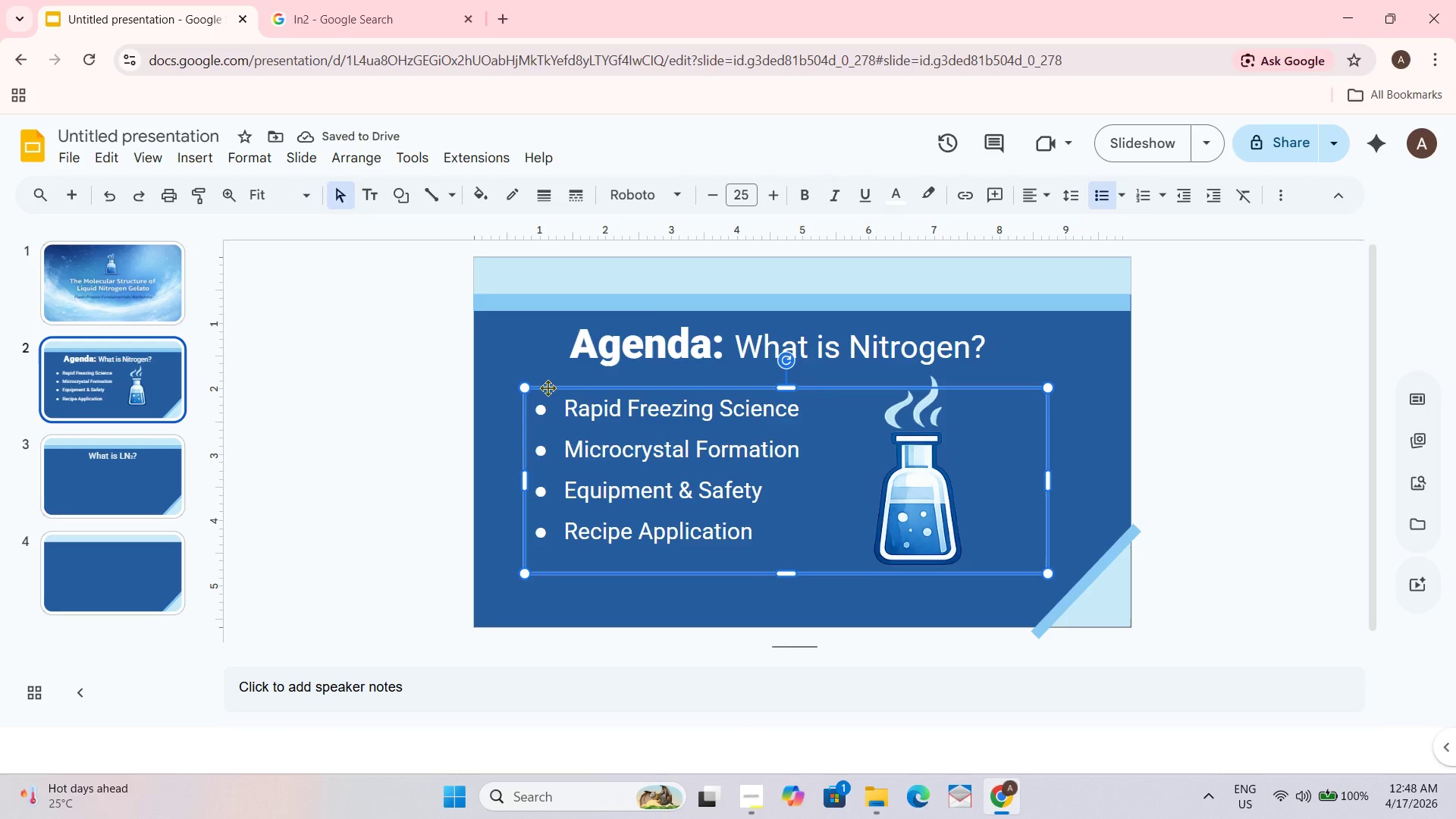 
left_click([548, 388])
 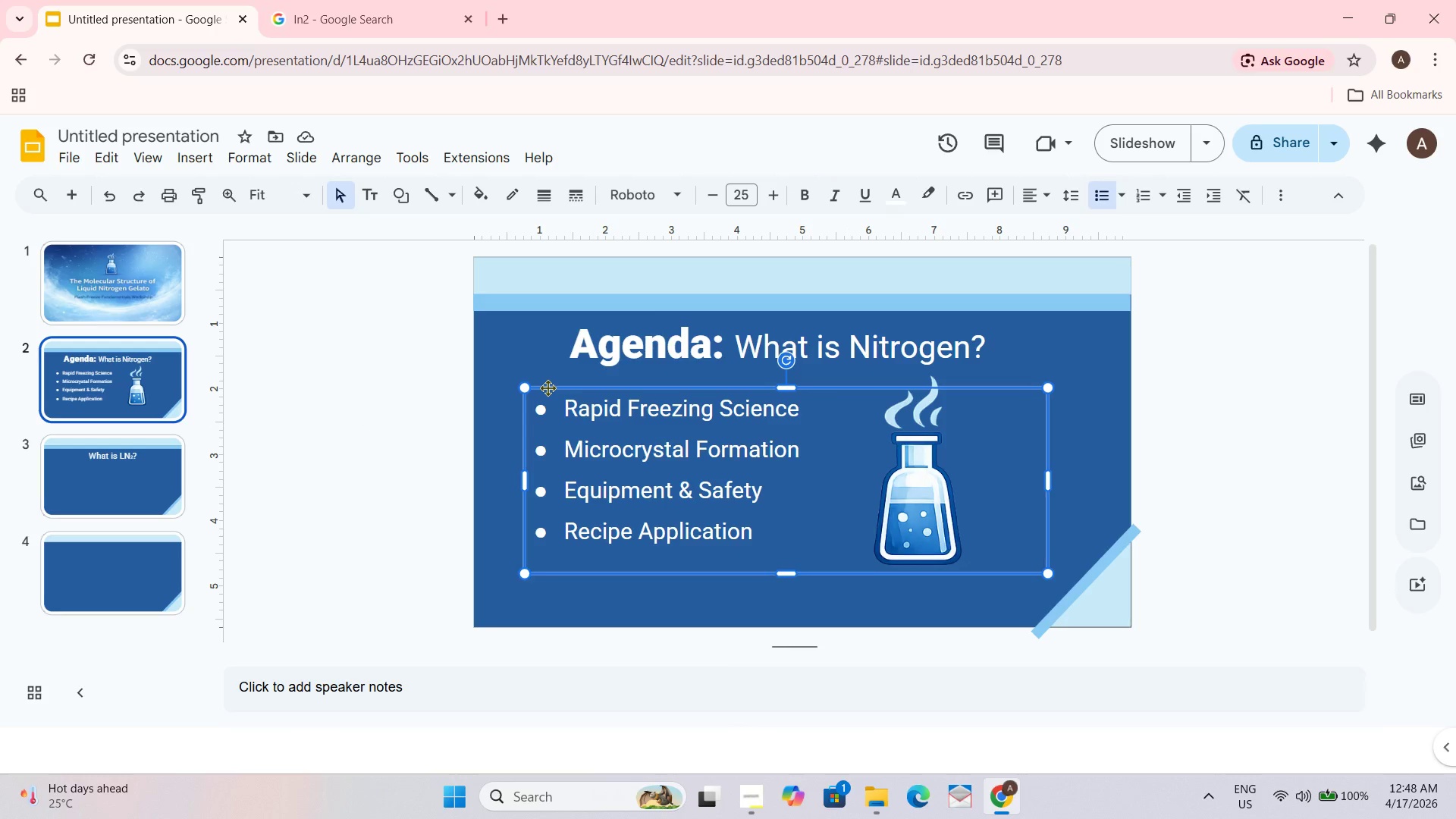 
key(Control+C)
 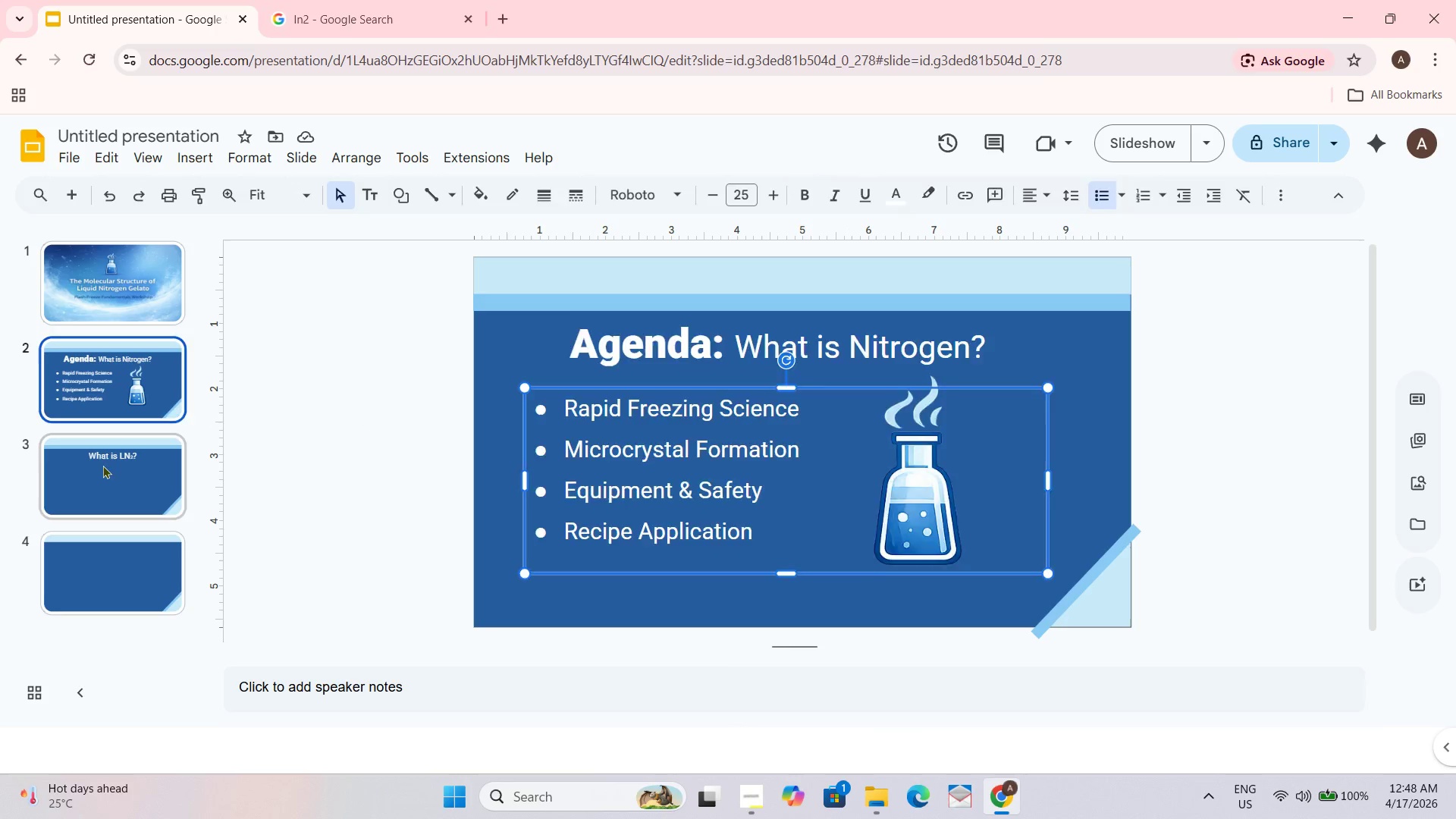 
key(Control+V)
 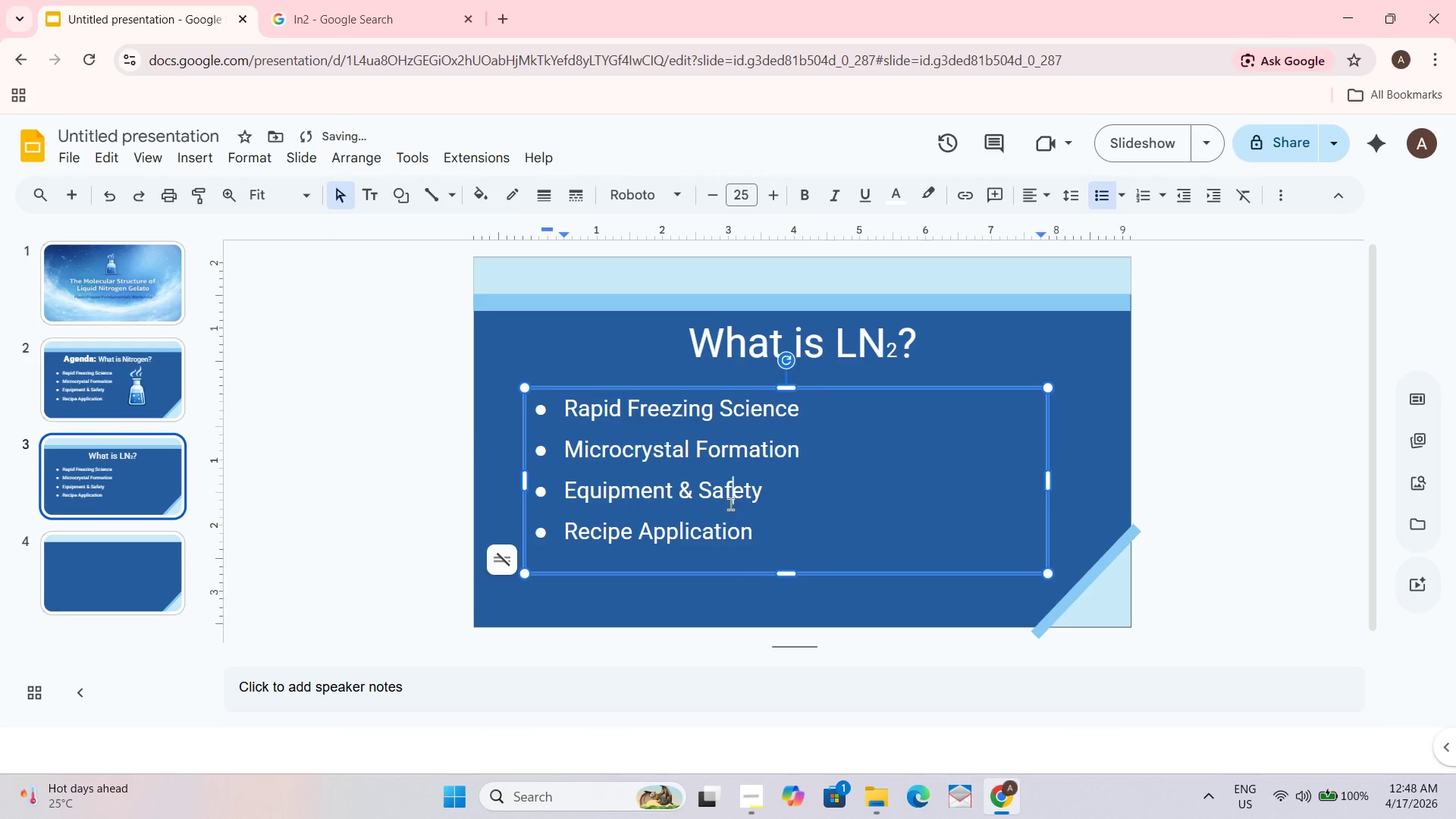 
left_click_drag(start_coordinate=[754, 532], to_coordinate=[541, 413])
 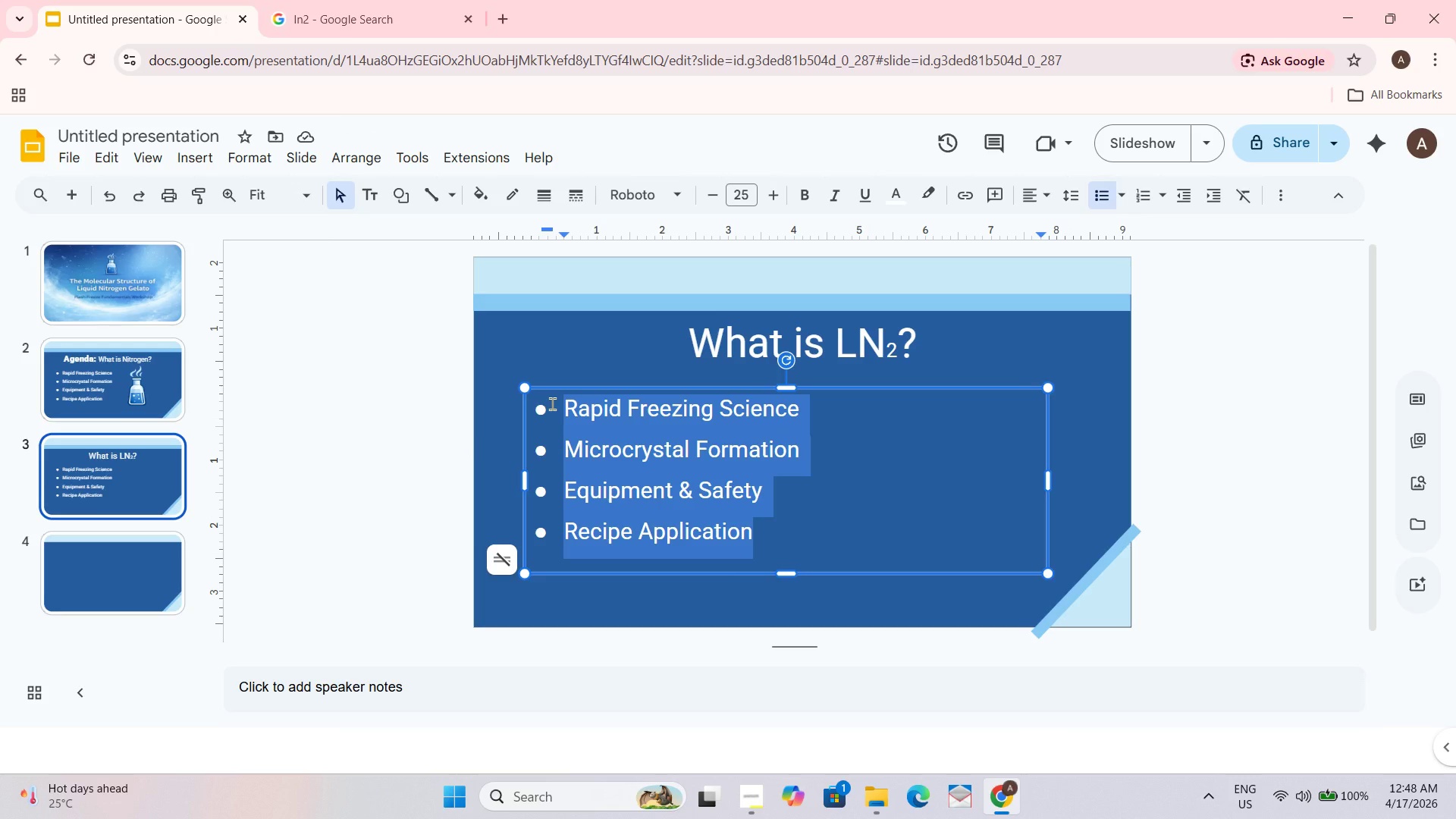 
wait(5.02)
 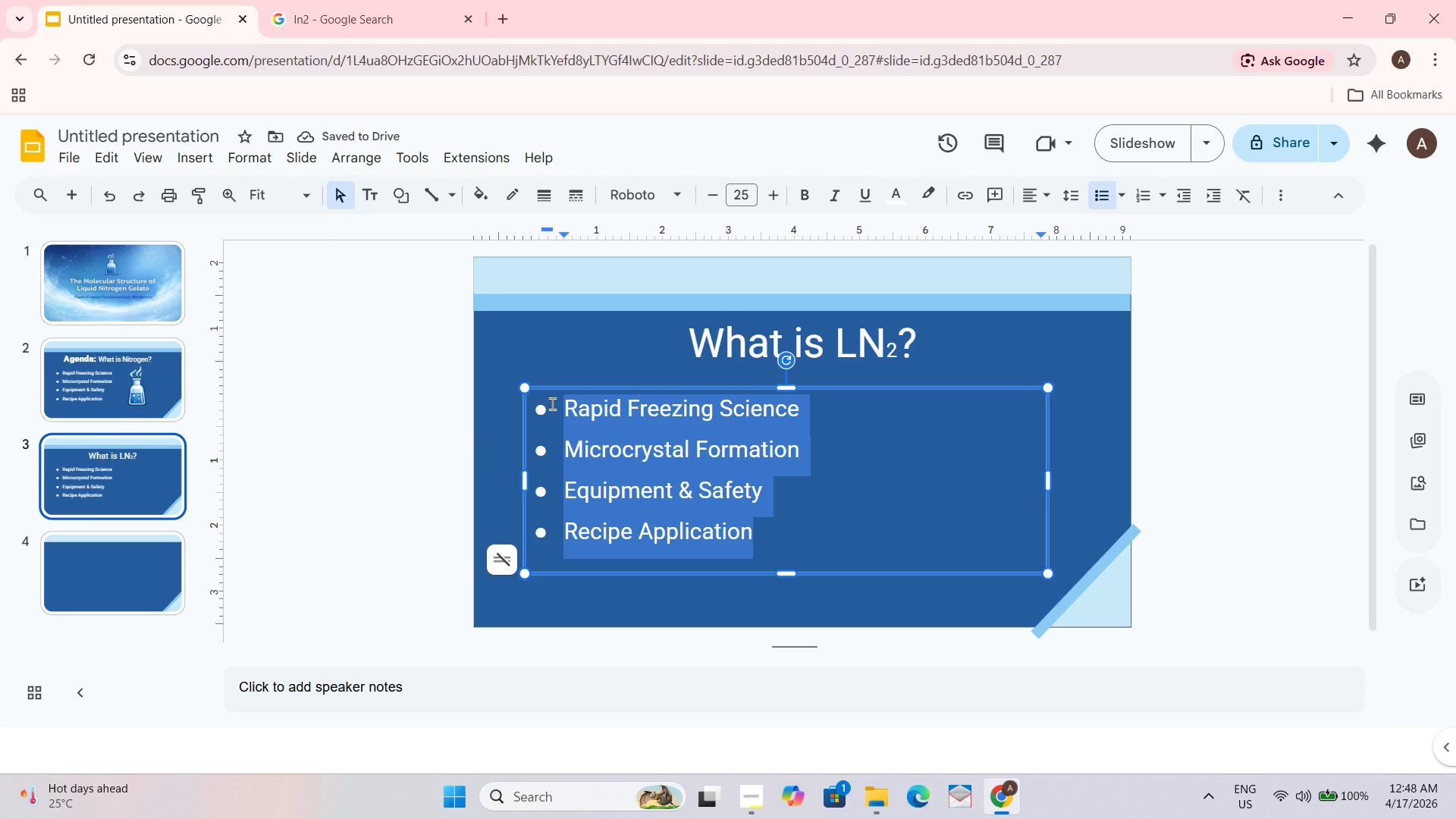 
type(LN)
 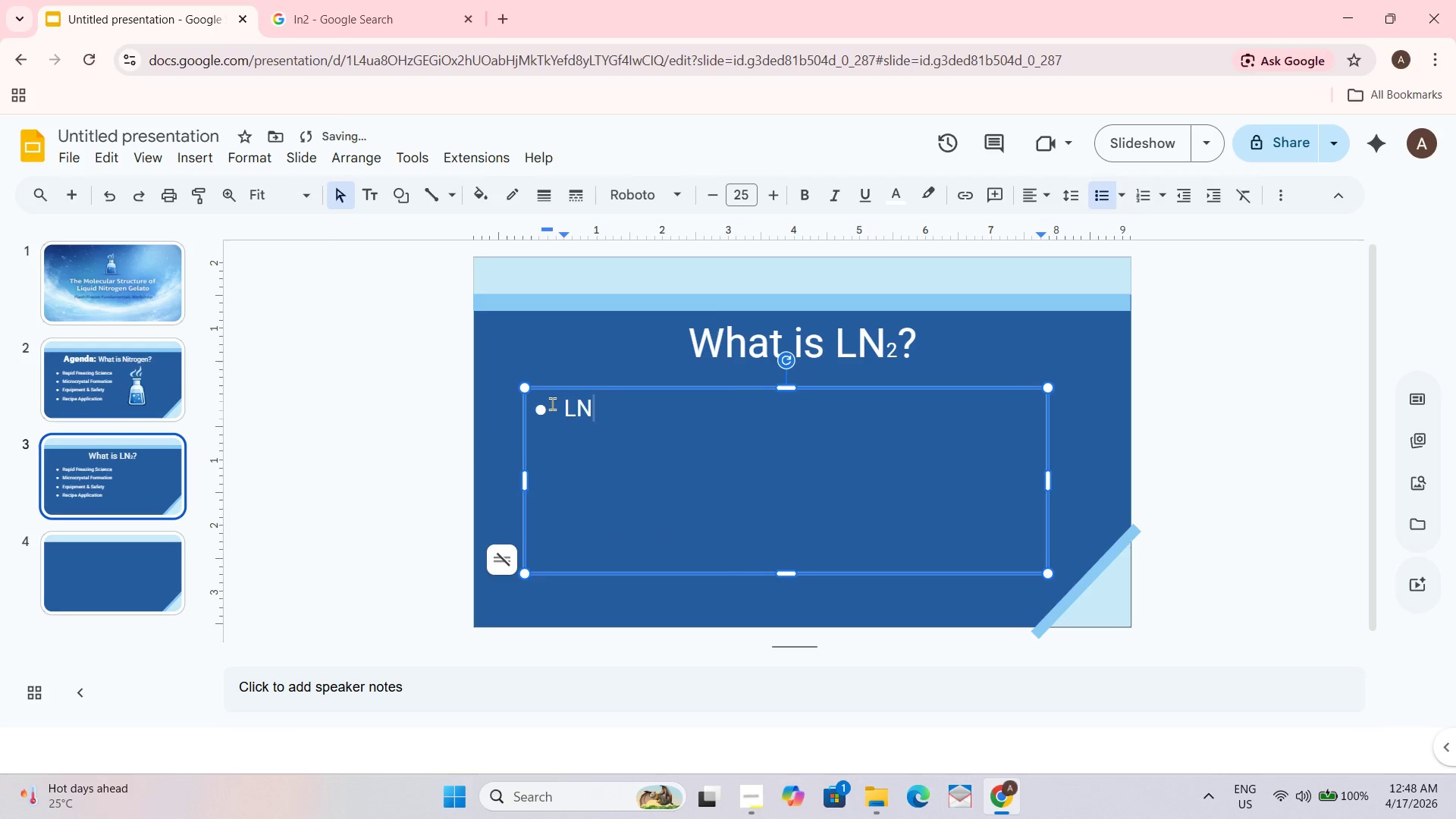 
left_click([751, 198])
 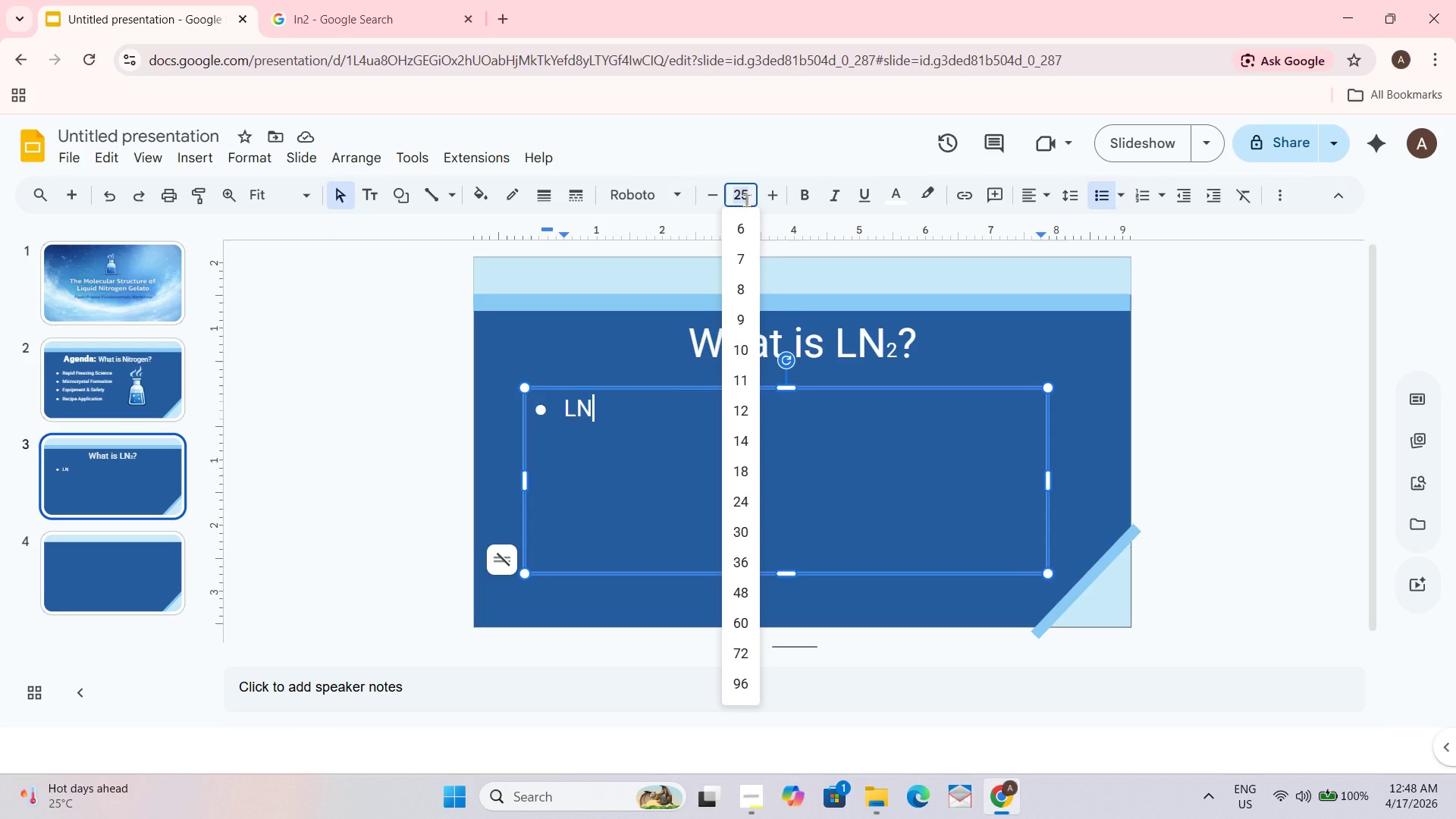 
key(Numpad1)
 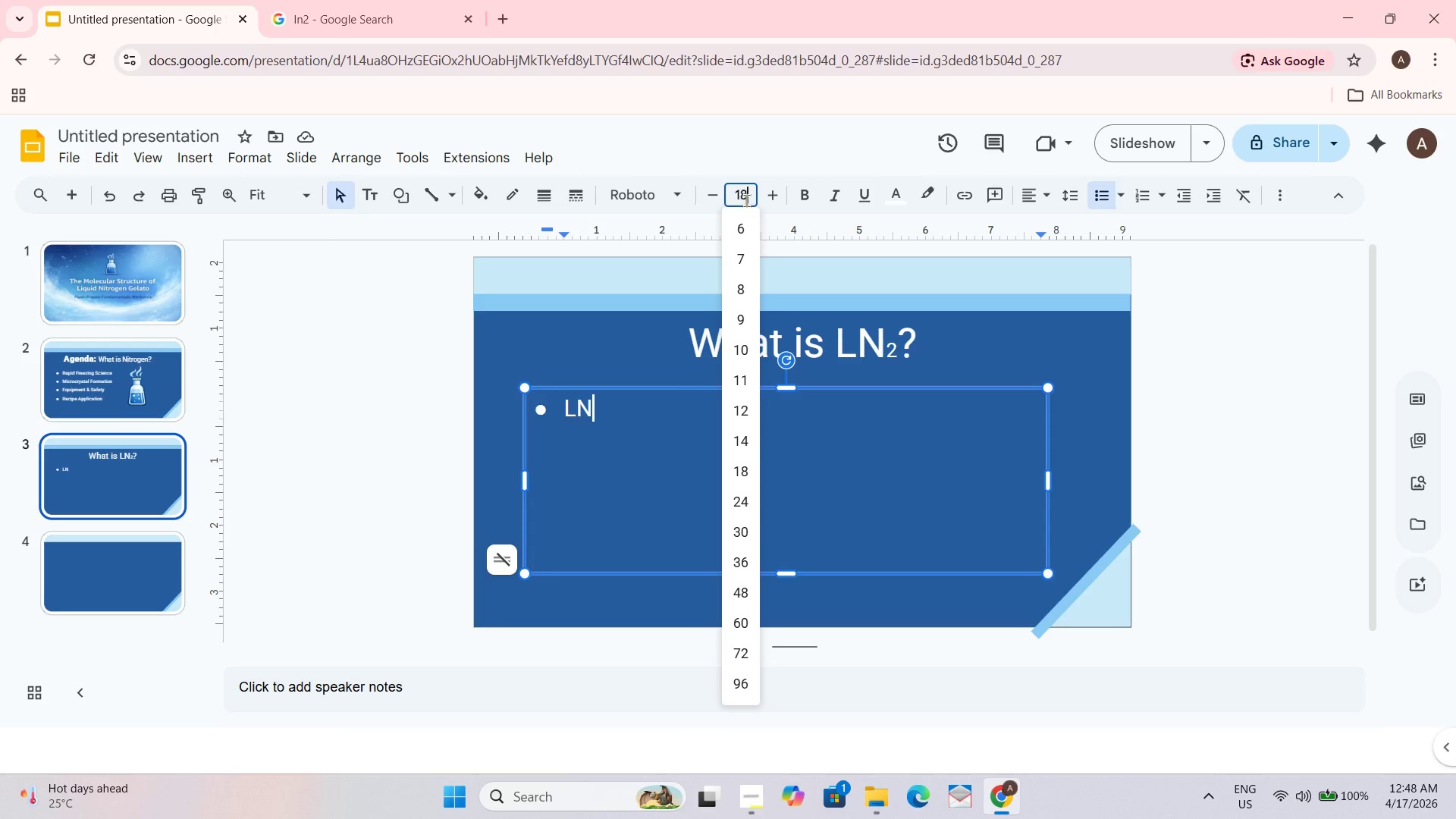 
key(Numpad8)
 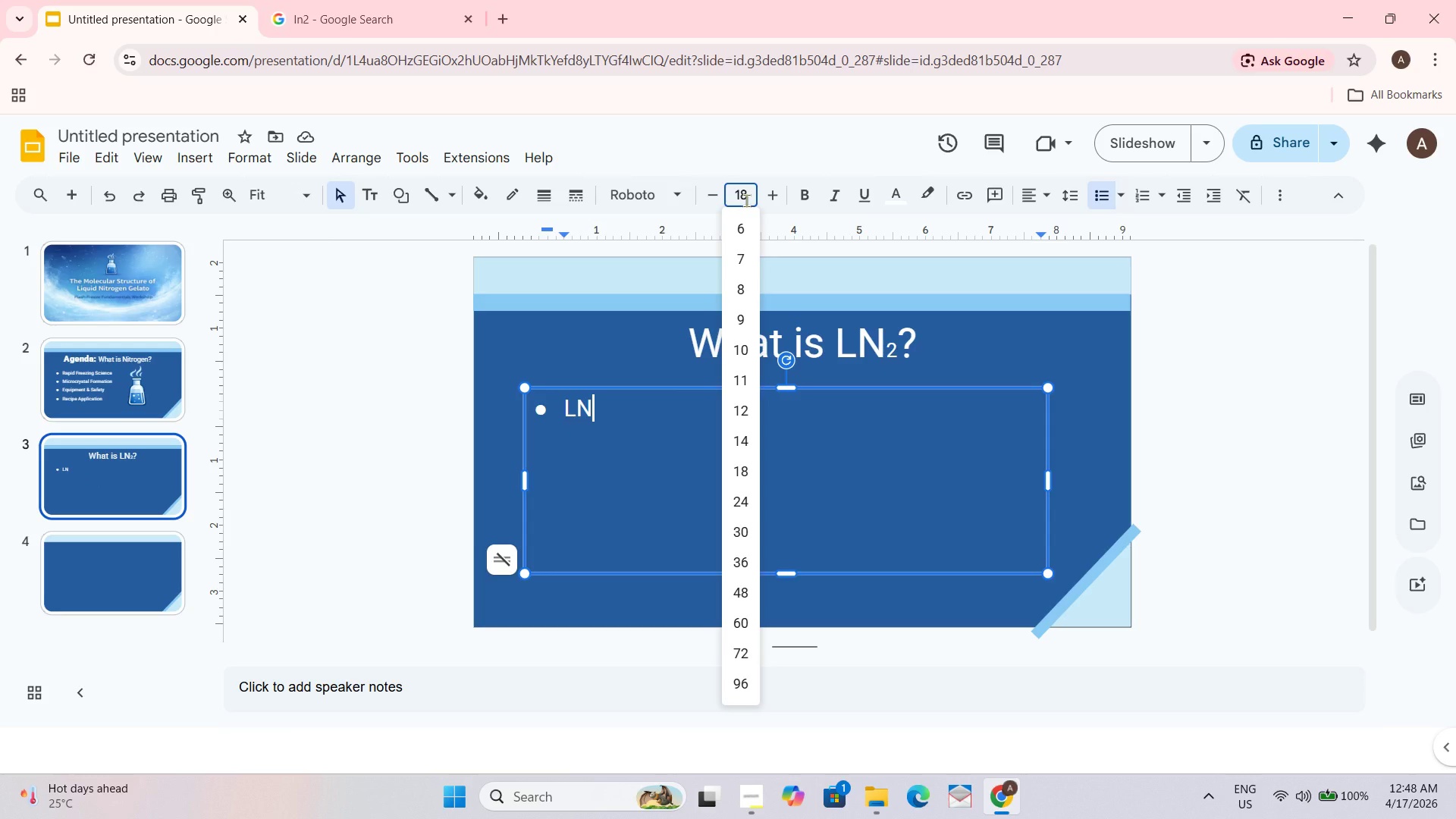 
key(NumpadEnter)
 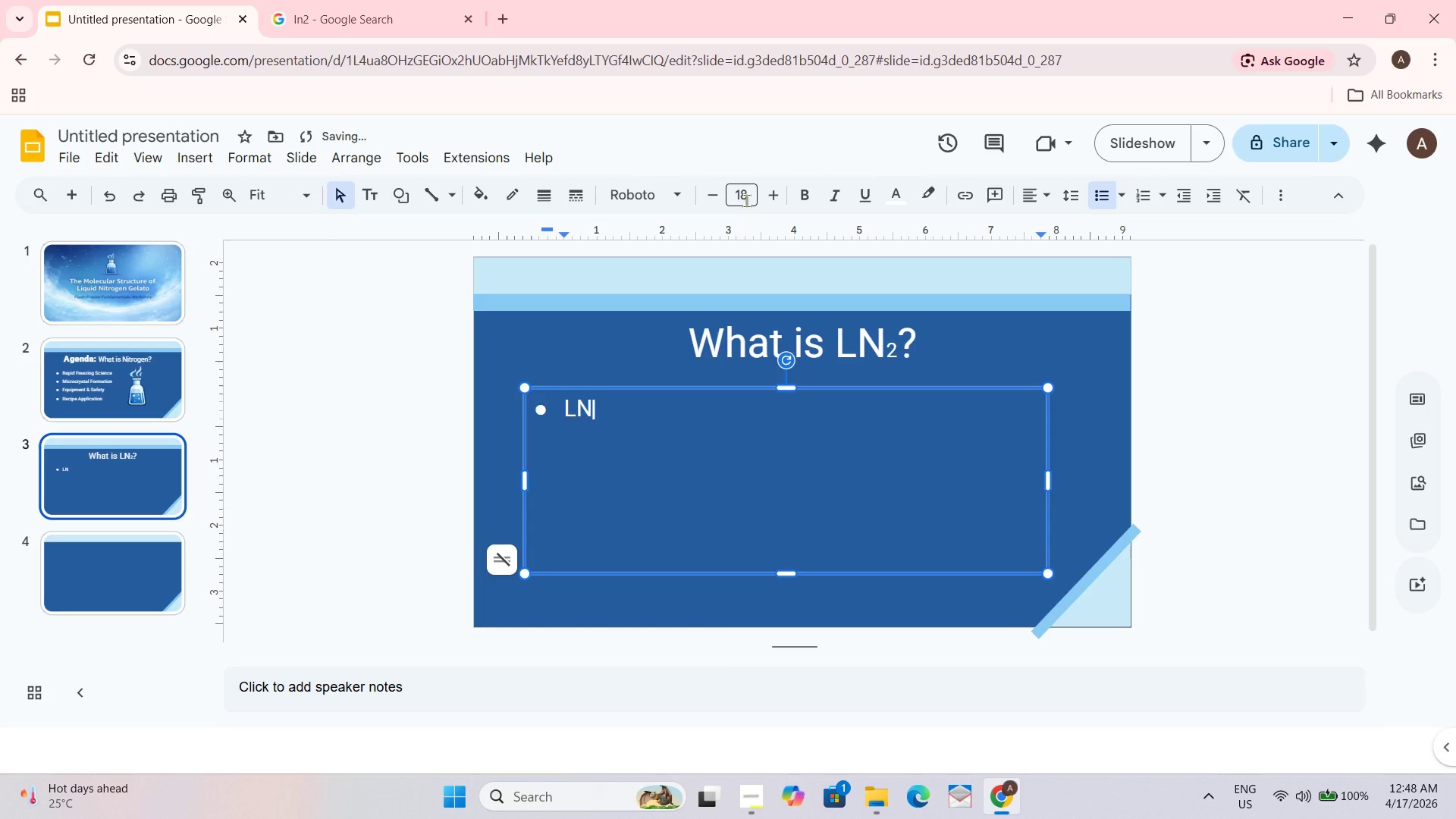 
key(Numpad2)
 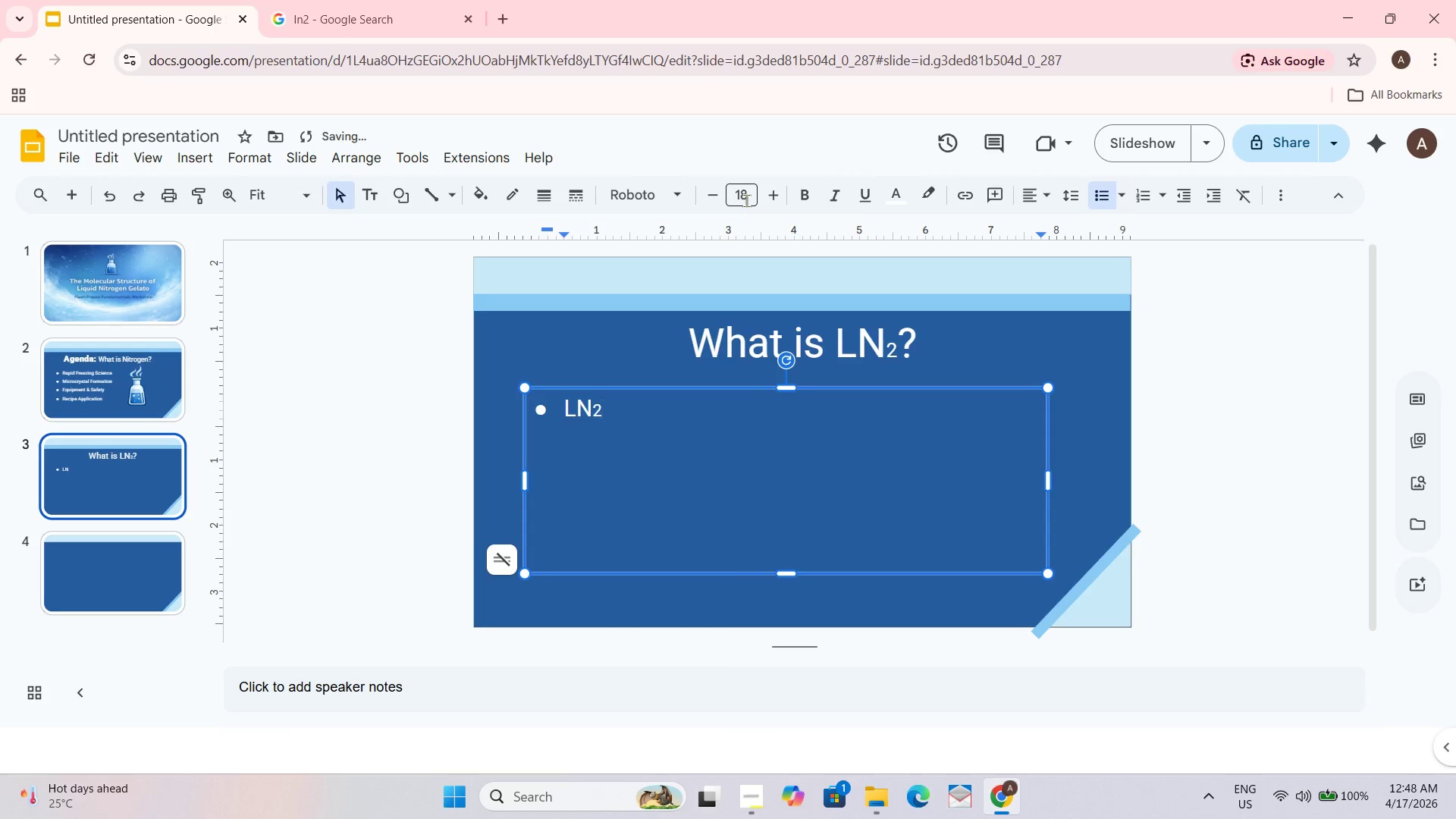 
key(Space)
 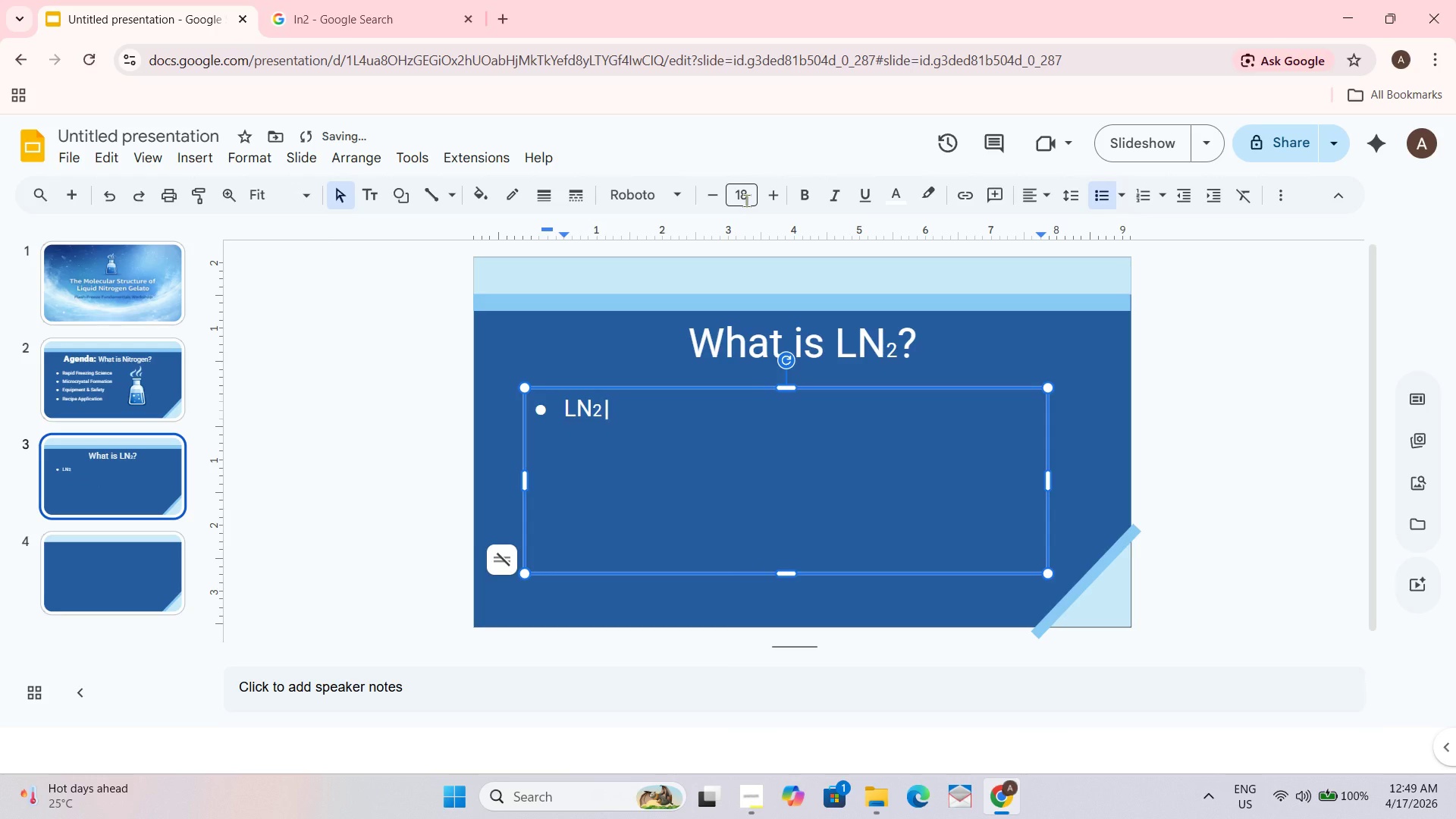 
hold_key(key=ShiftLeft, duration=0.52)
 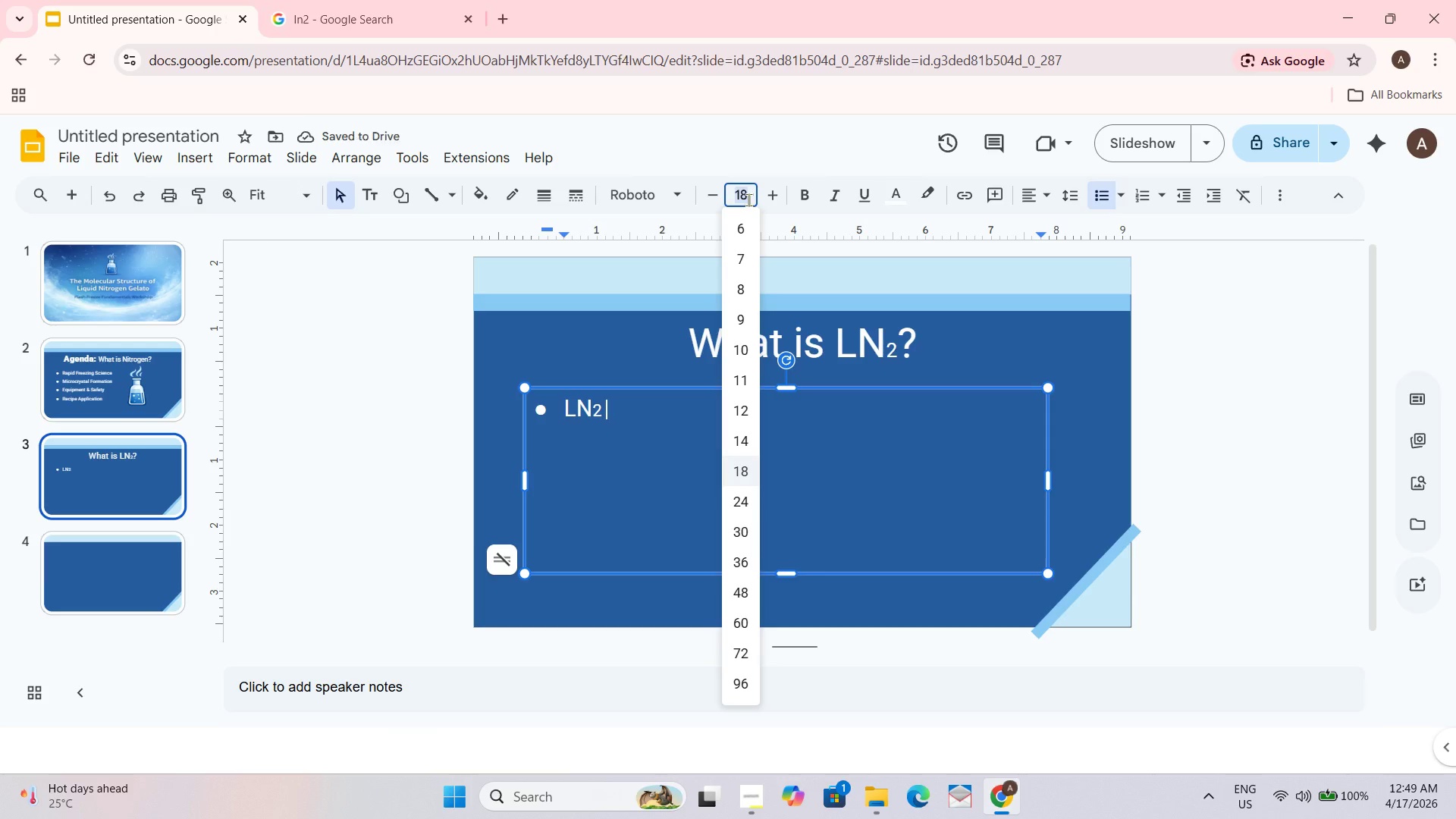 
key(Numpad2)
 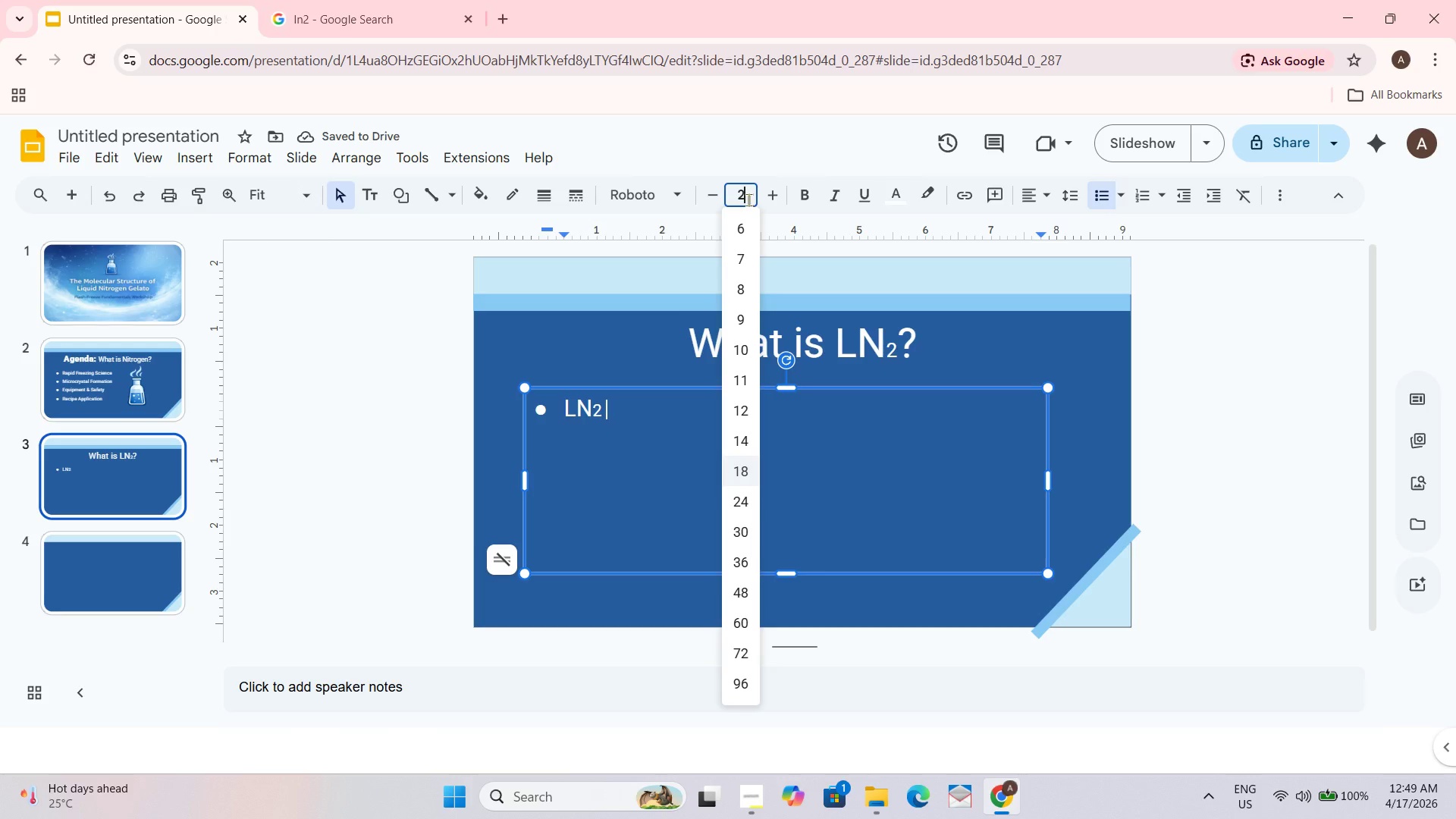 
key(Numpad5)
 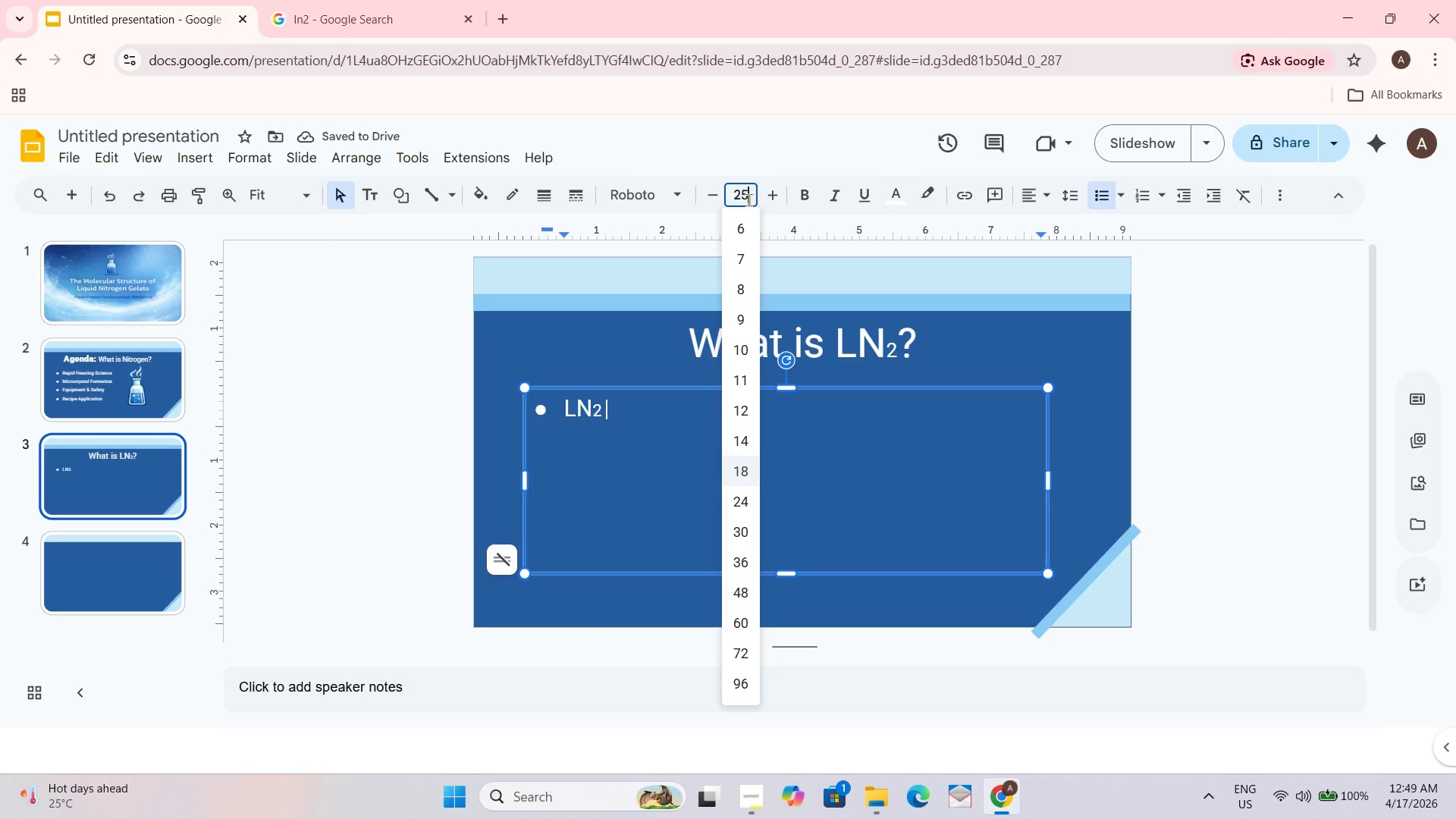 
key(Enter)
 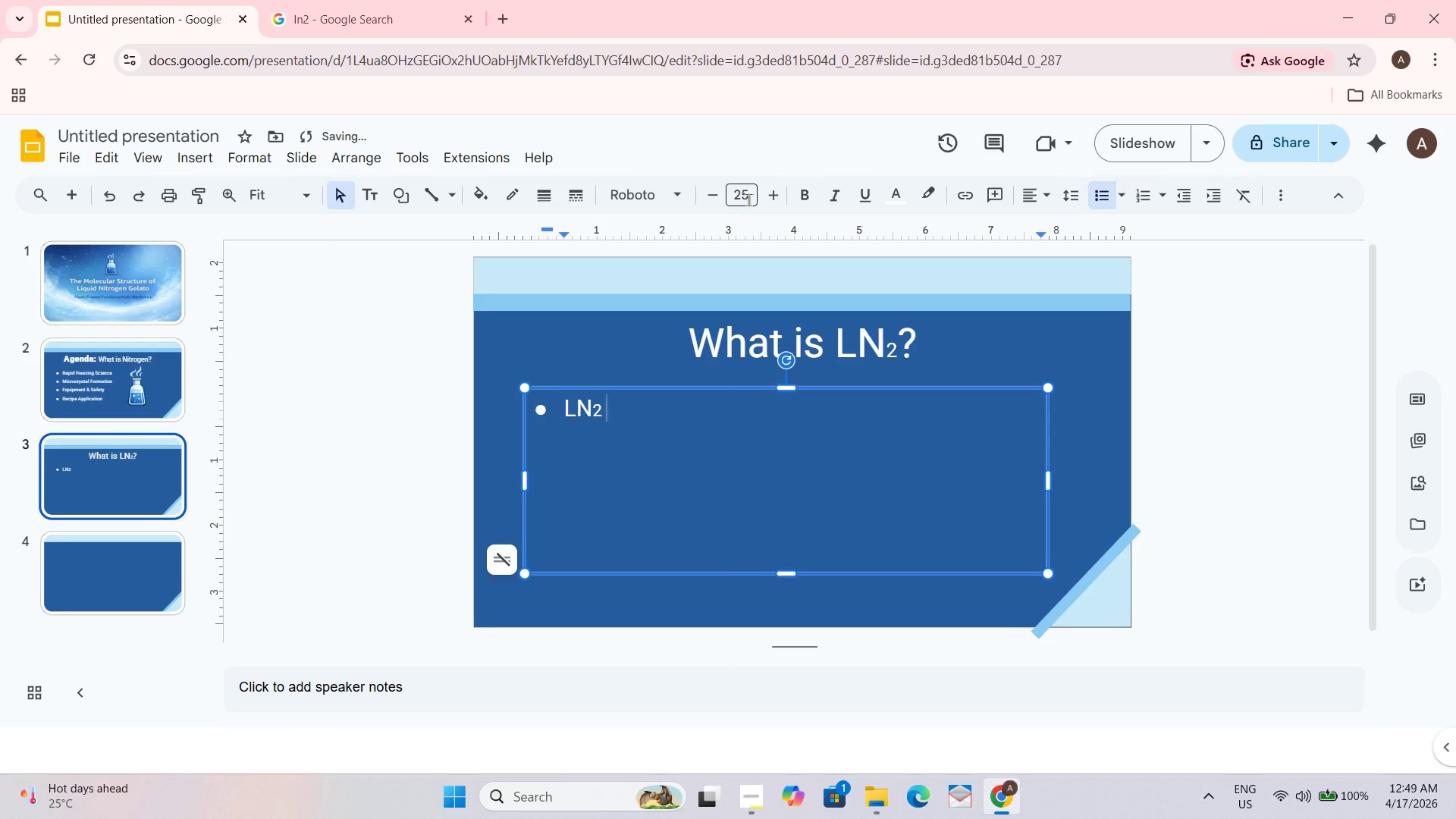 
type(+)
key(Backspace)
type(= Nitrogen in liquid state)
 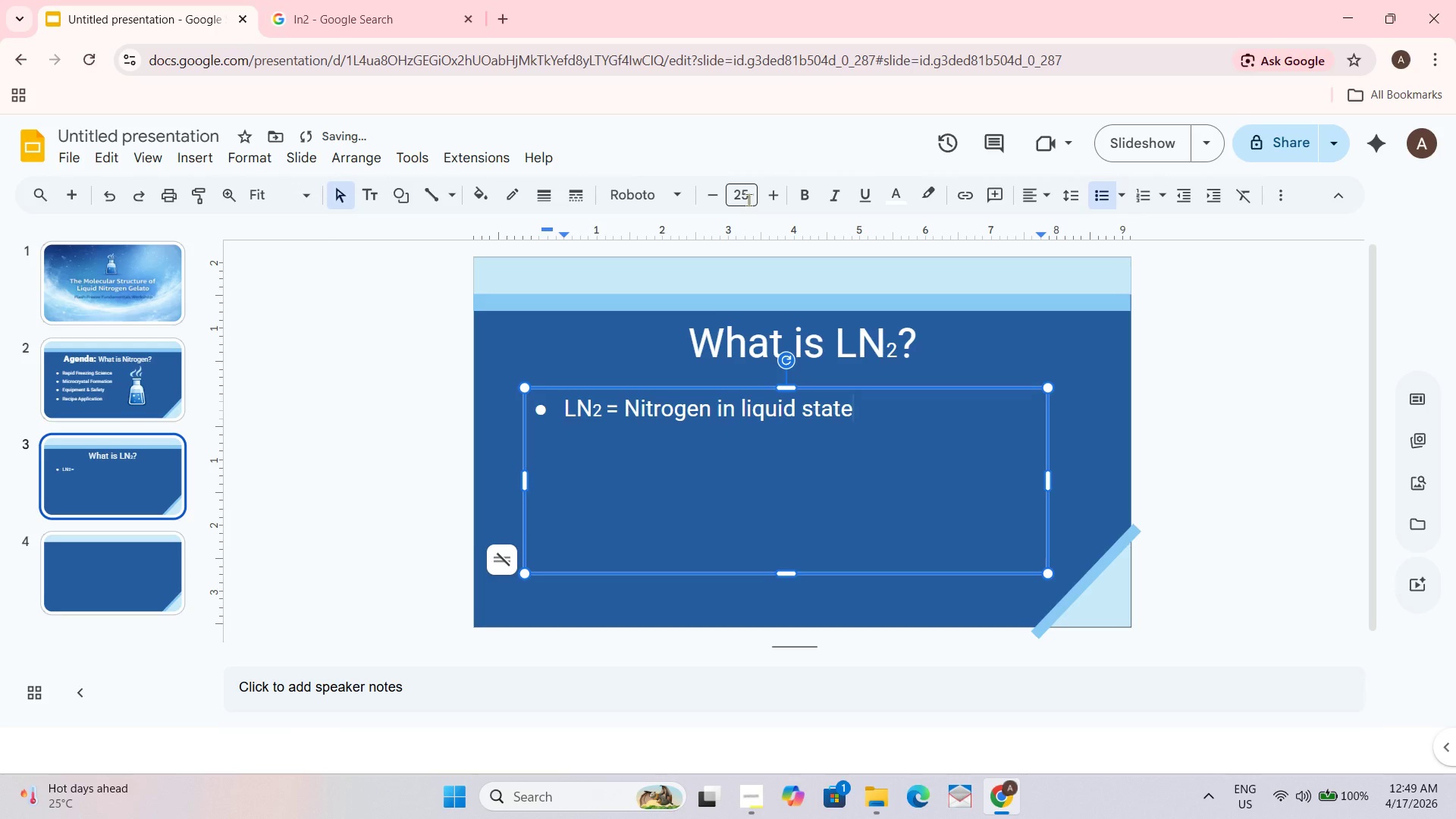 
key(Enter)
 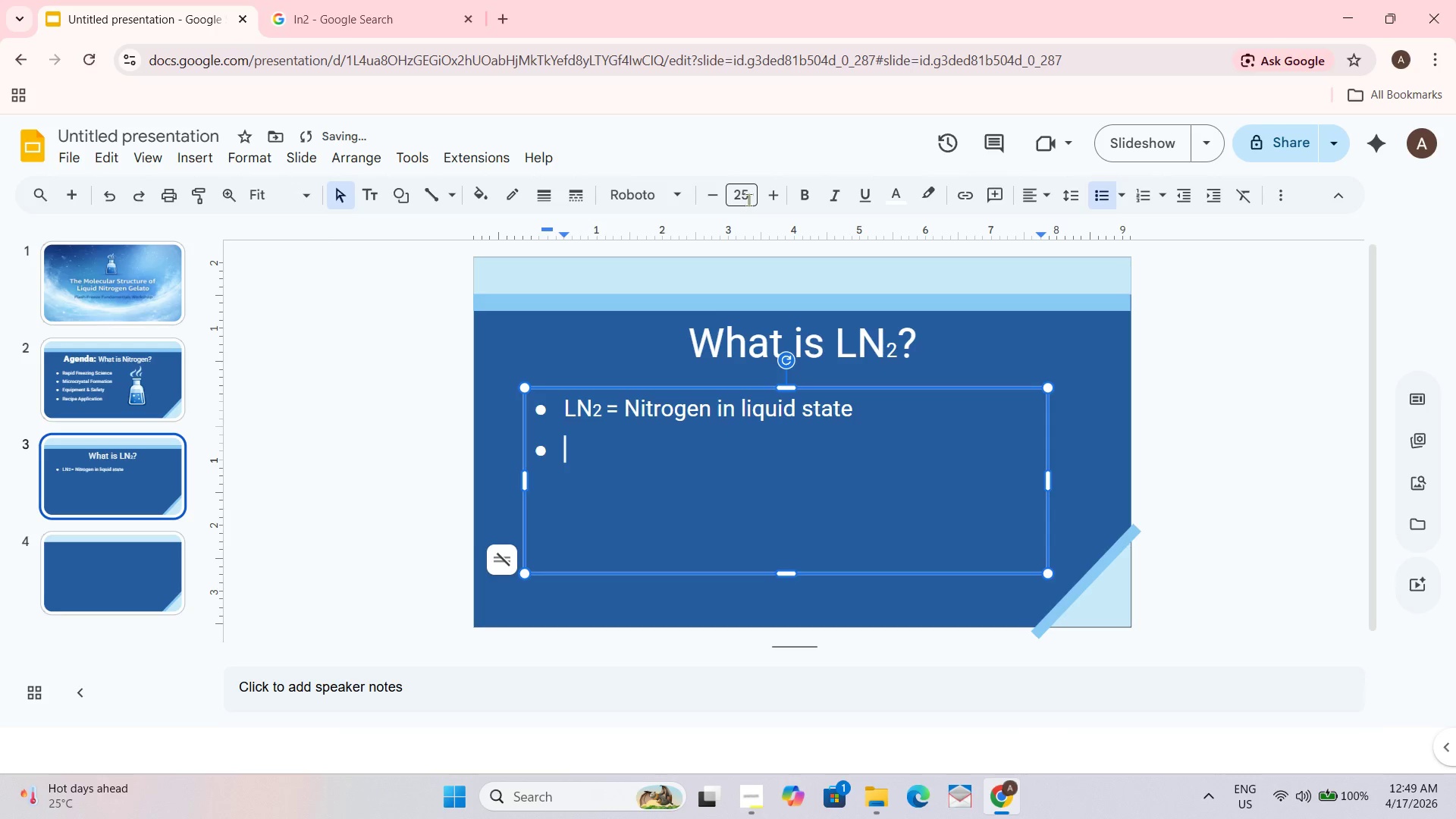 
type(Boiling o)
key(Backspace)
type(point)
 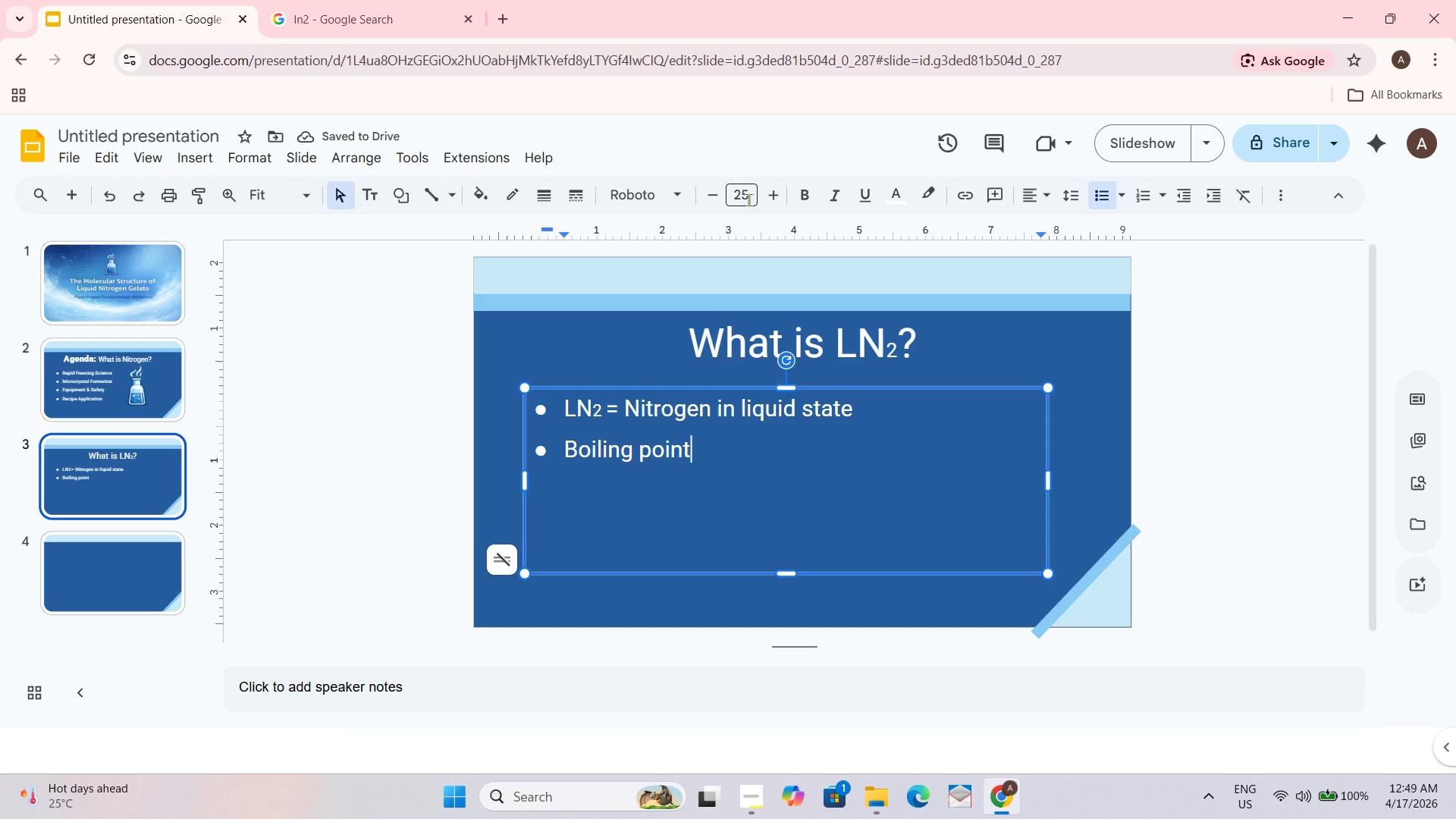 
wait(8.33)
 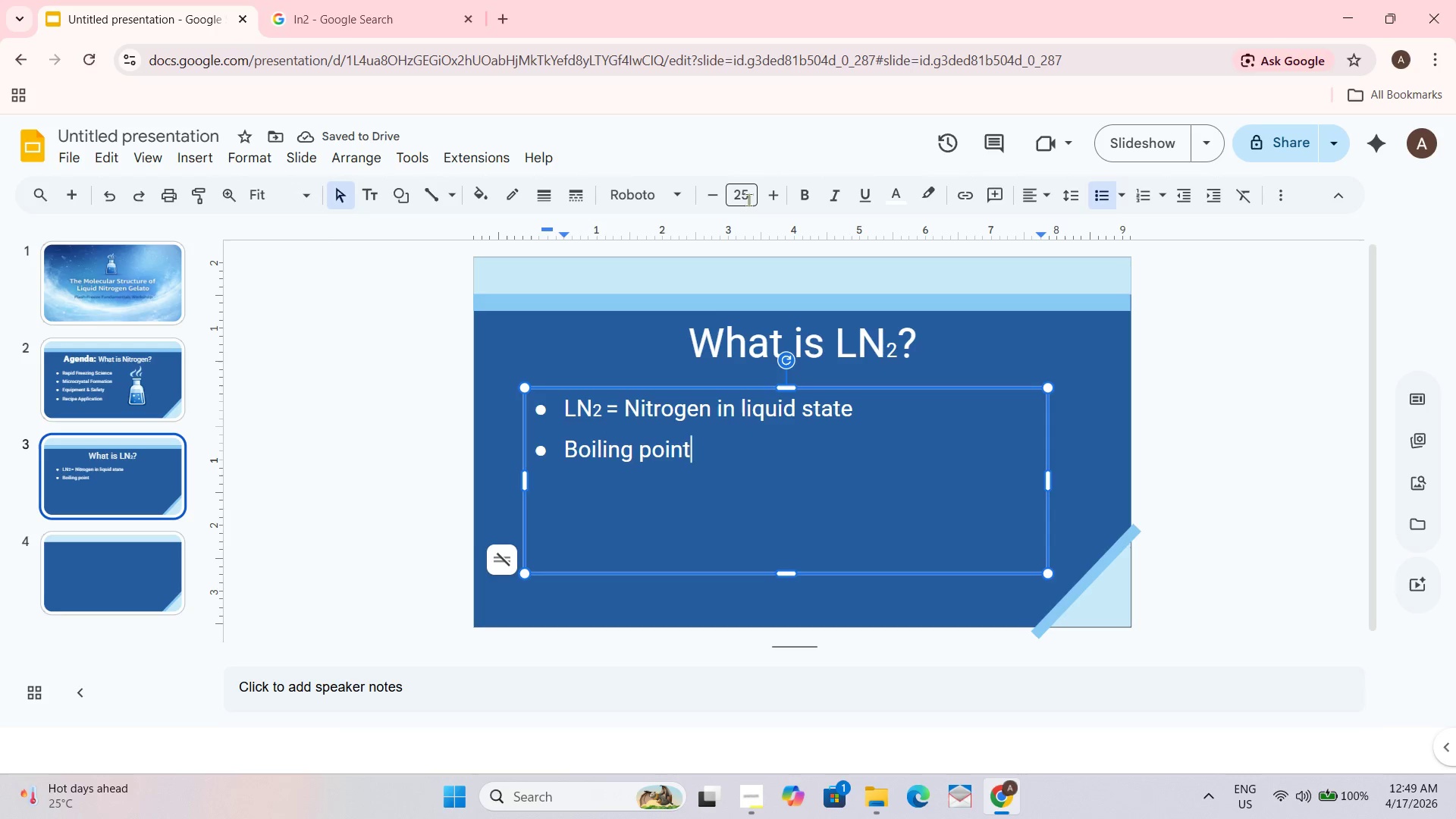 
type( - 196)
 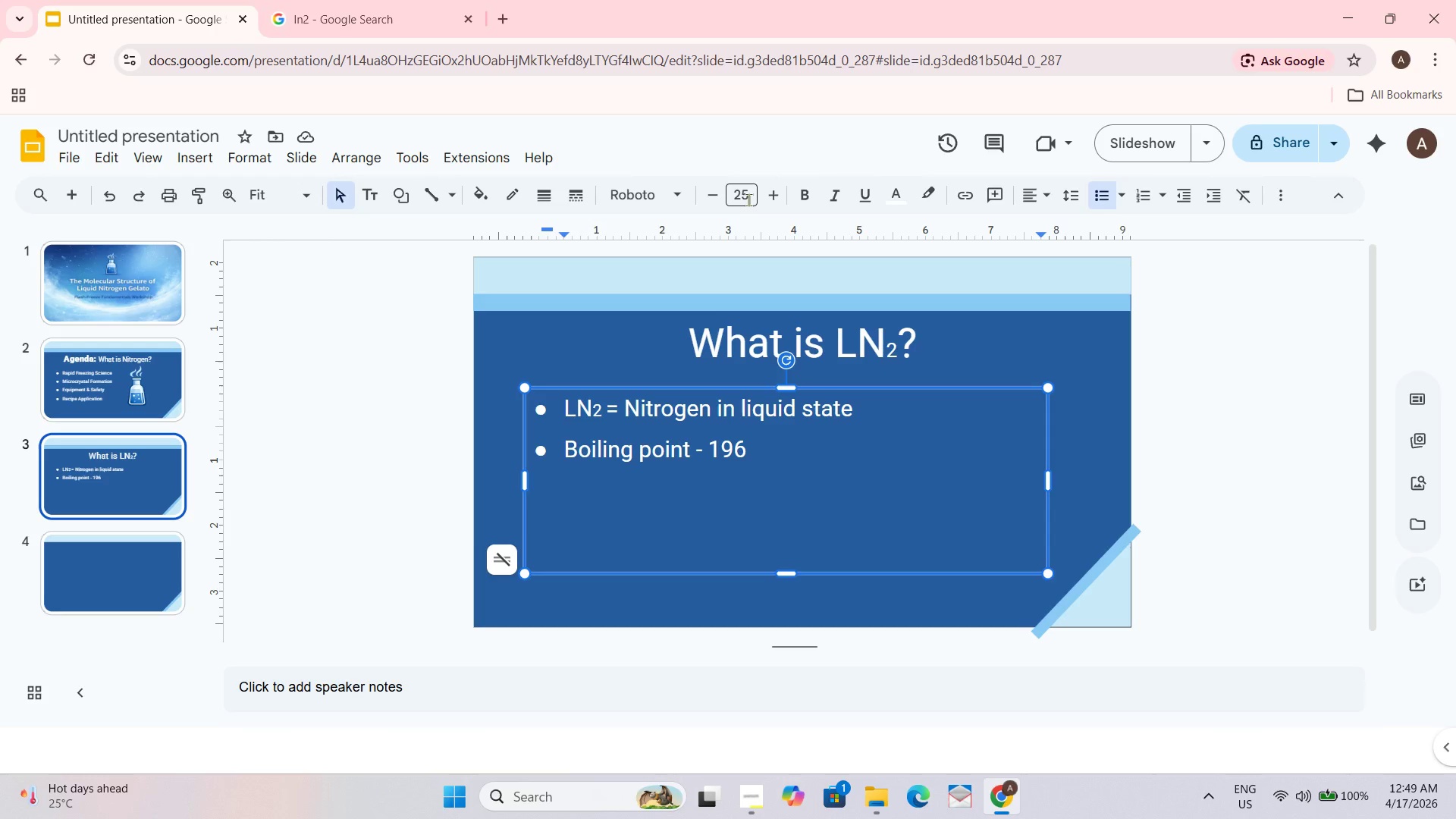 
wait(7.5)
 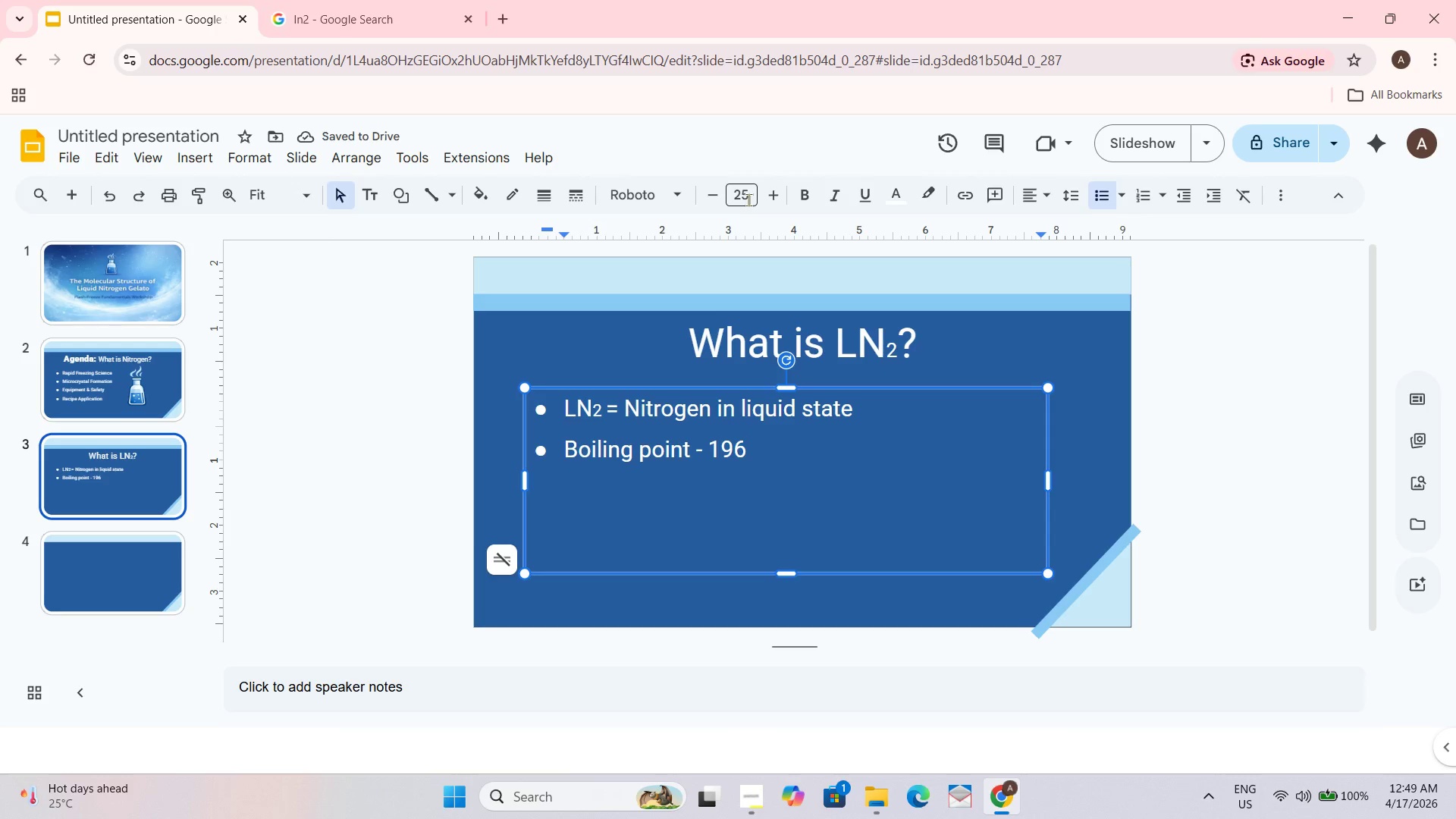 
left_click([397, 14])
 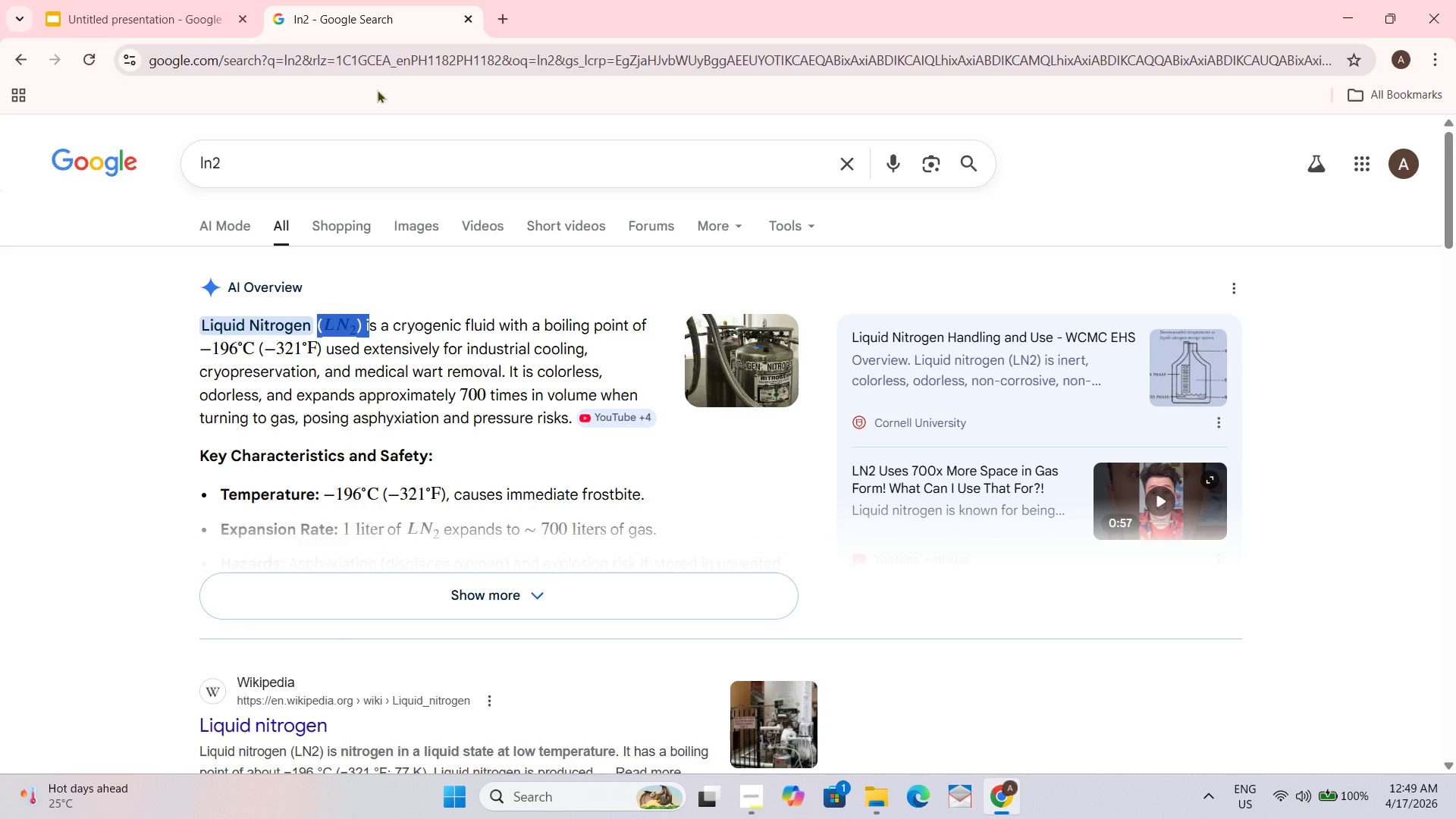 
left_click([366, 60])
 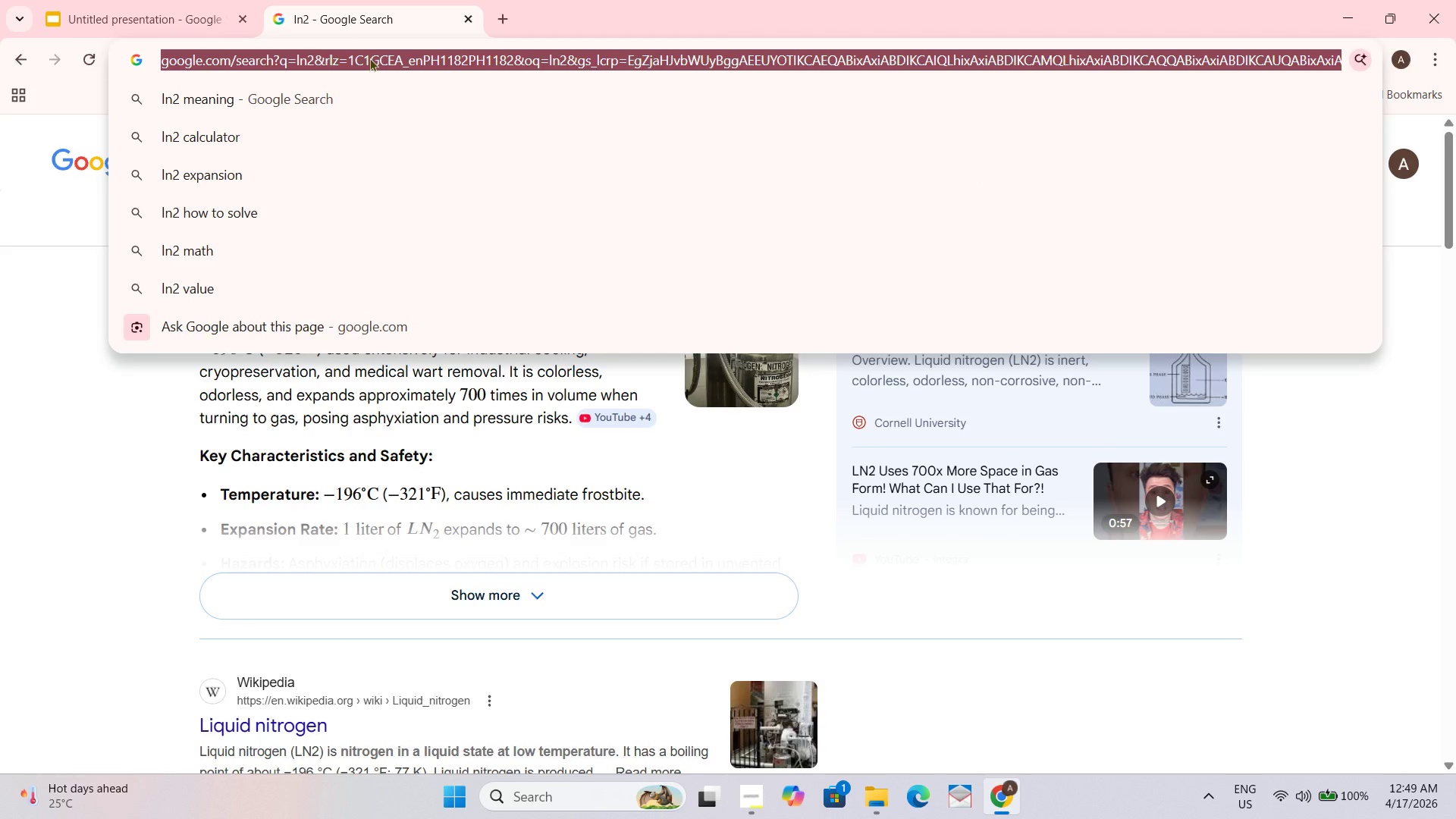 
type(196 degreee)
key(Backspace)
 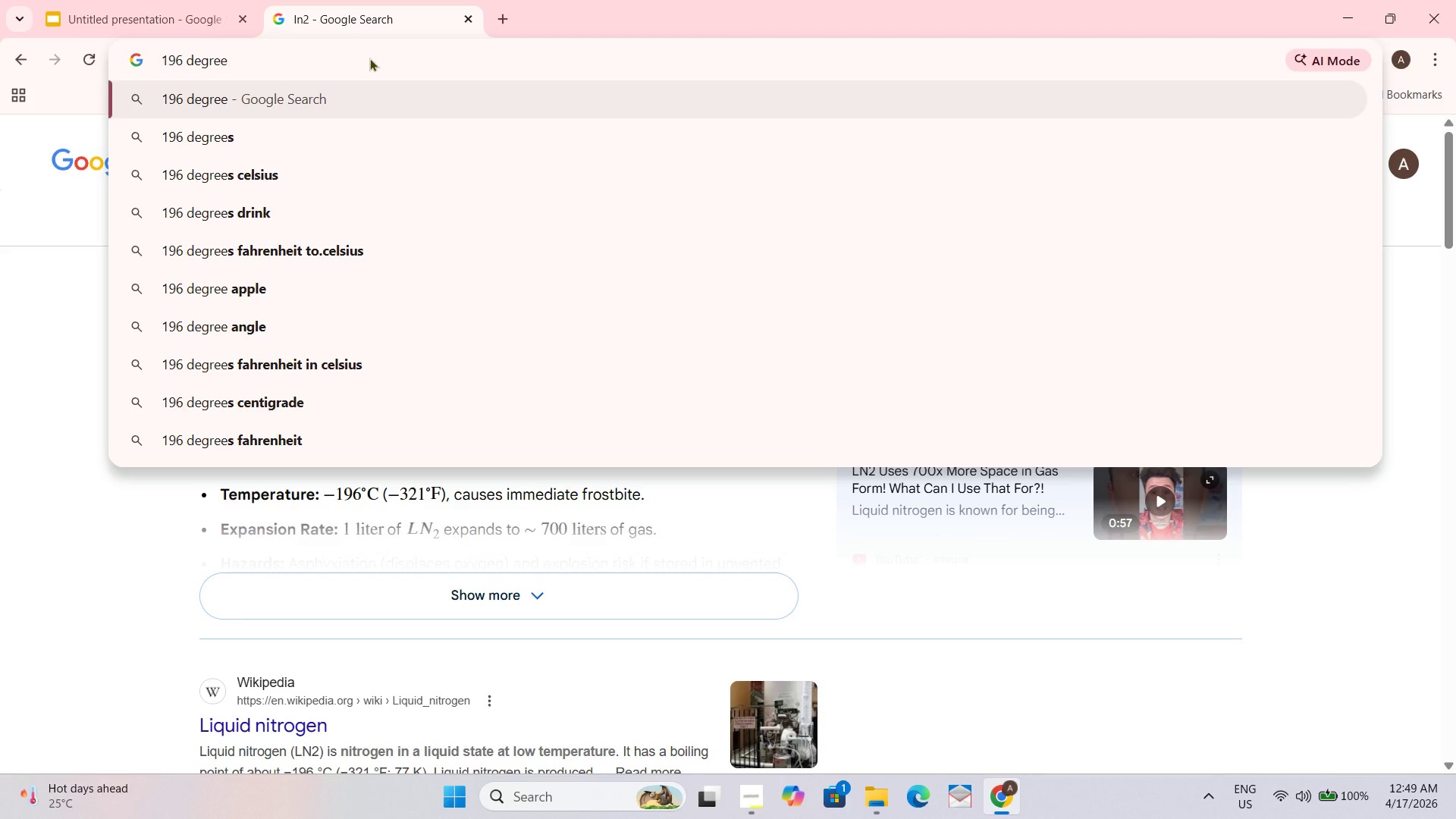 
key(Enter)
 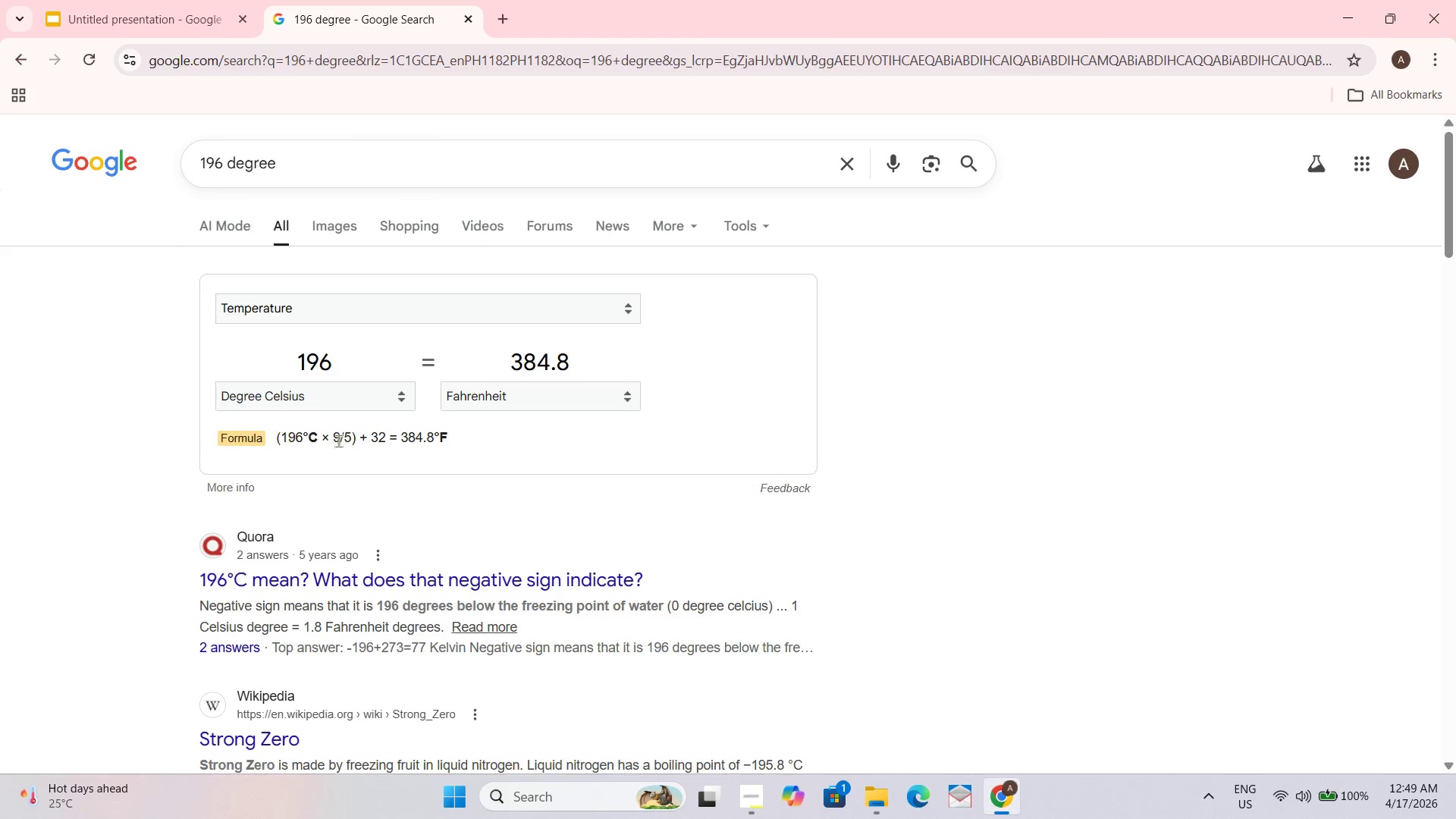 
left_click([308, 435])
 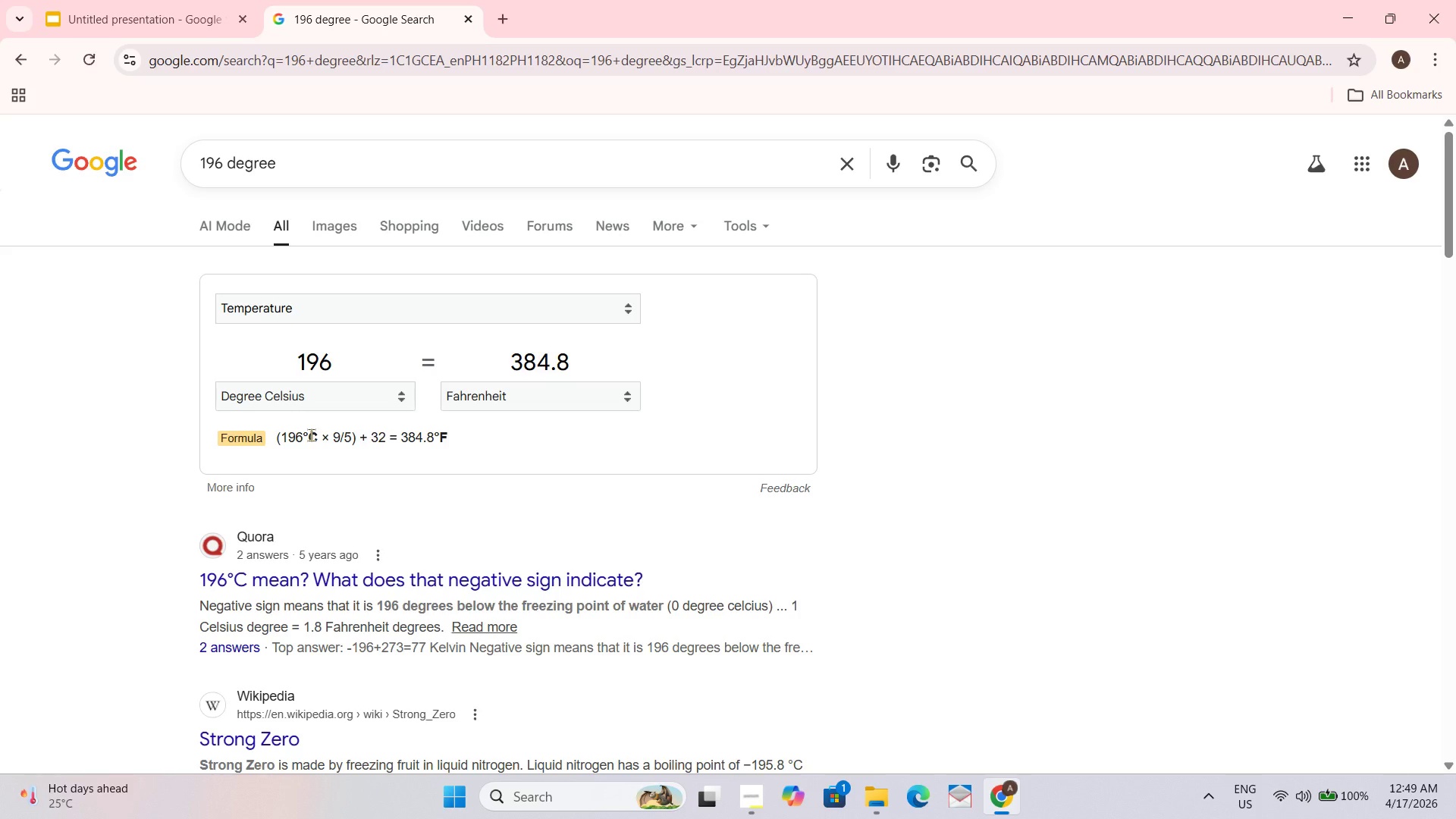 
left_click_drag(start_coordinate=[311, 435], to_coordinate=[301, 427])
 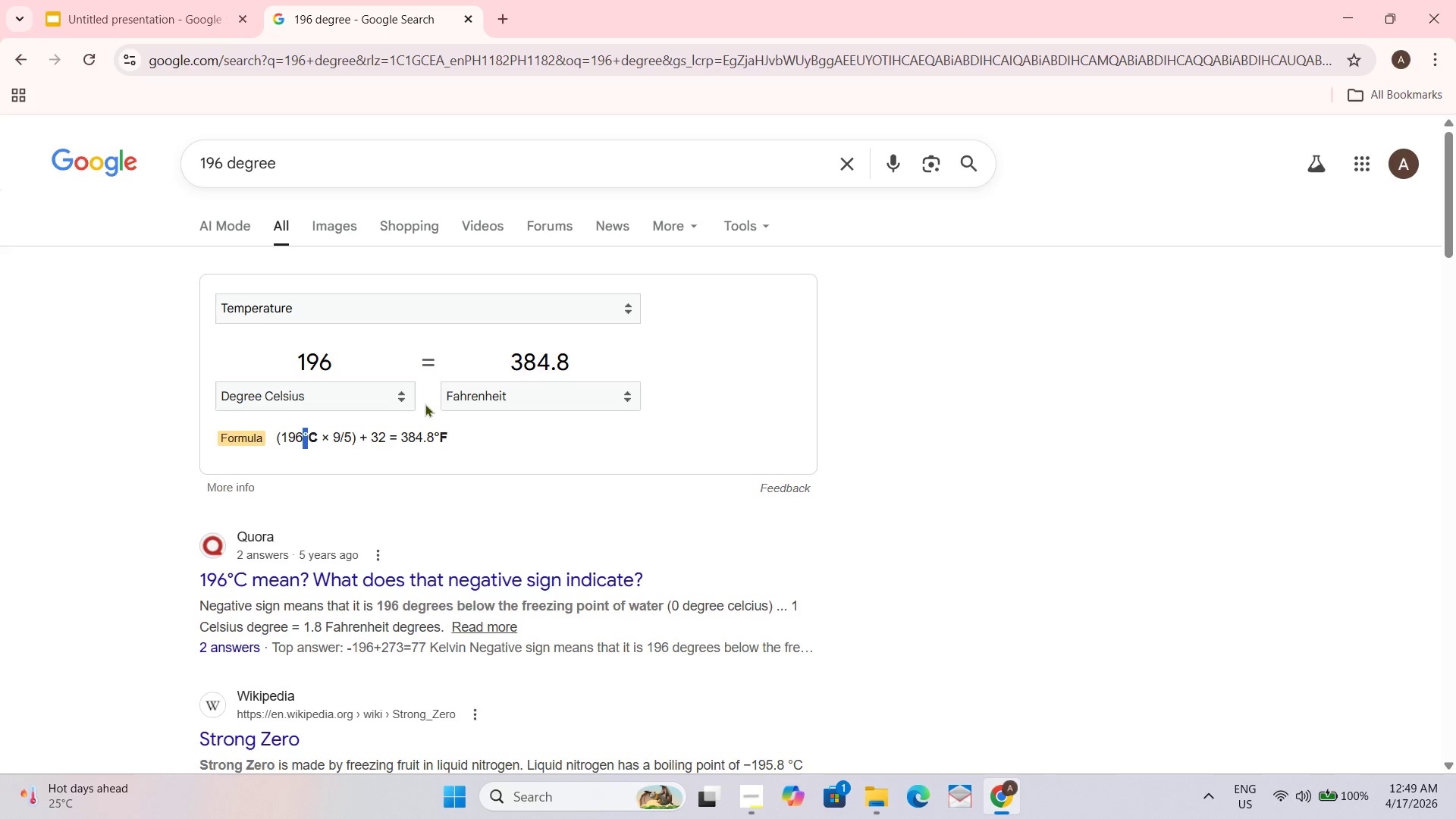 
key(Control+C)
 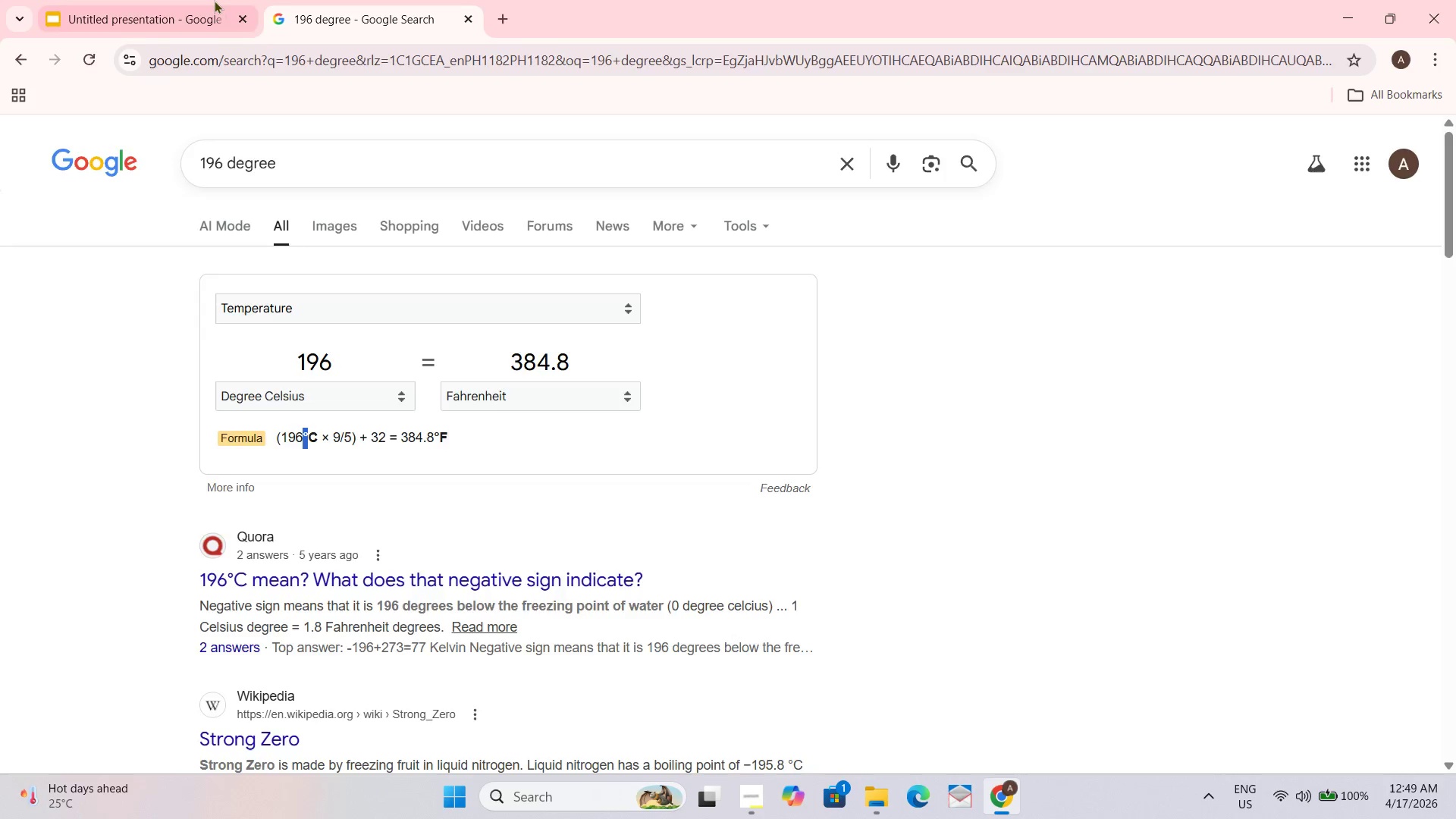 
left_click([212, 0])
 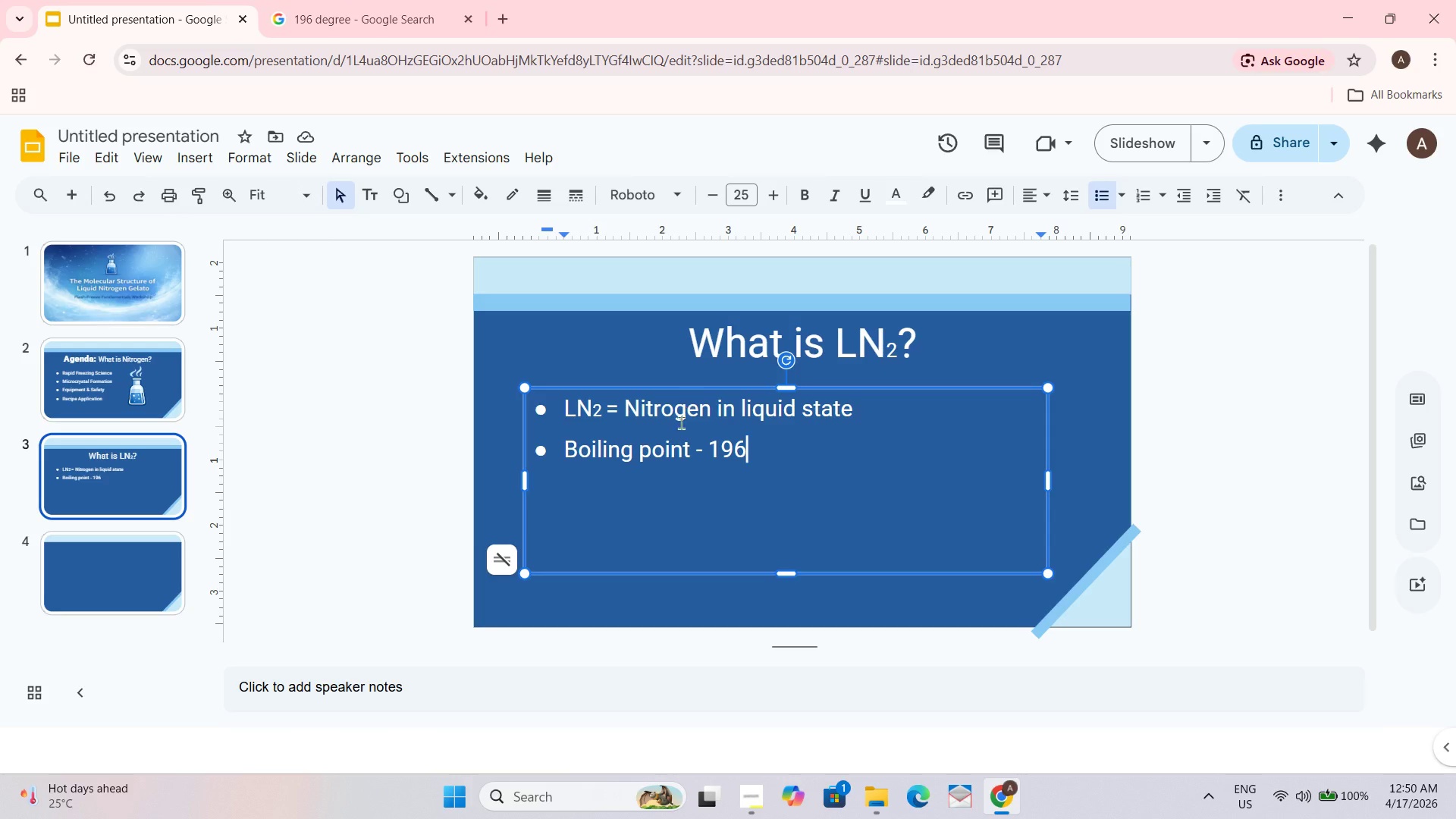 
key(Control+V)
 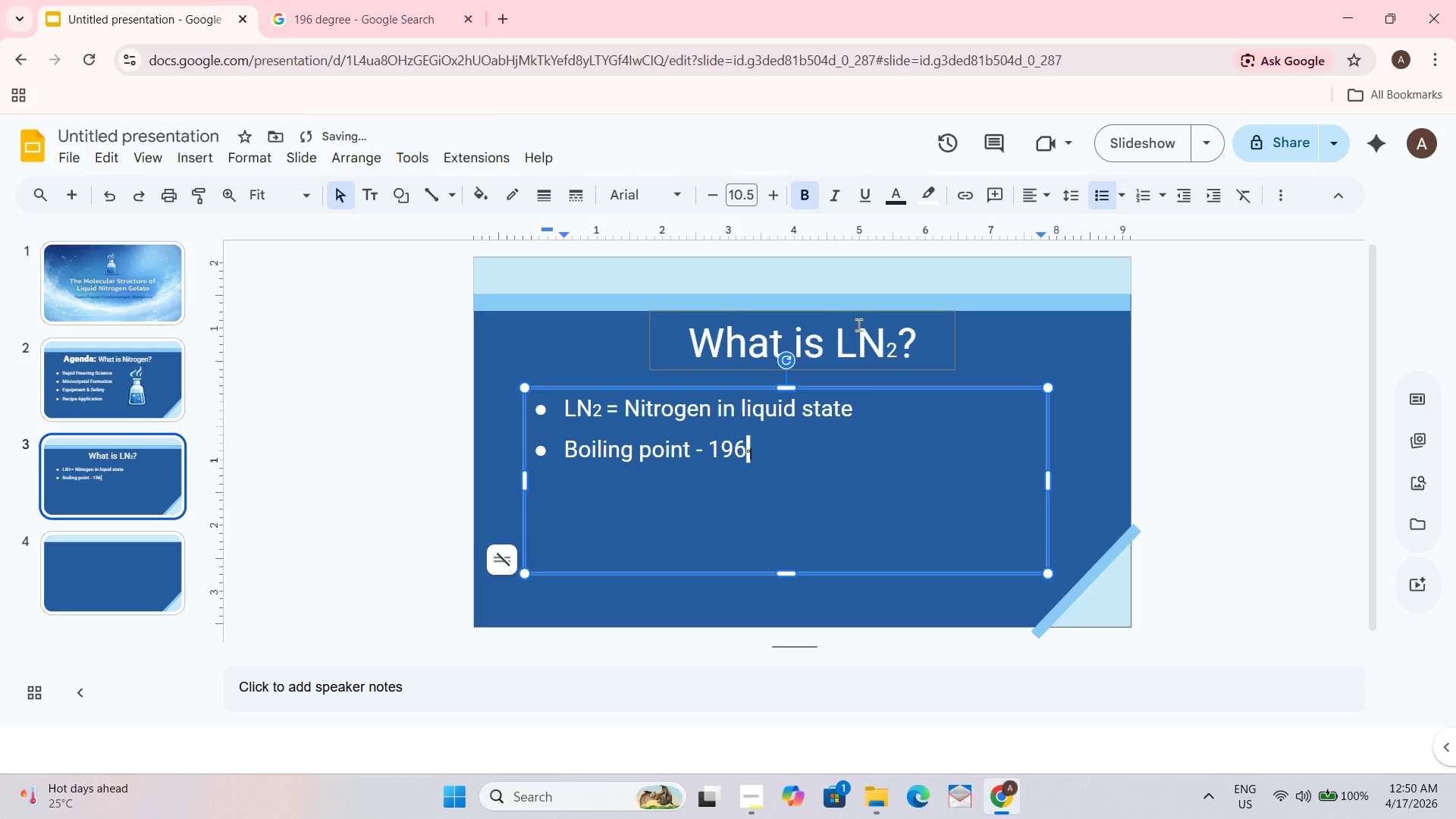 
left_click([744, 199])
 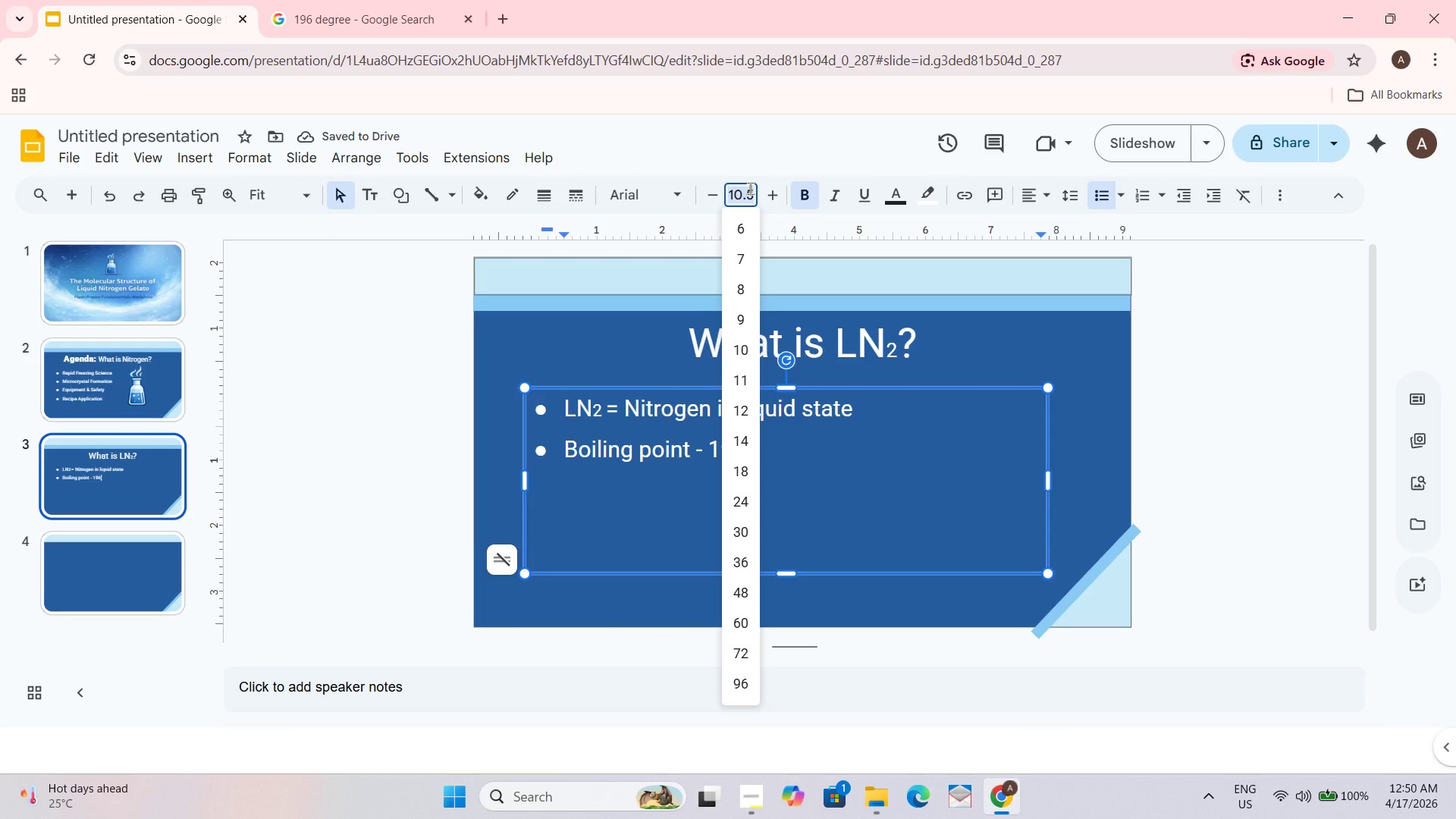 
key(Numpad2)
 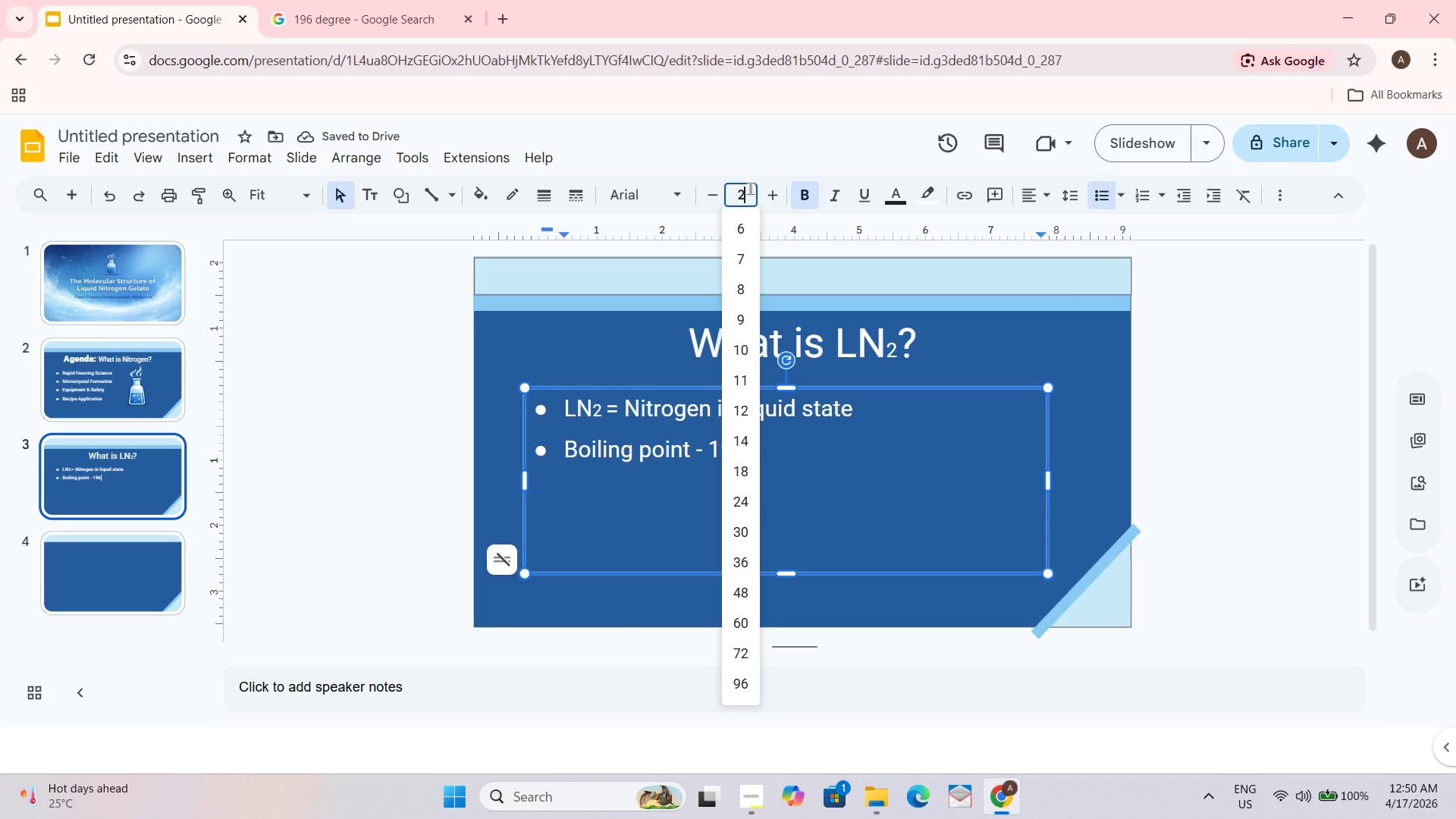 
key(Numpad5)
 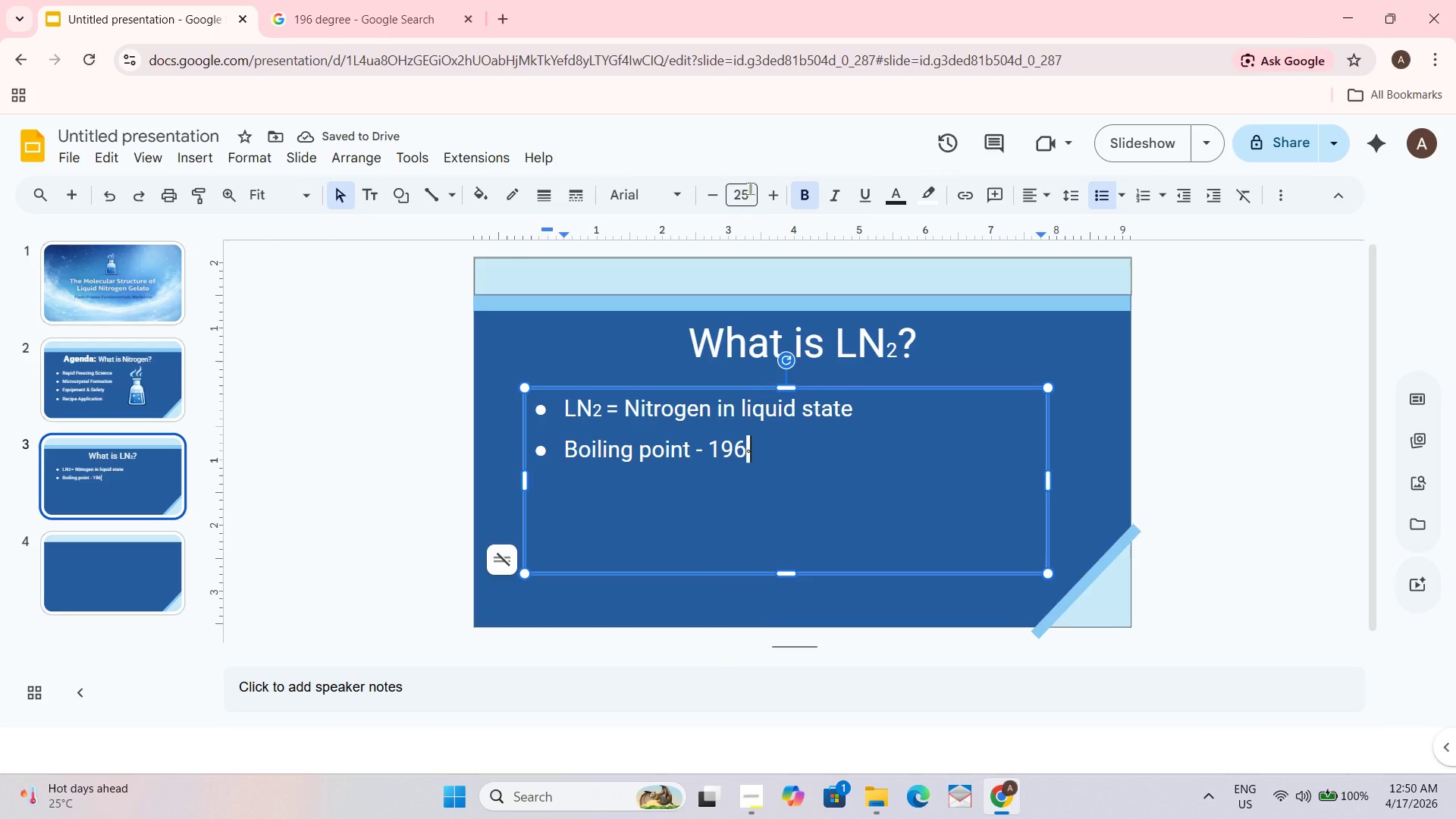 
key(NumpadEnter)
 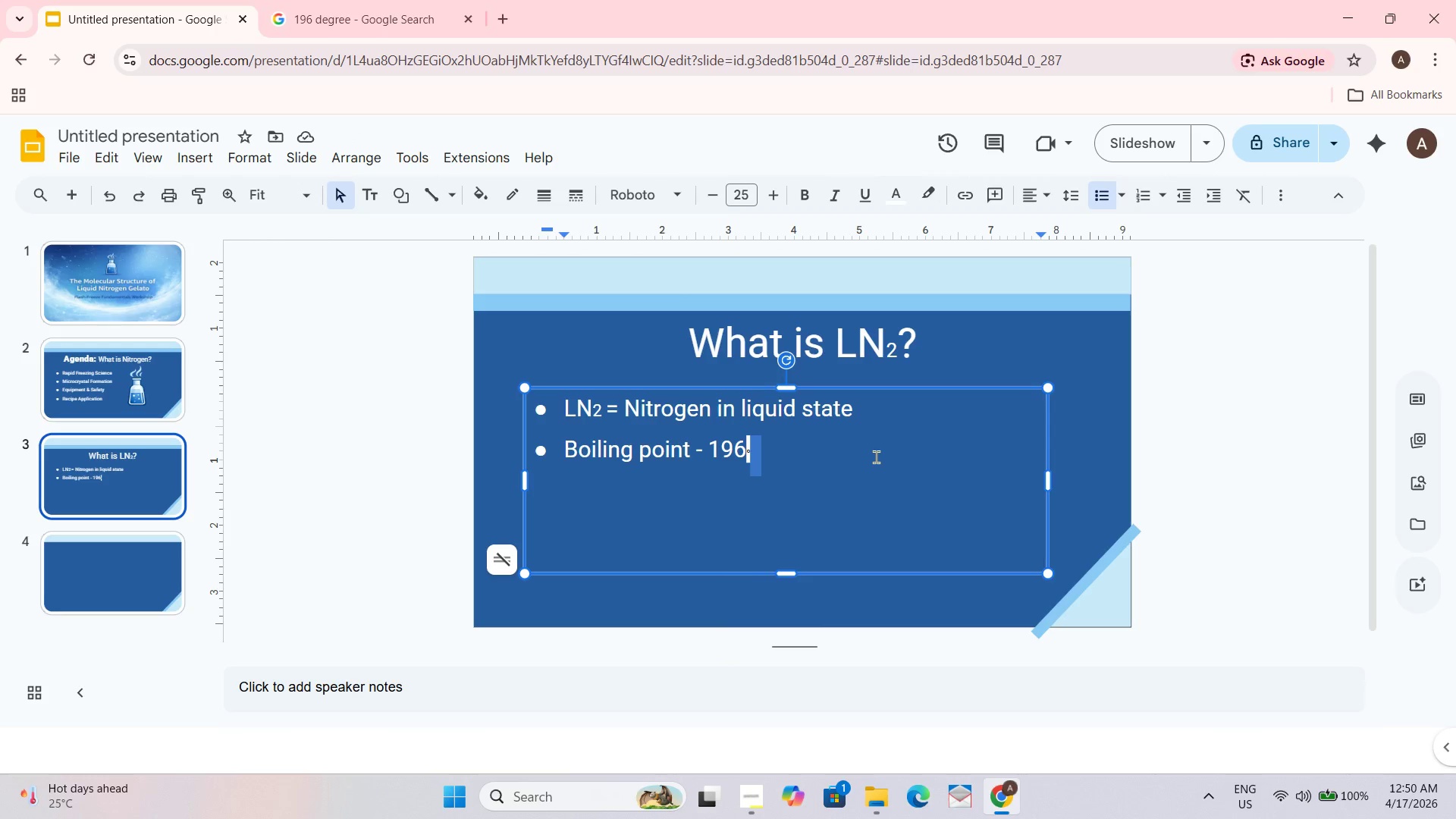 
left_click_drag(start_coordinate=[843, 461], to_coordinate=[848, 462])
 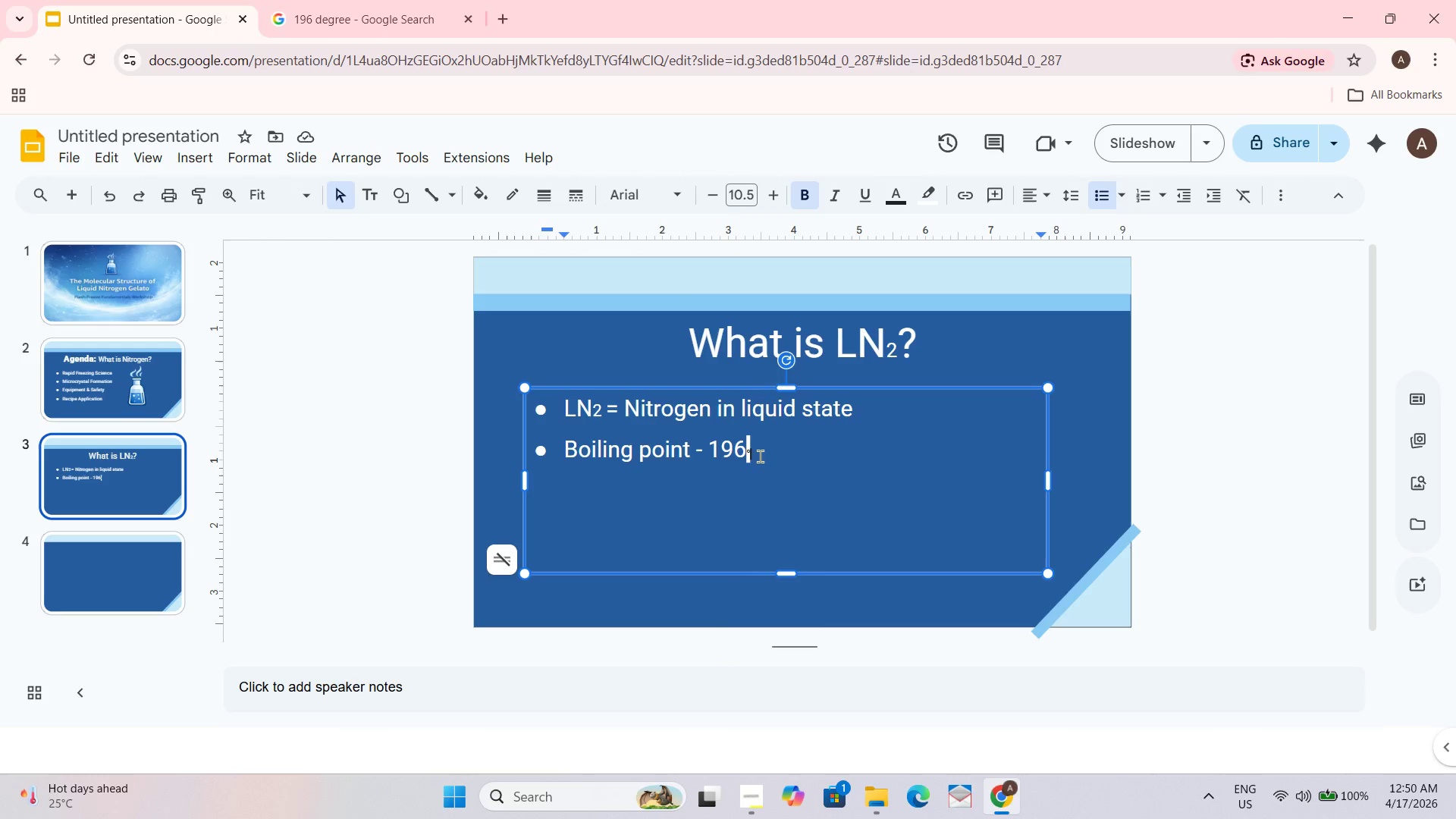 
left_click_drag(start_coordinate=[758, 453], to_coordinate=[742, 445])
 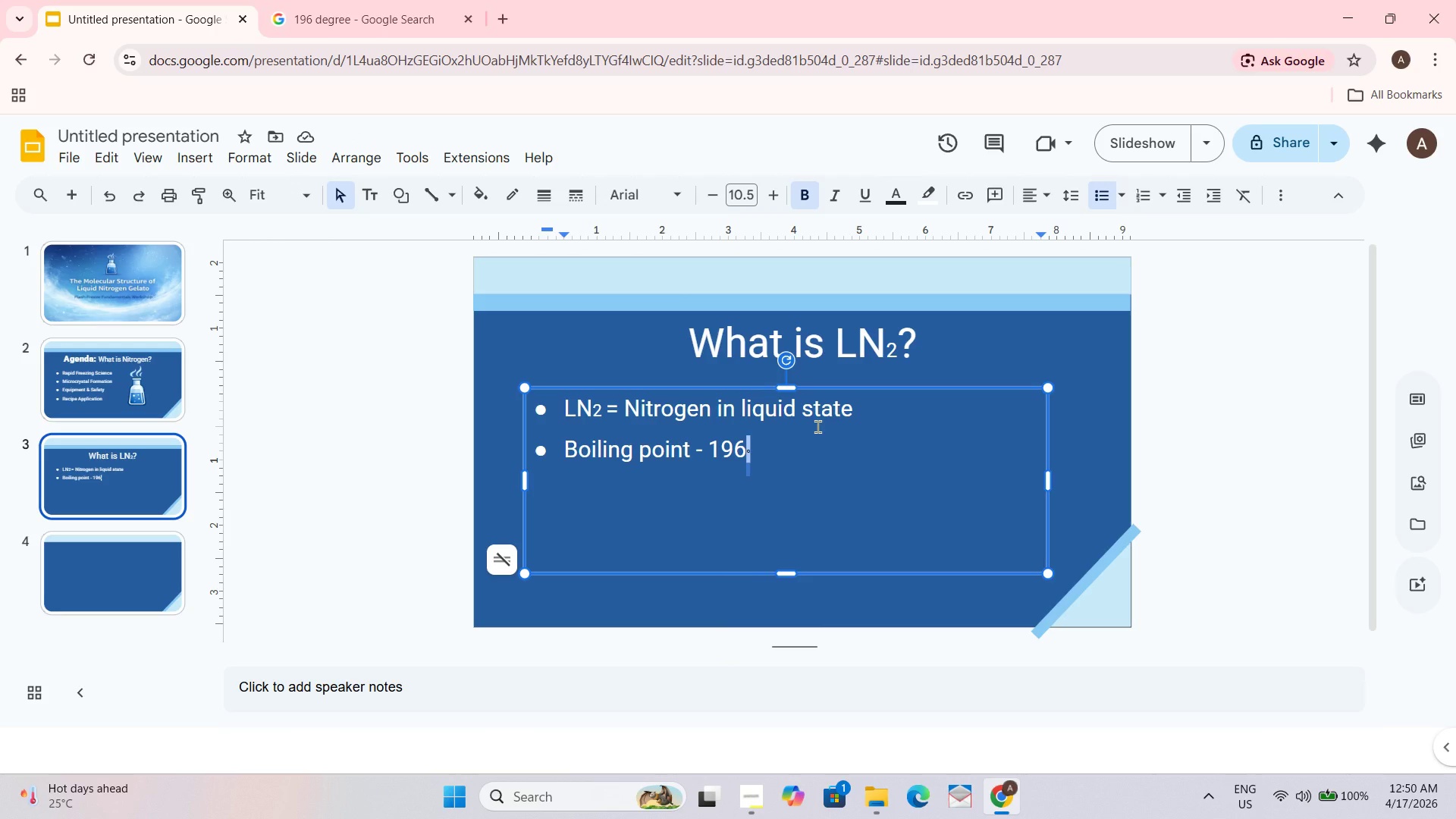 
key(Backspace)
 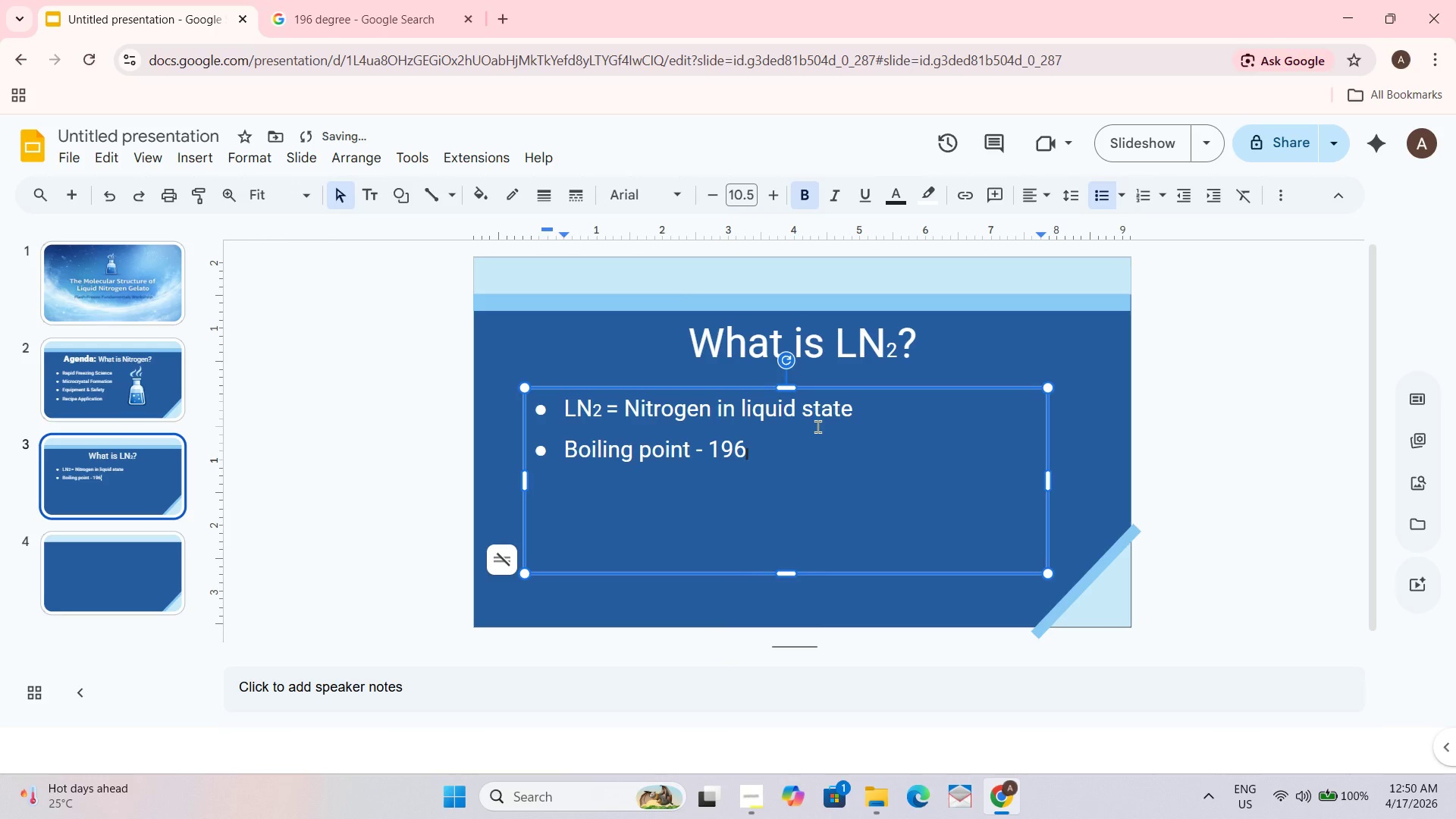 
hold_key(key=ControlLeft, duration=0.39)
 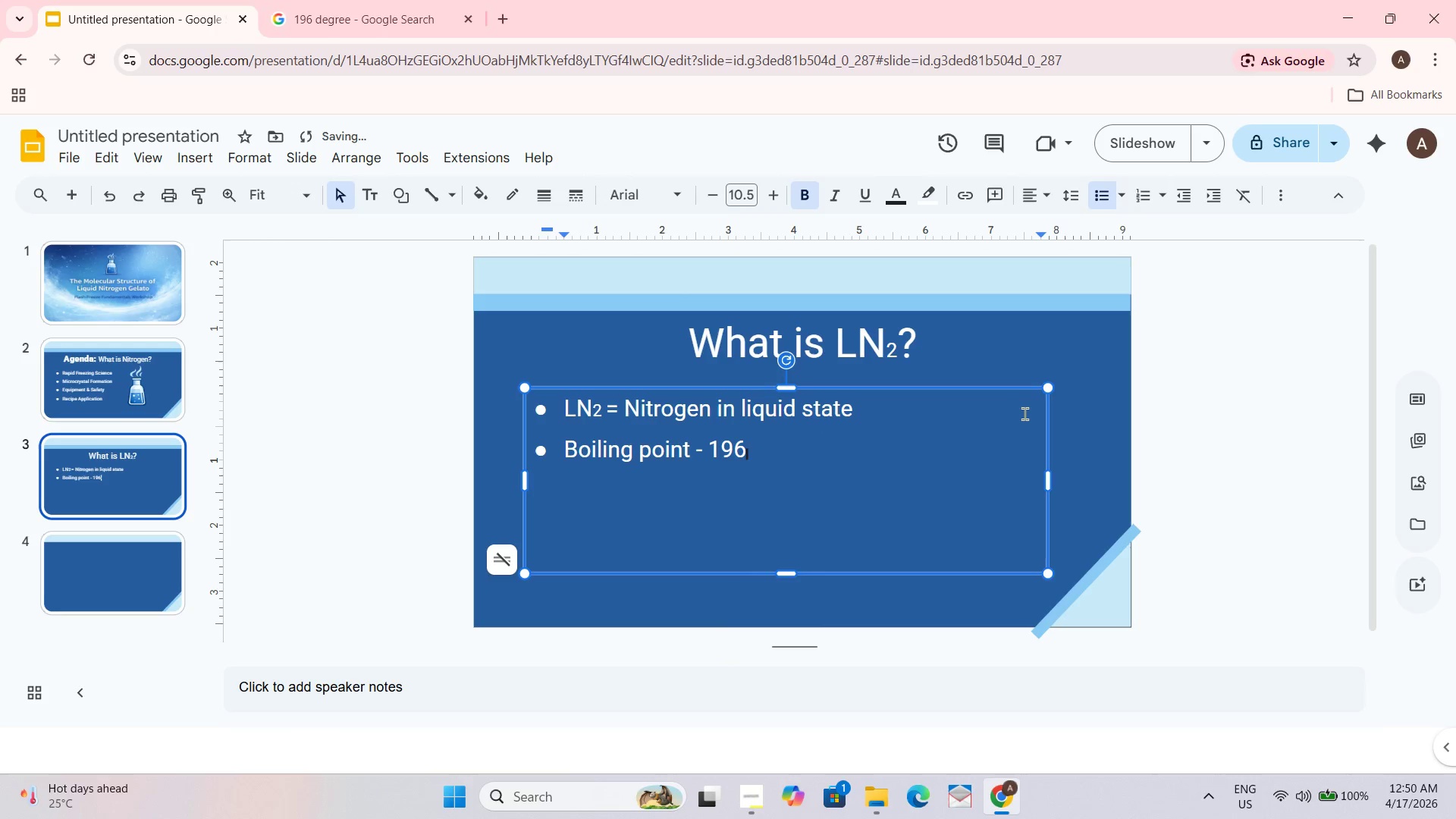 
key(Control+V)
 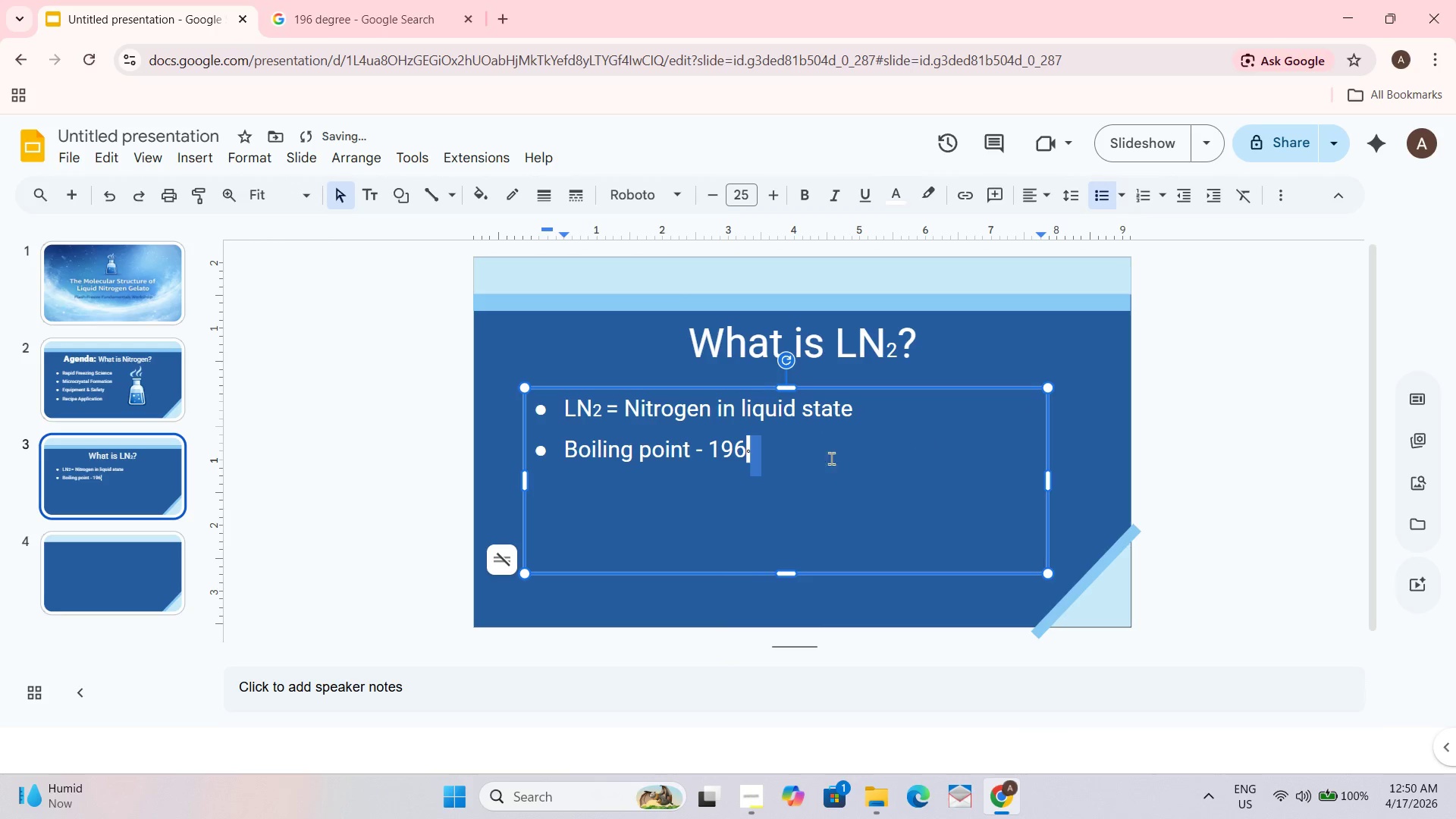 
left_click_drag(start_coordinate=[753, 453], to_coordinate=[747, 450])
 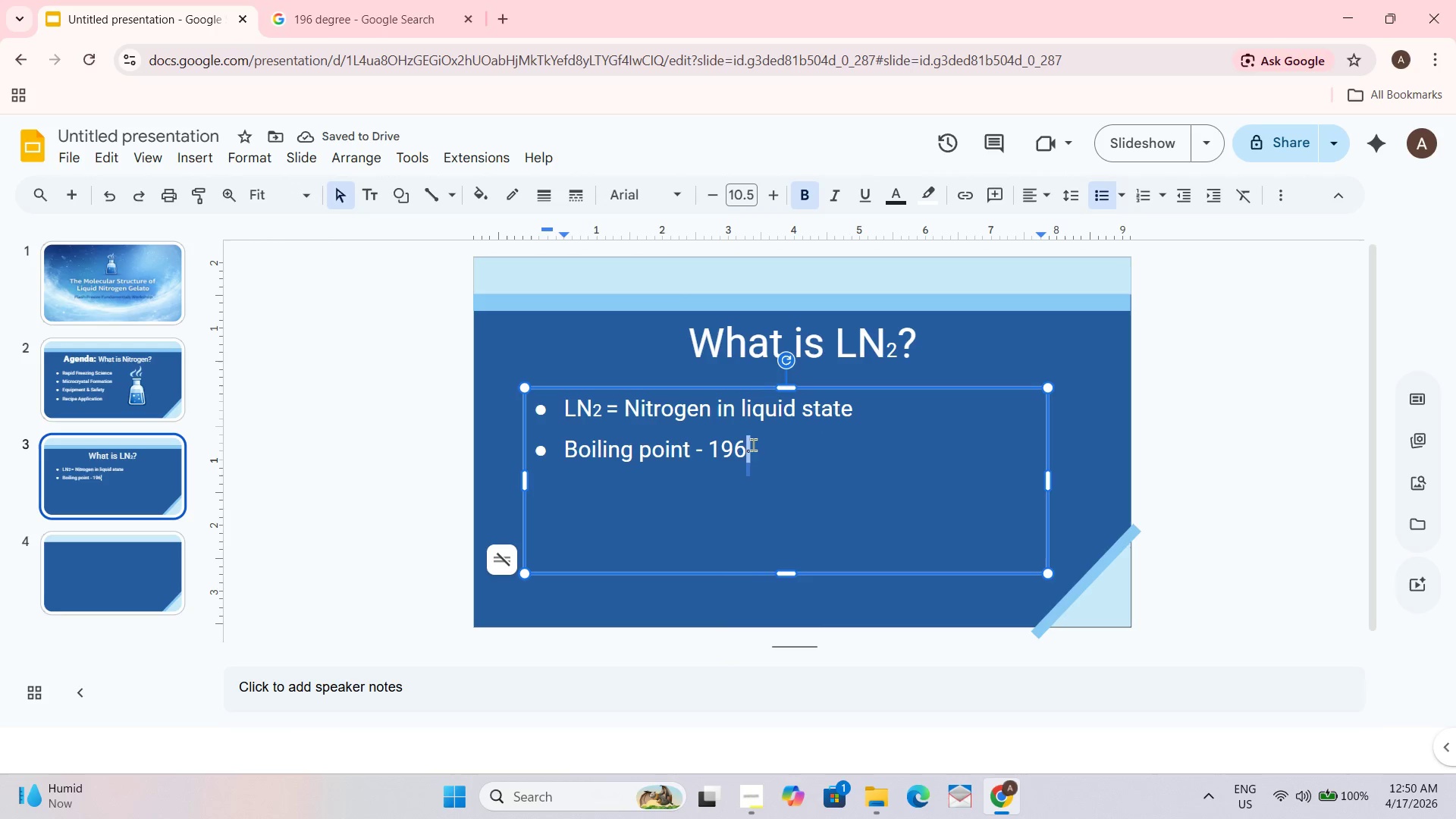 
right_click([748, 450])
 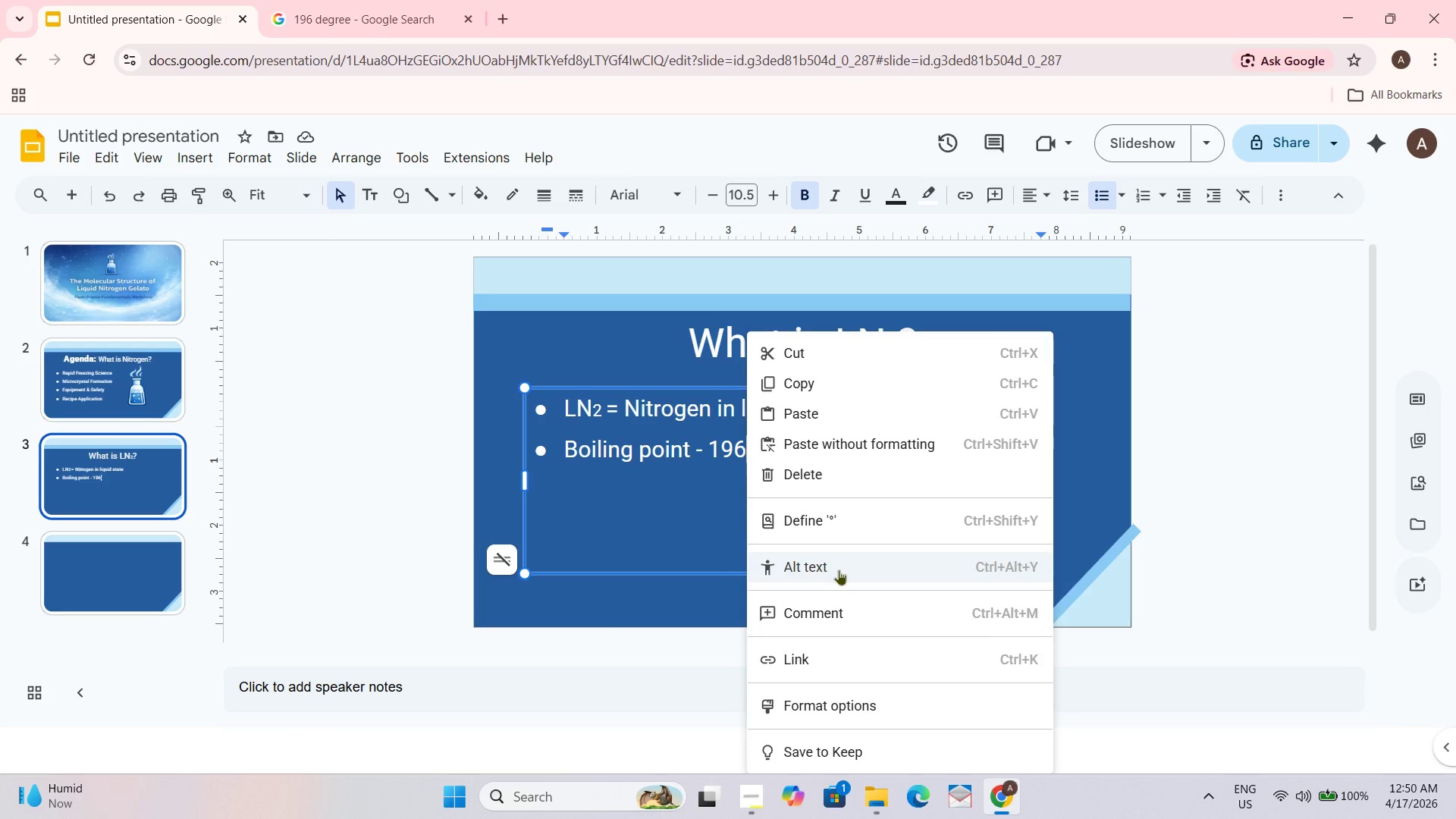 
left_click([839, 570])
 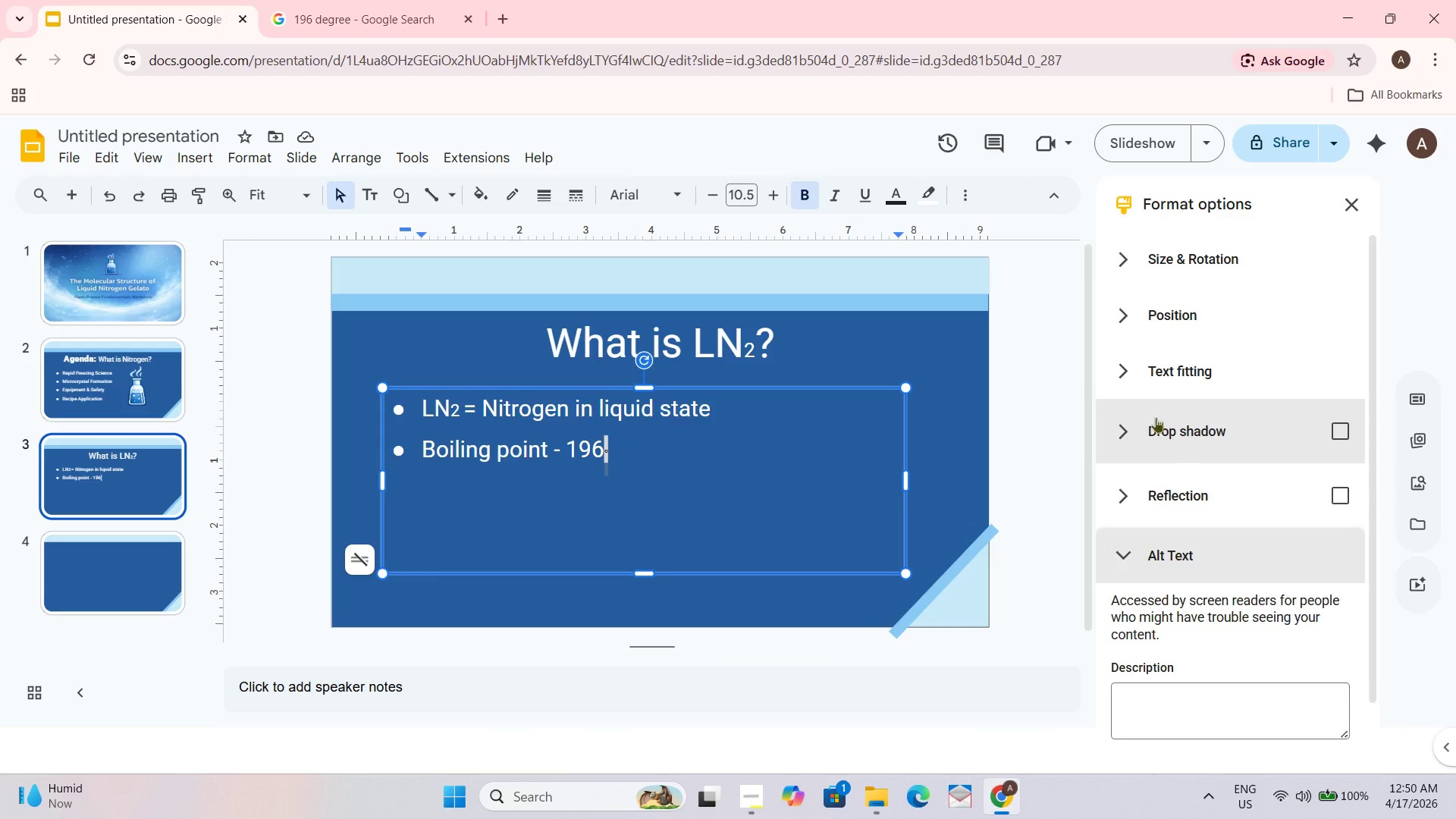 
left_click([1342, 199])
 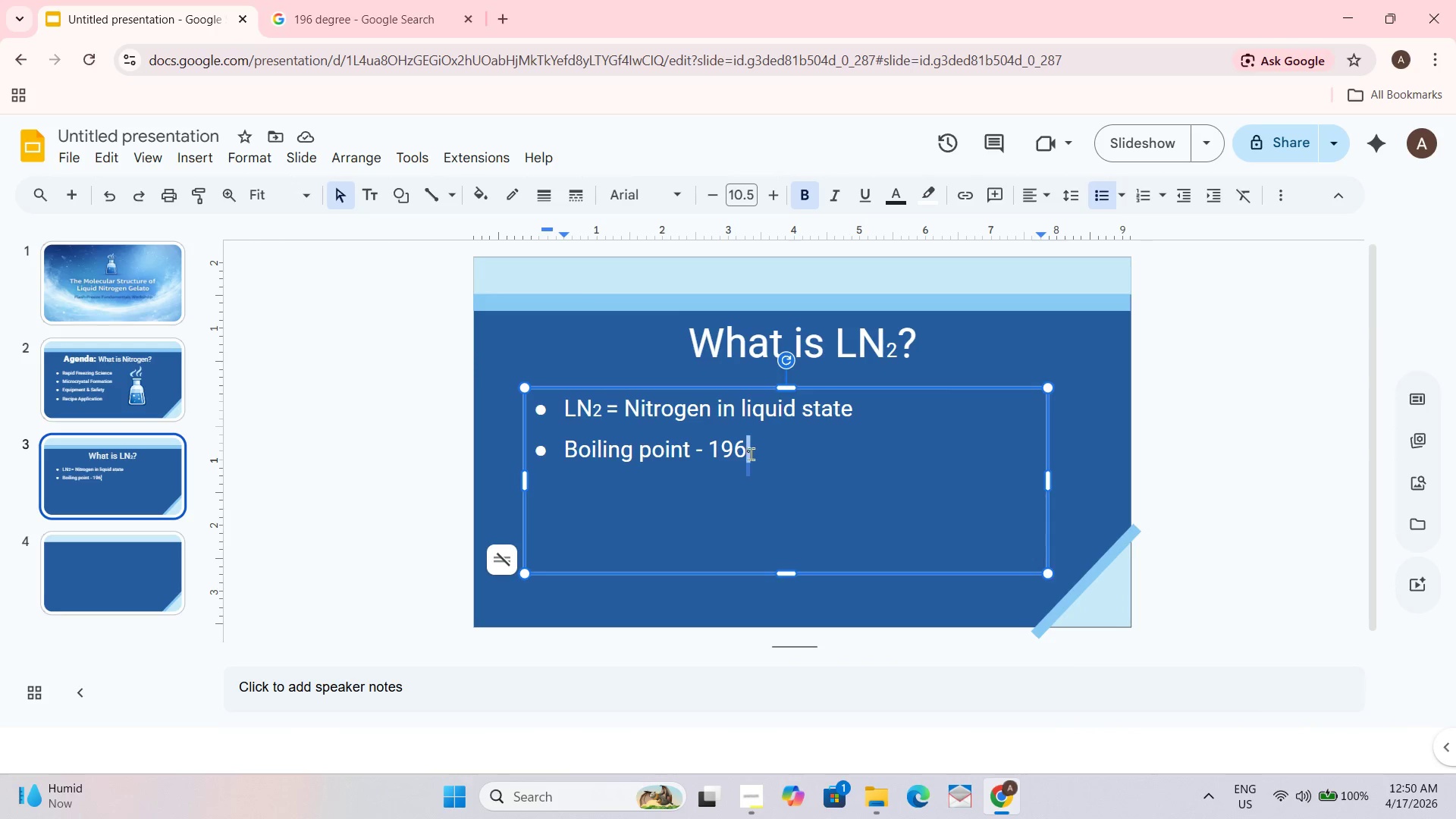 
right_click([745, 456])
 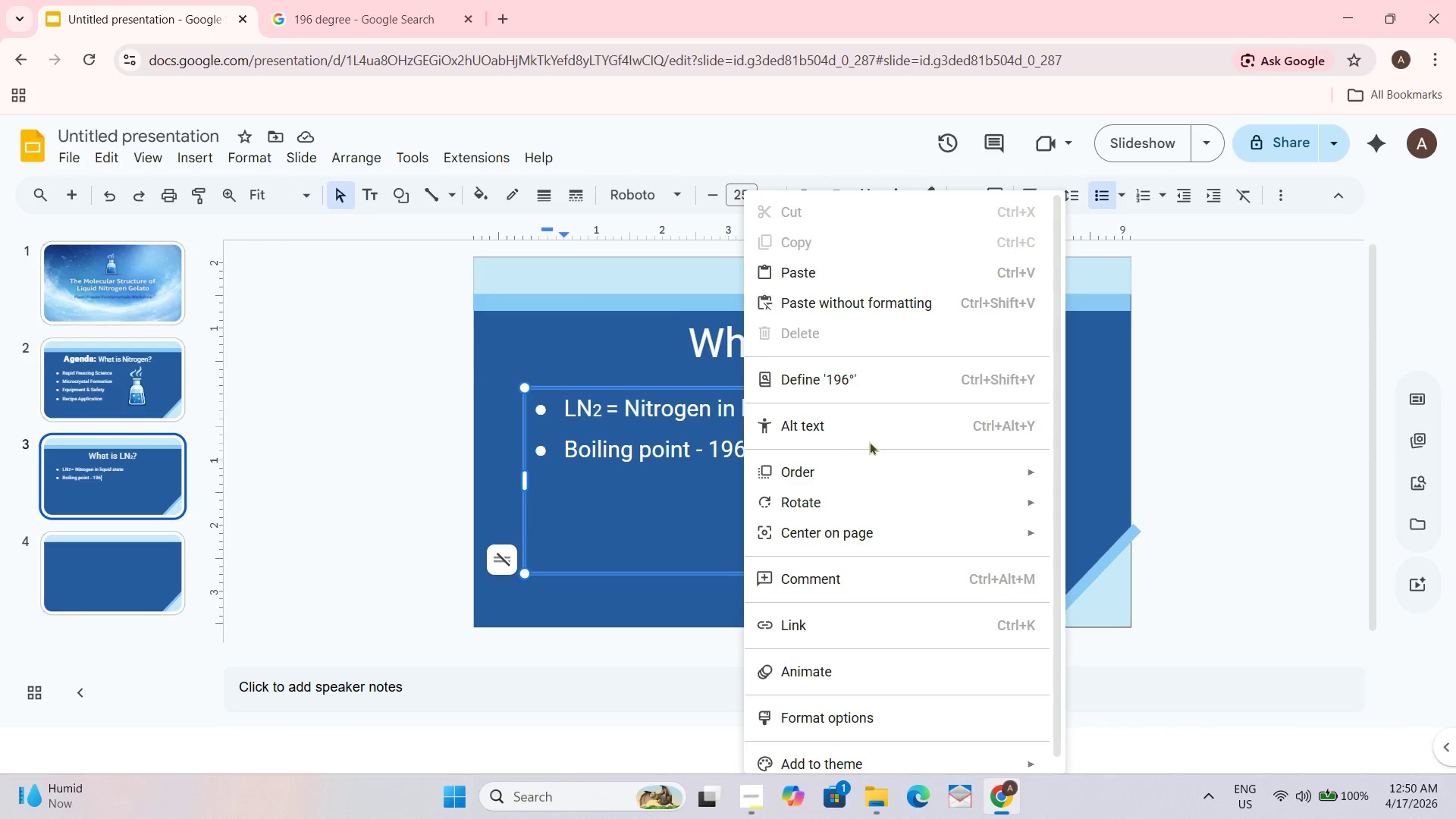 
scroll: coordinate [896, 494], scroll_direction: down, amount: 4.0
 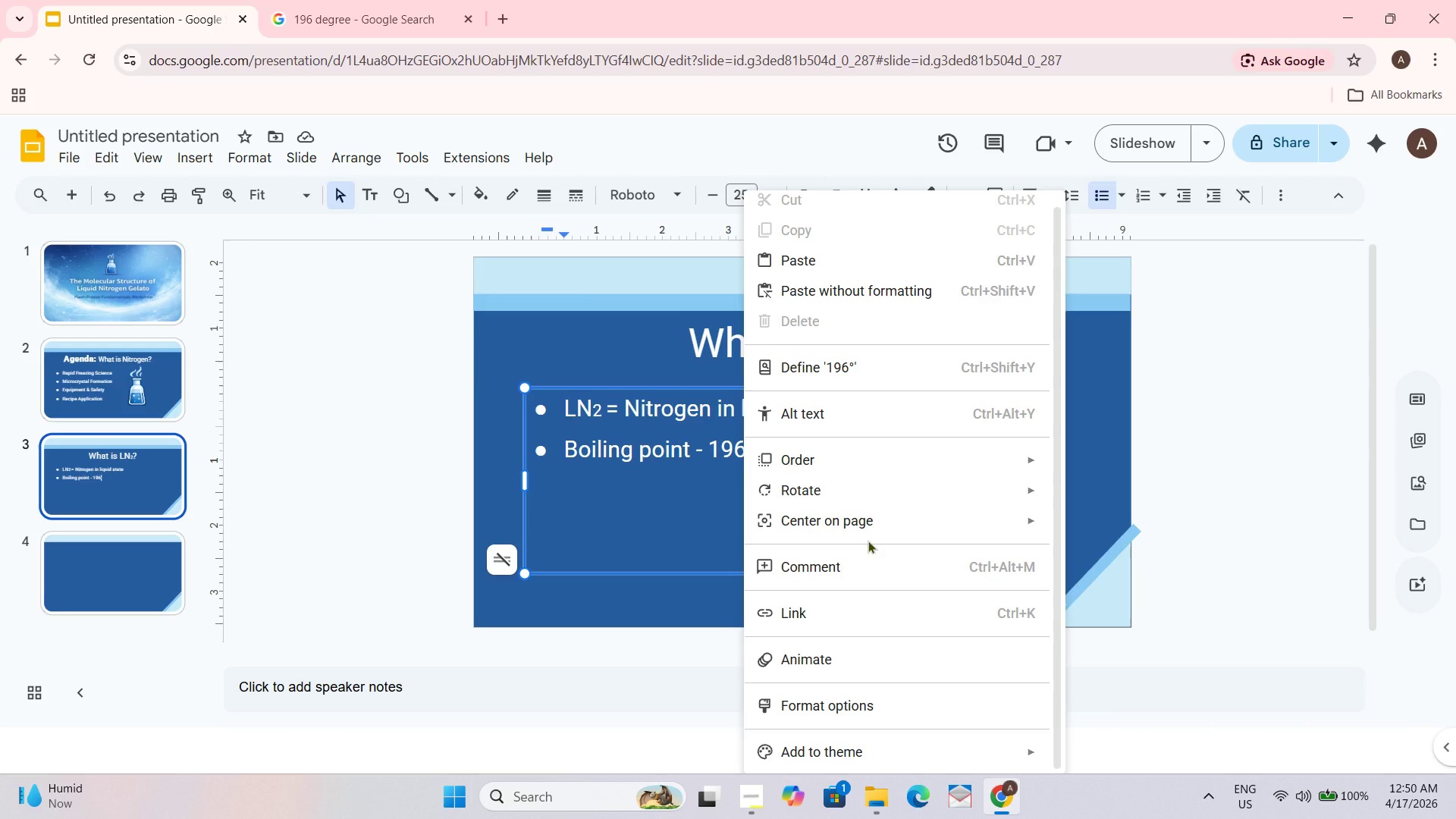 
wait(5.46)
 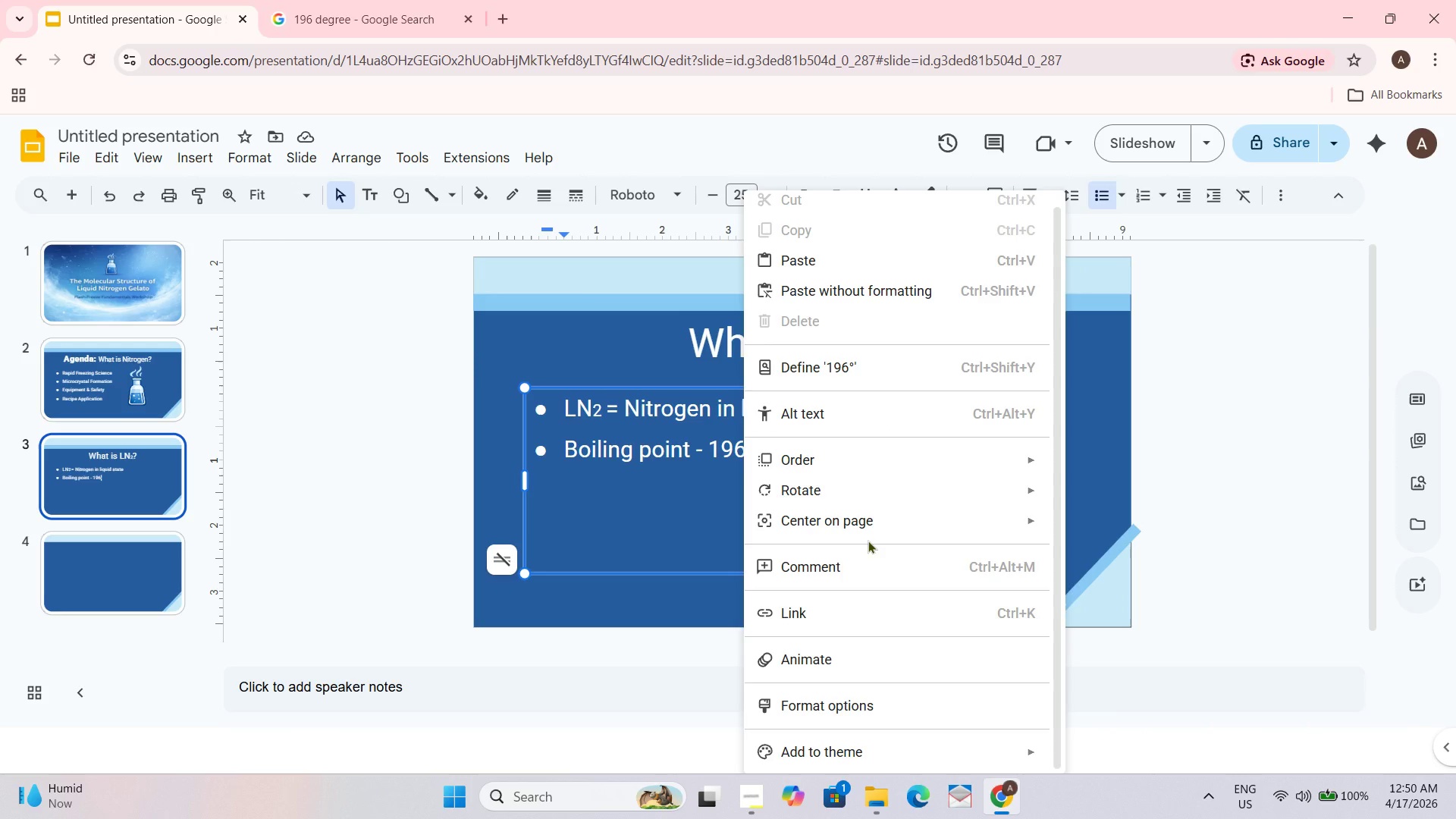 
left_click([875, 358])
 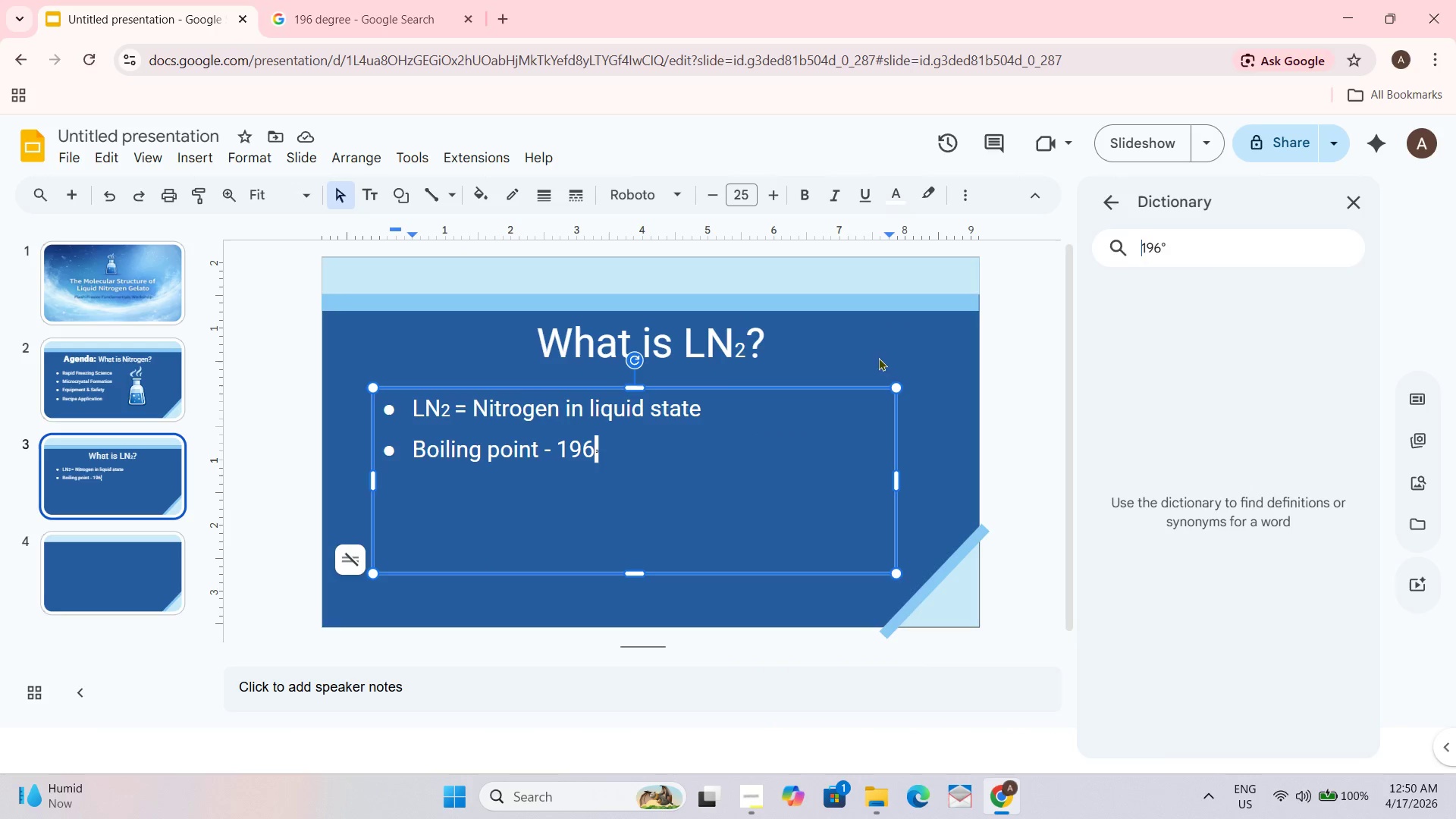 
left_click([601, 461])
 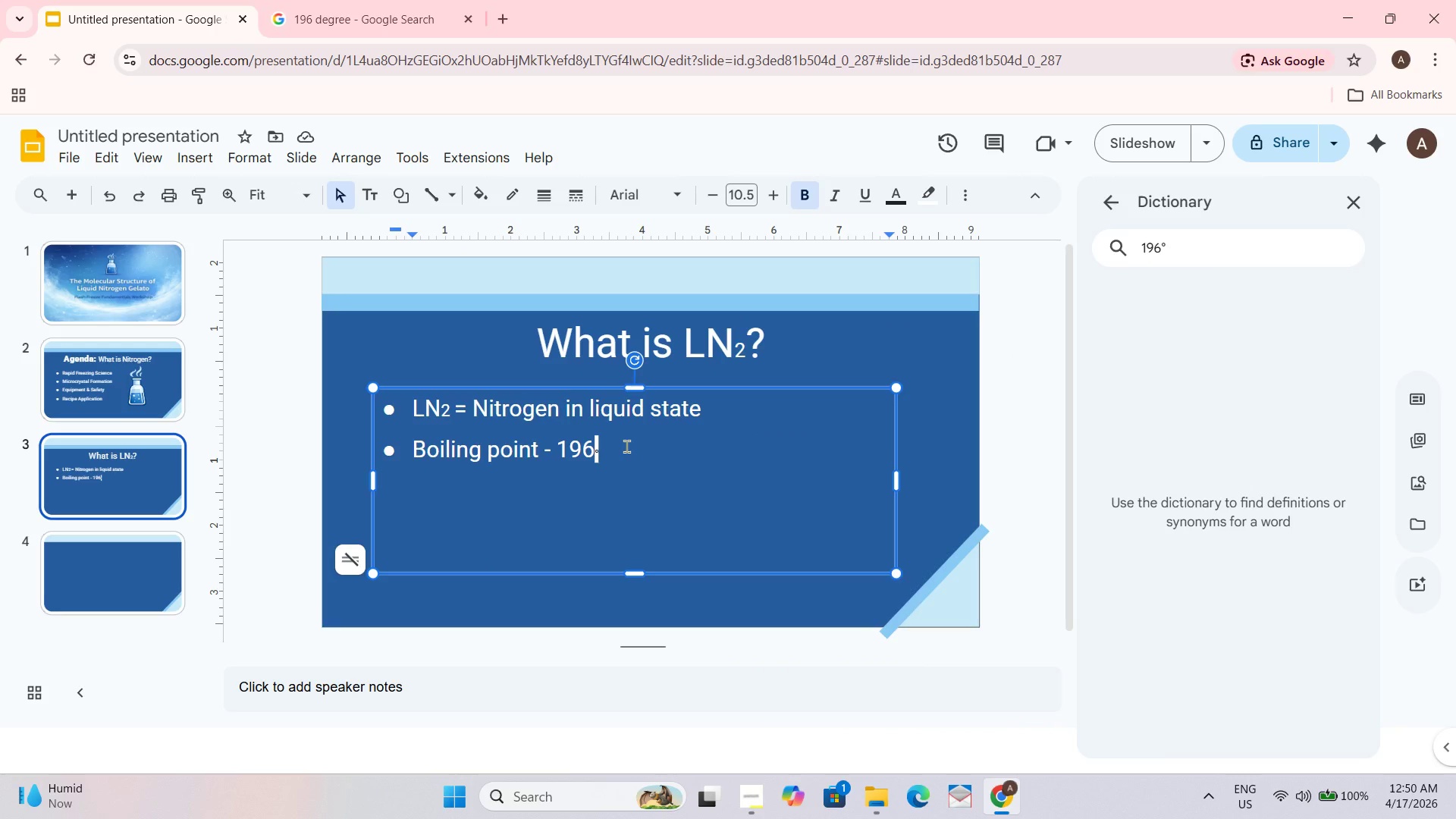 
key(Backspace)
 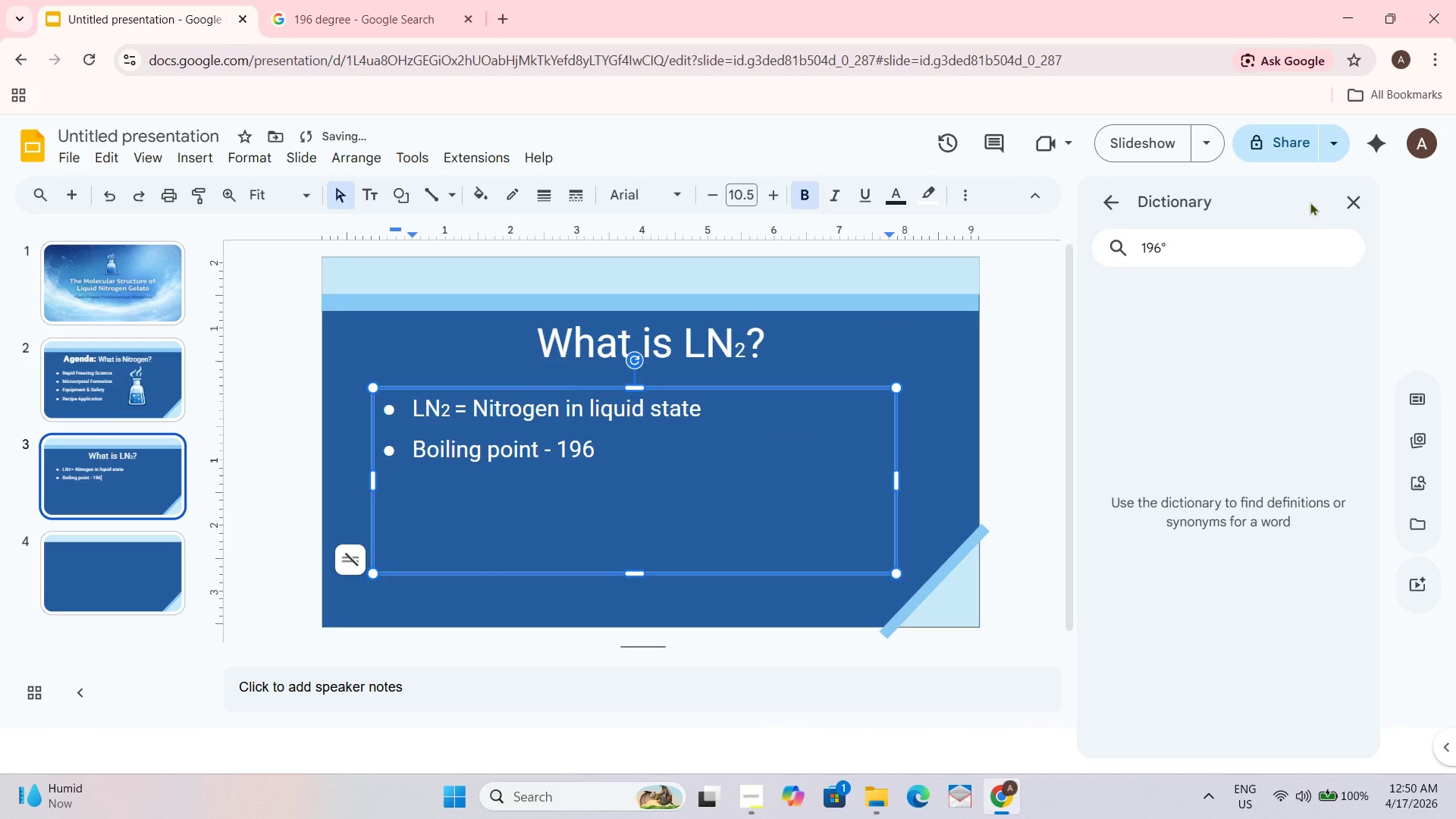 
left_click([1345, 193])
 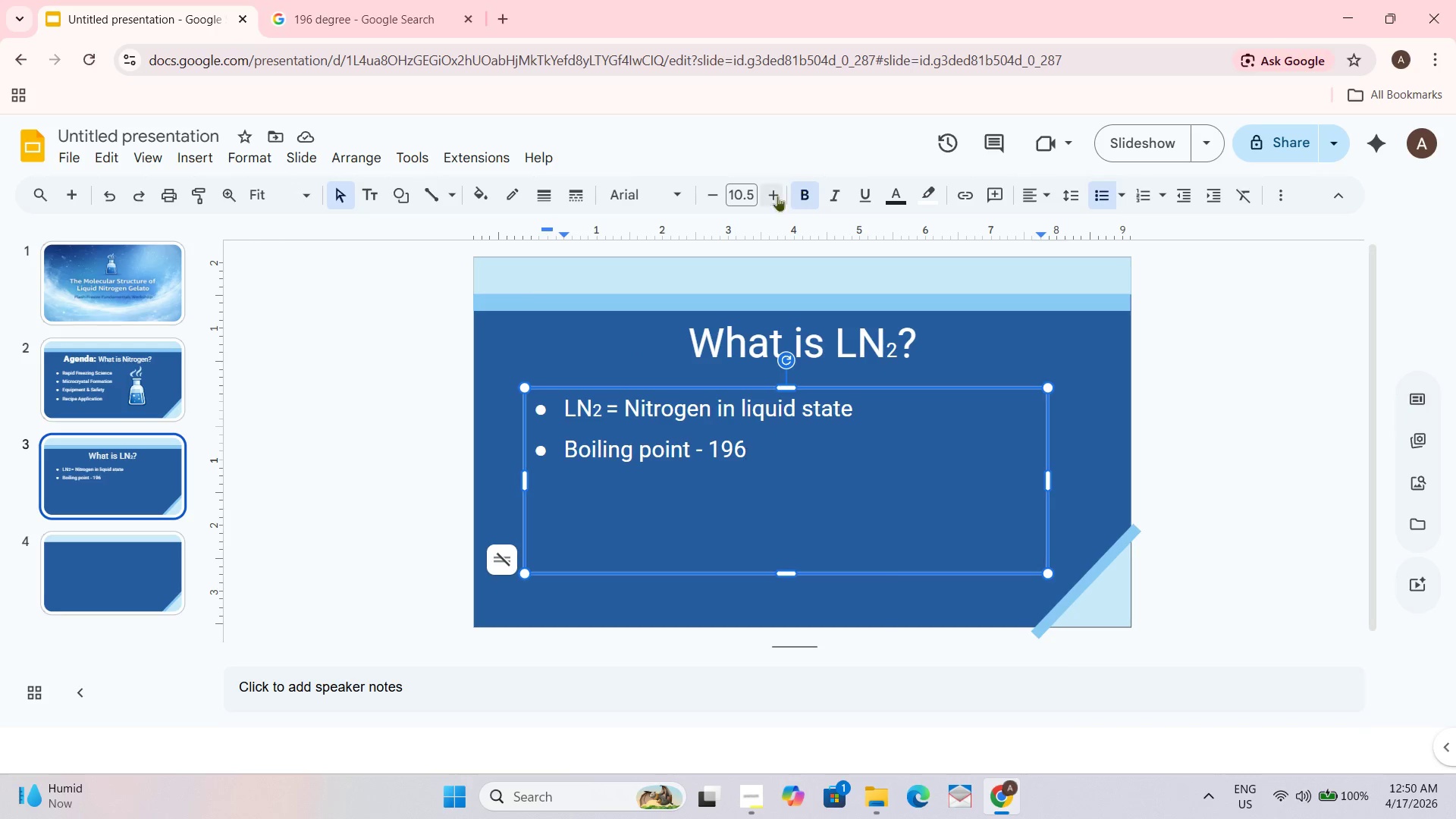 
wait(8.81)
 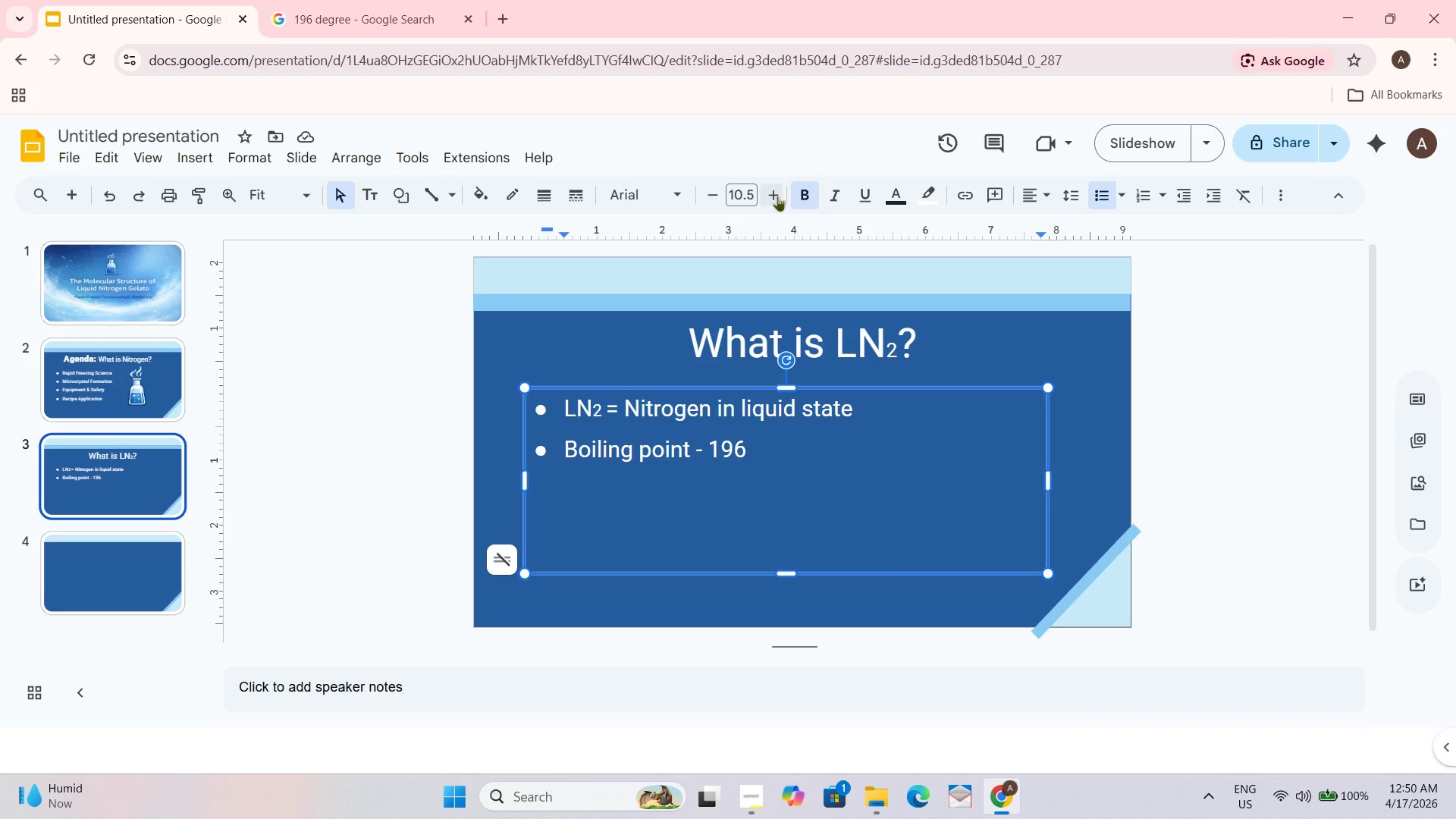 
left_click([369, 27])
 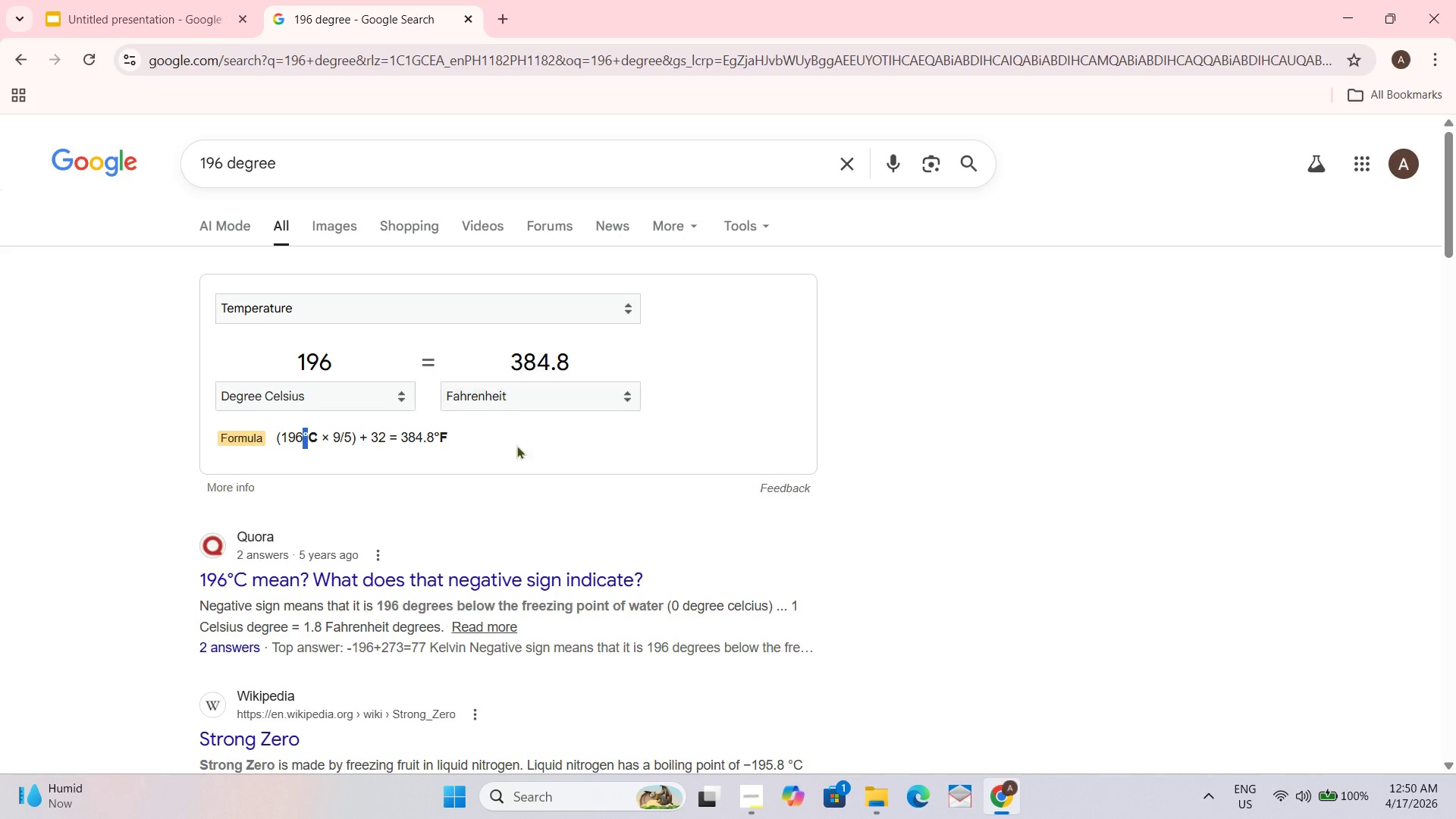 
scroll: coordinate [227, 554], scroll_direction: down, amount: 3.0
 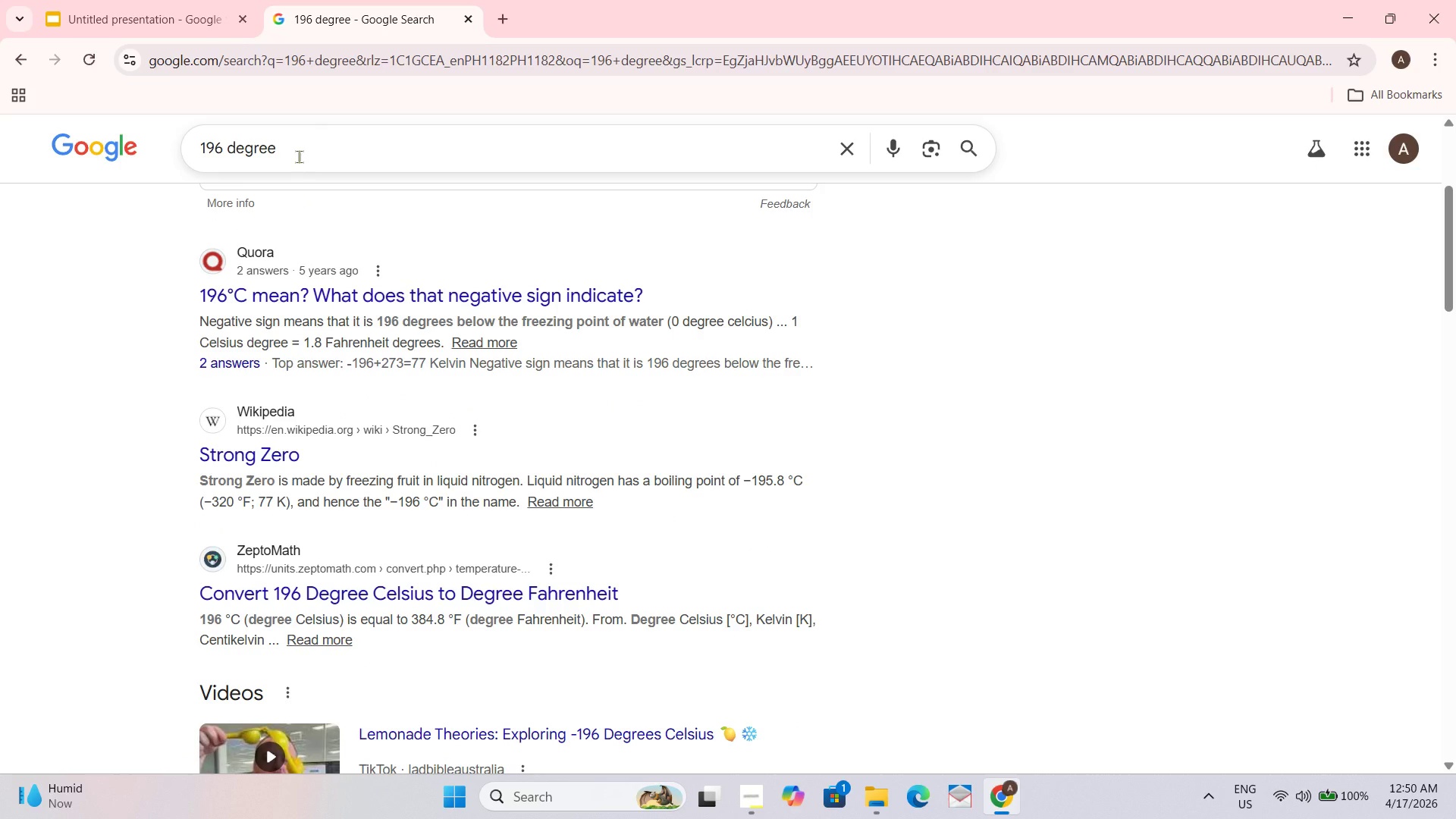 
left_click([299, 156])
 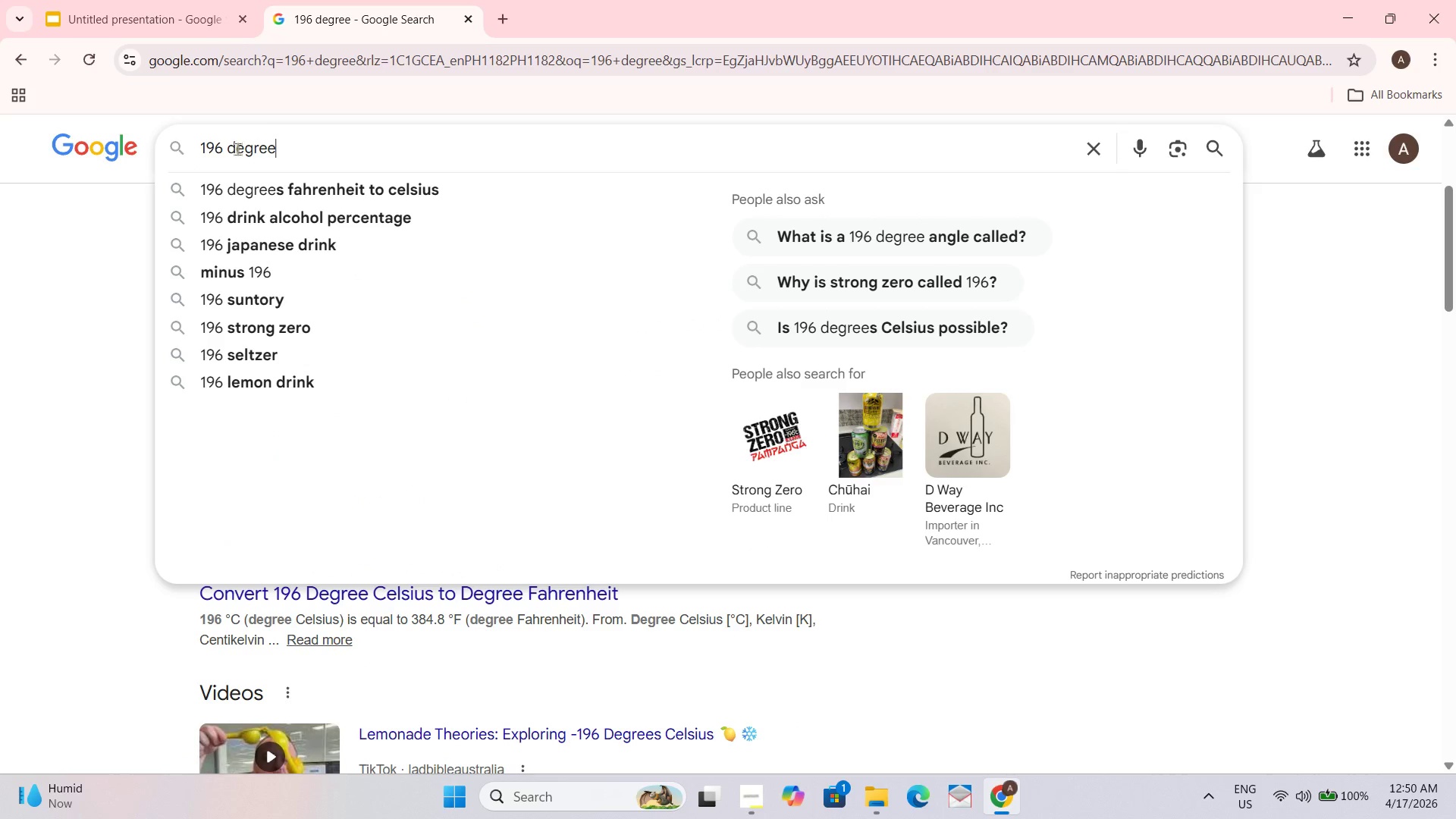 
left_click_drag(start_coordinate=[233, 140], to_coordinate=[180, 152])
 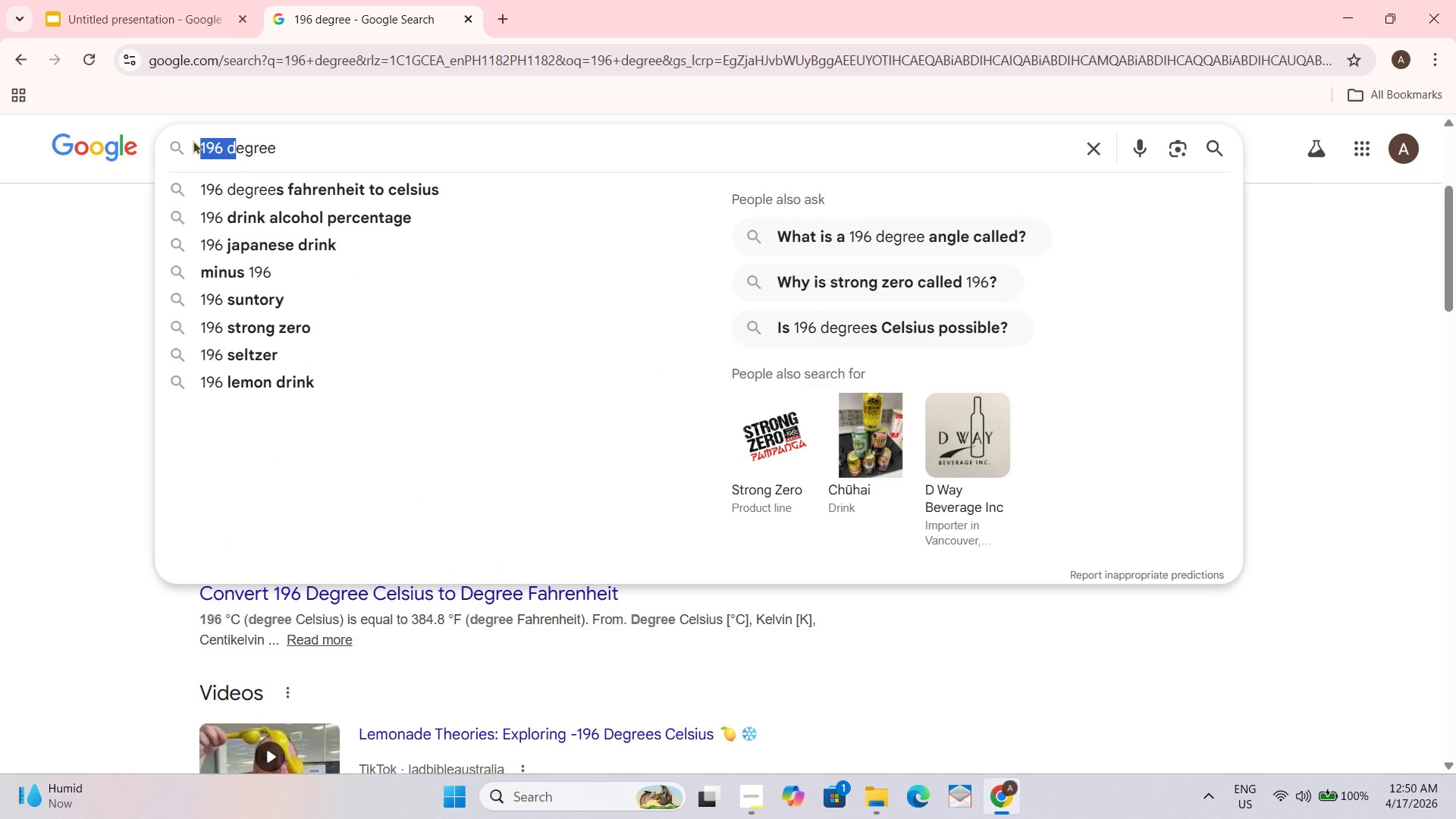 
type(d sign)
 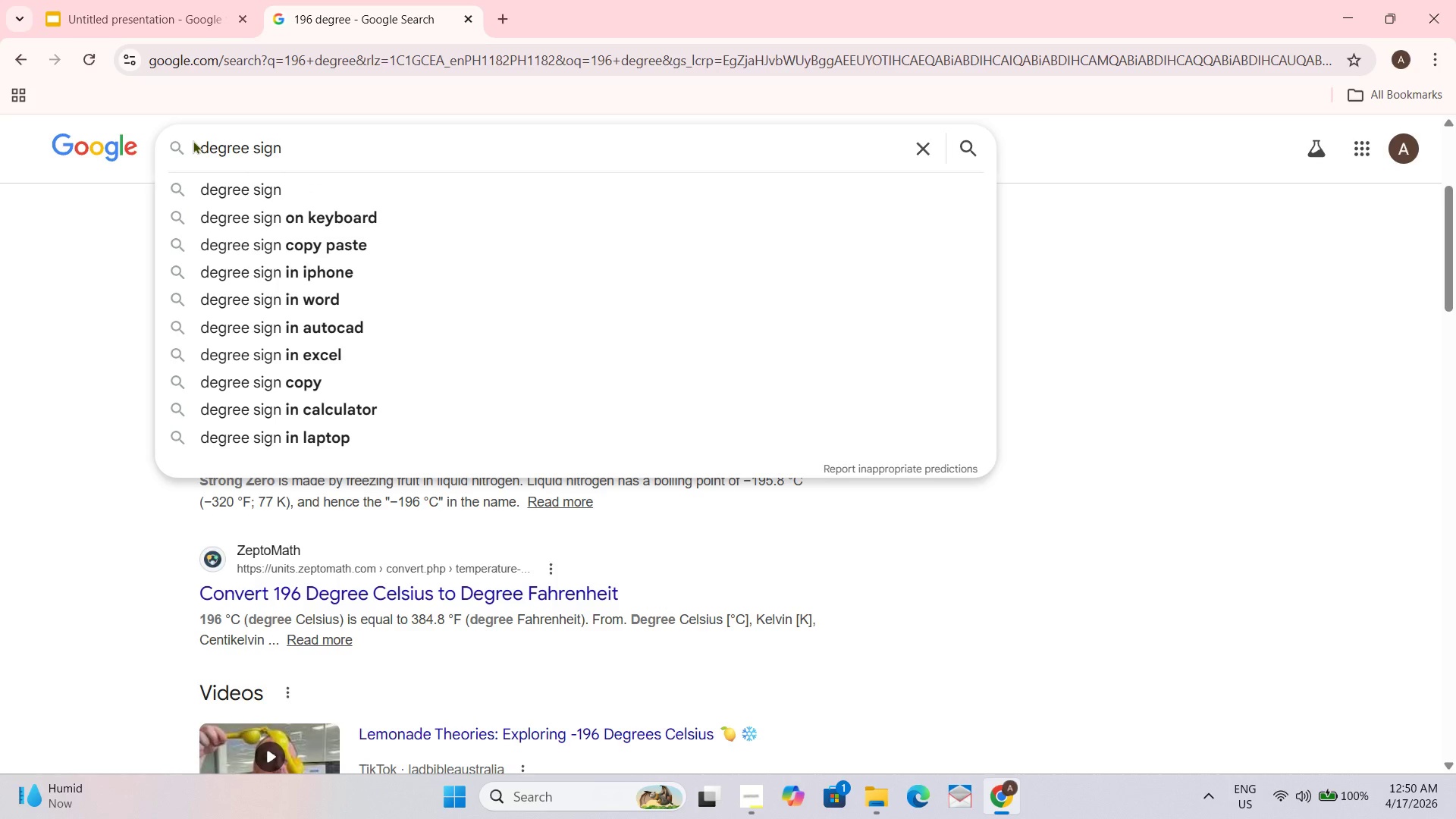 
hold_key(key=ArrowRight, duration=0.8)
 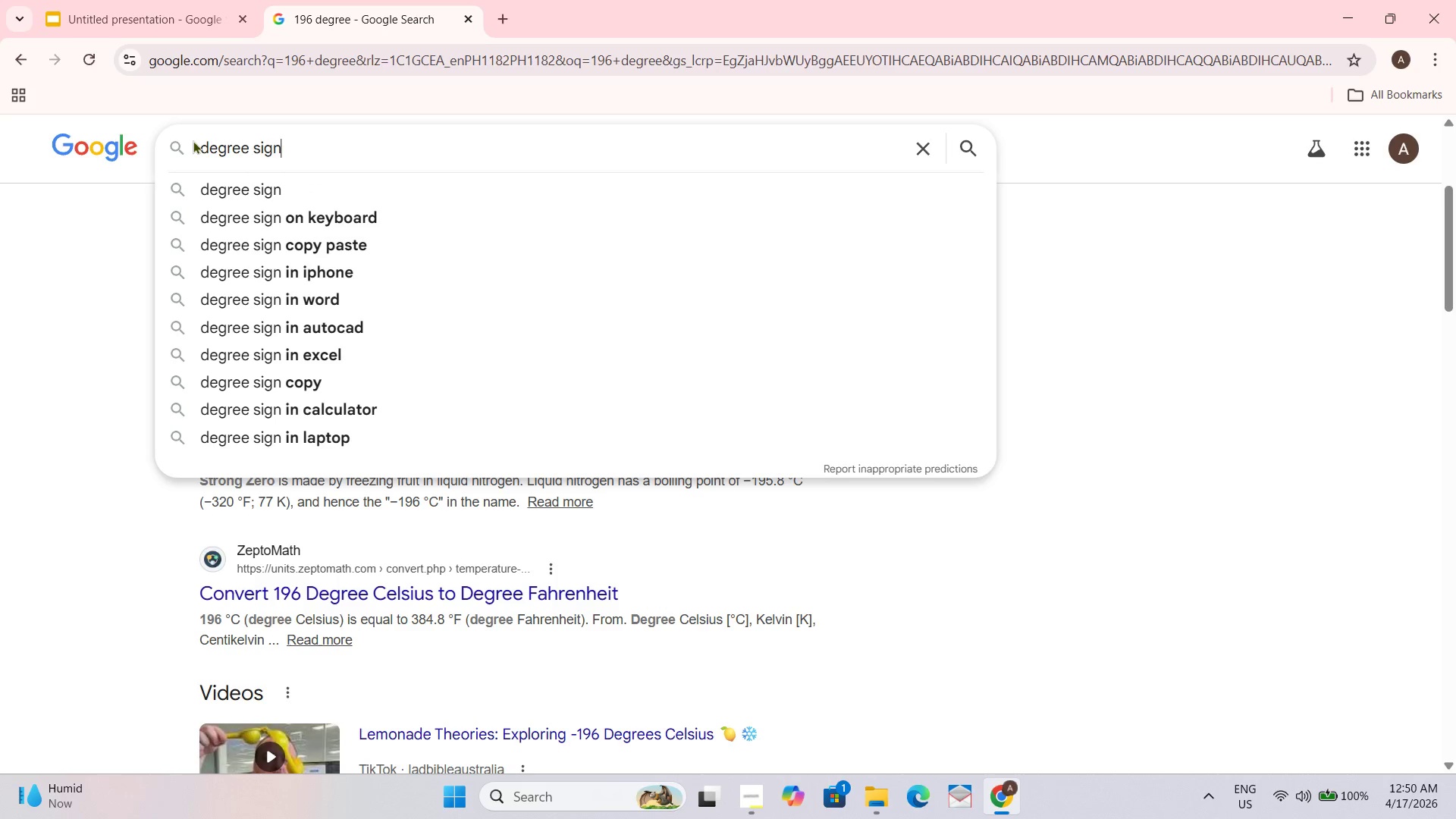 
key(Enter)
 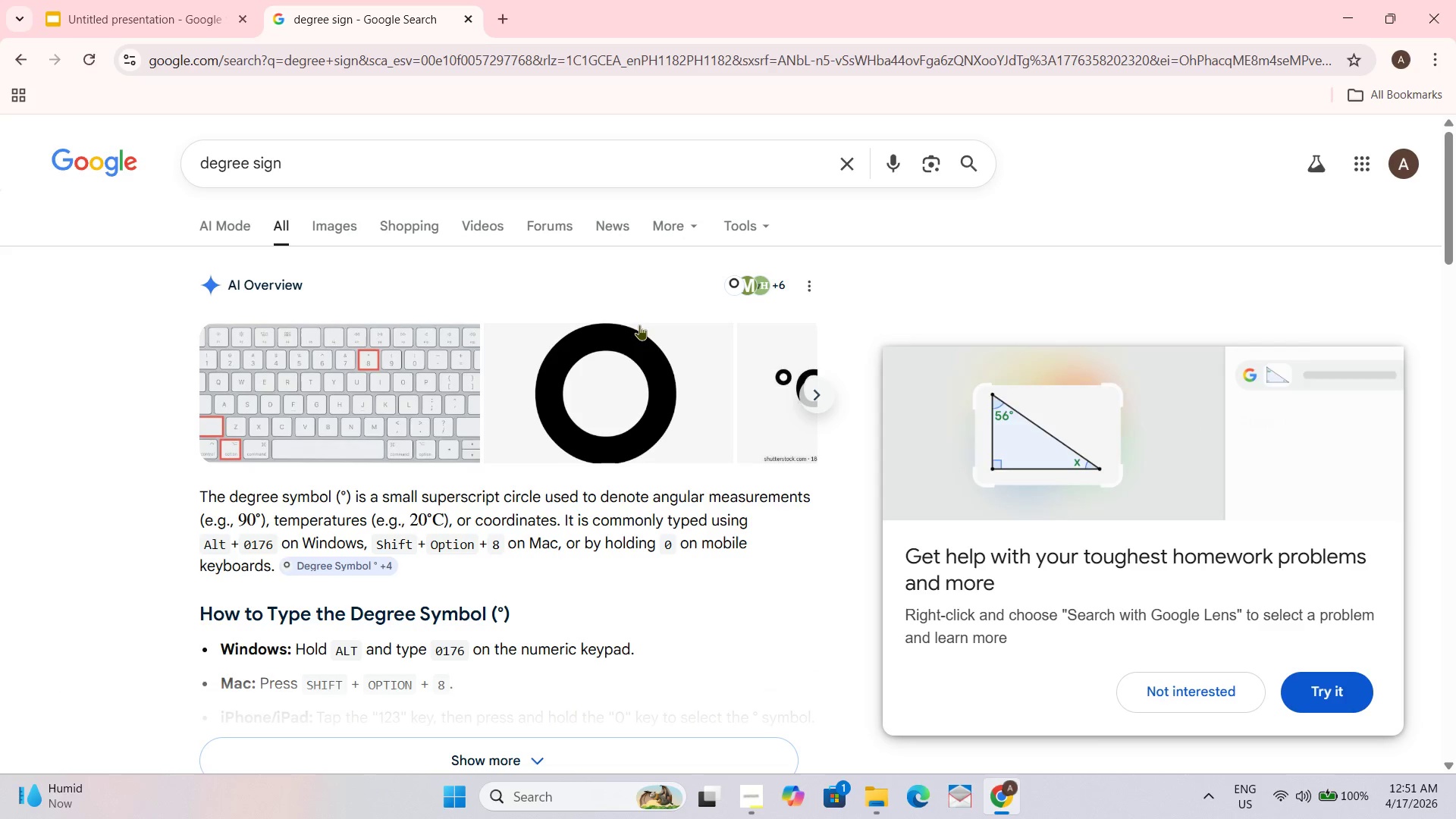 
wait(20.02)
 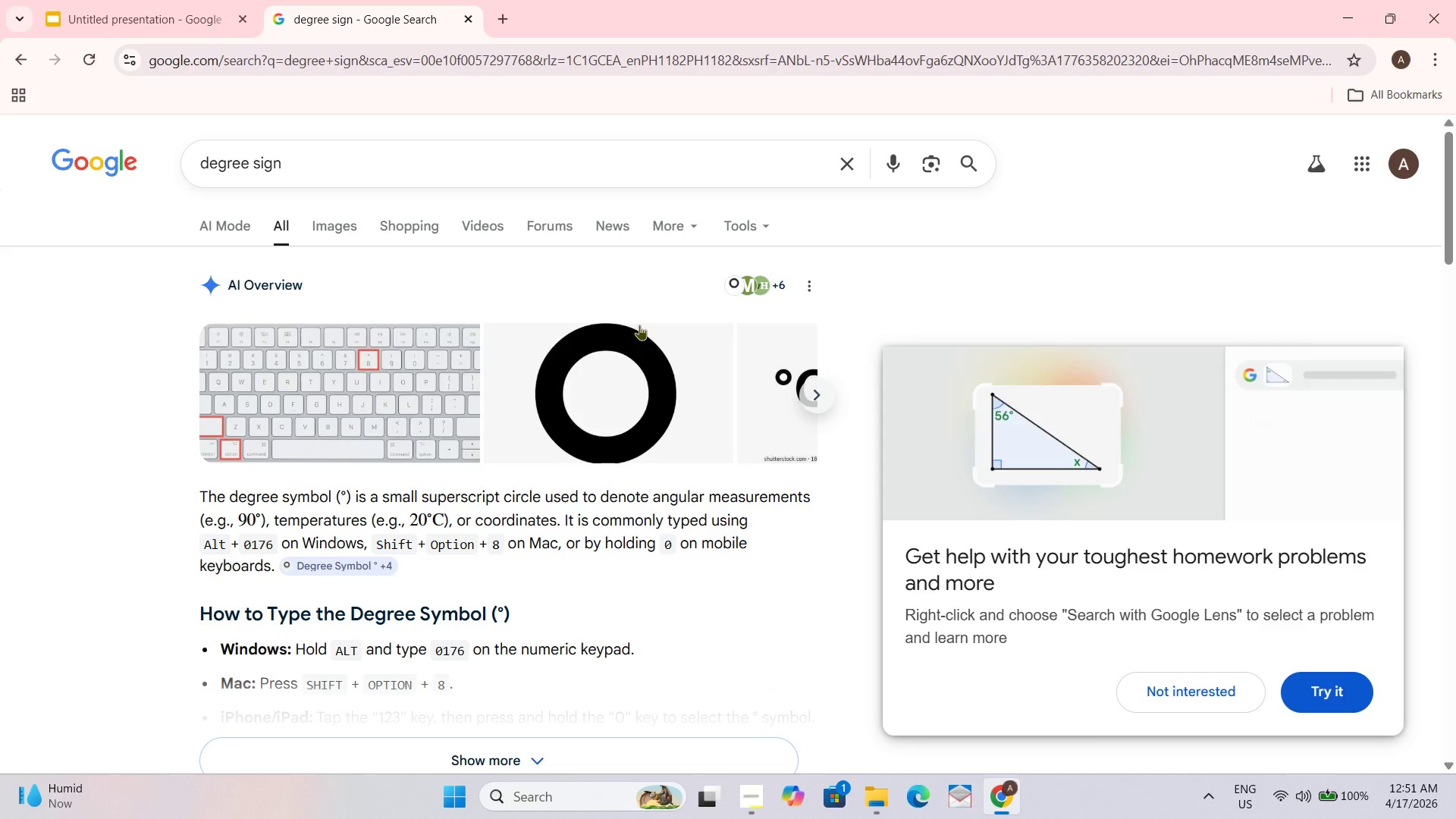 
scroll: coordinate [475, 486], scroll_direction: down, amount: 4.0
 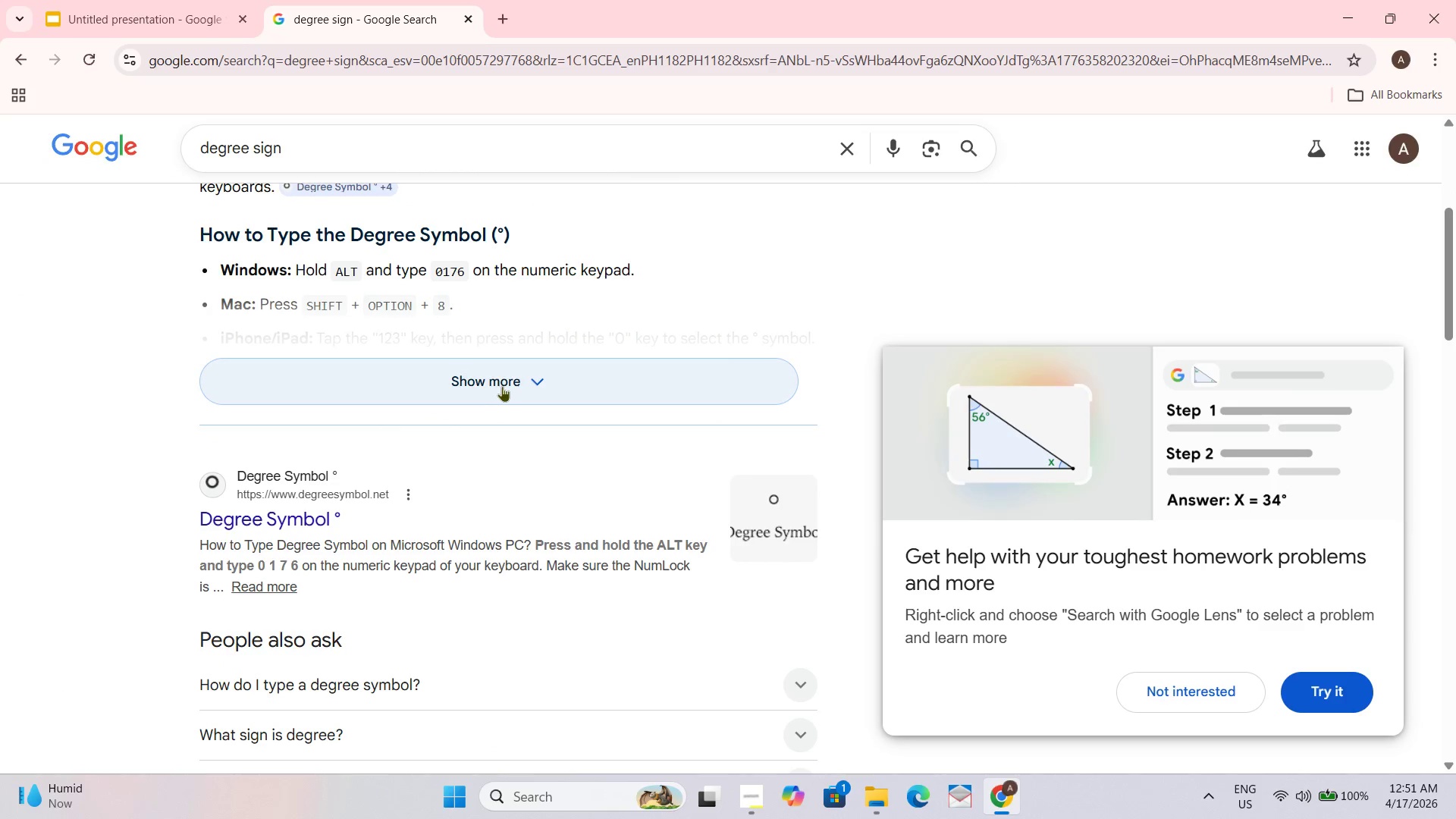 
left_click([519, 378])
 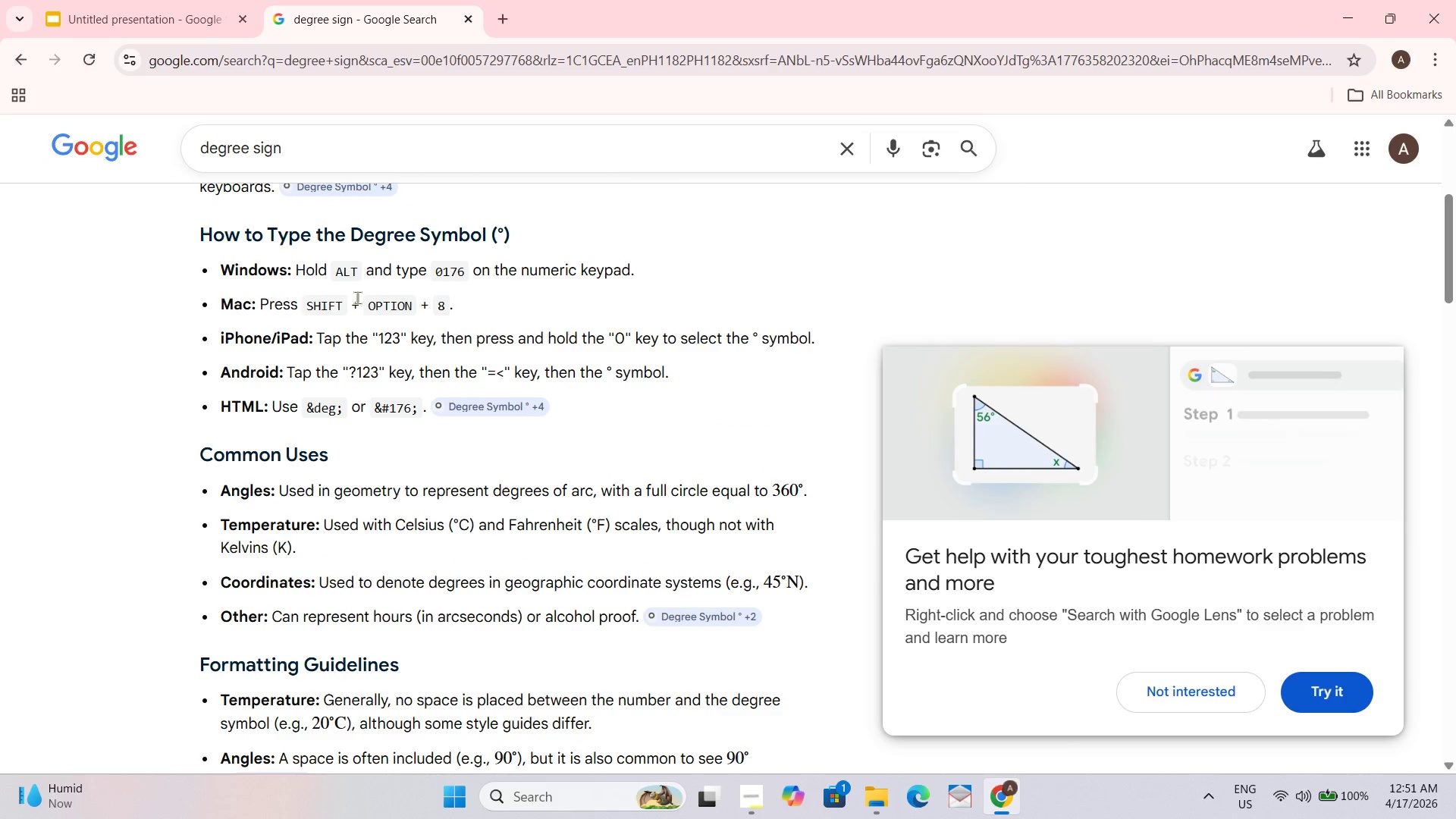 
wait(9.19)
 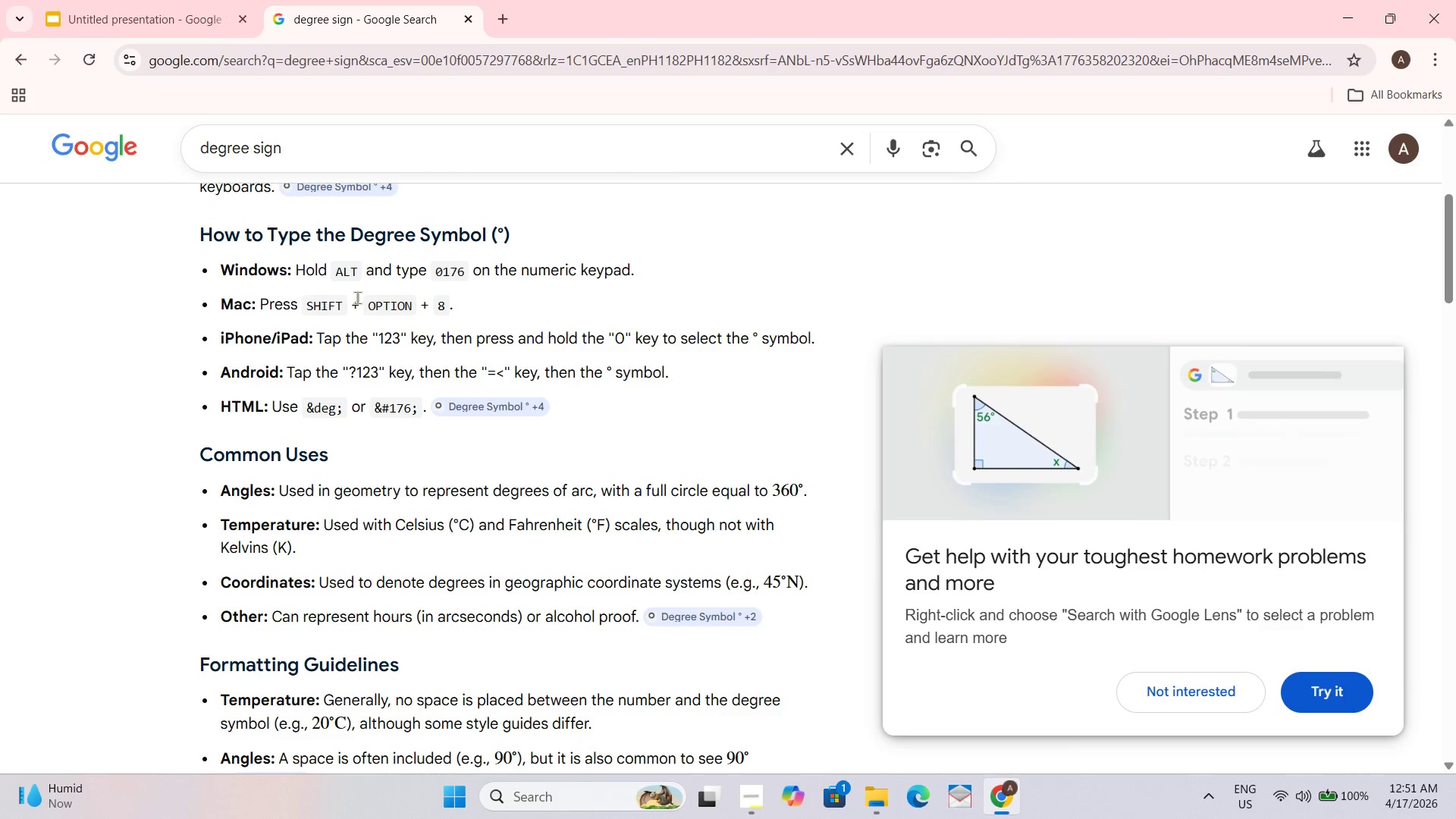 
left_click([150, 14])
 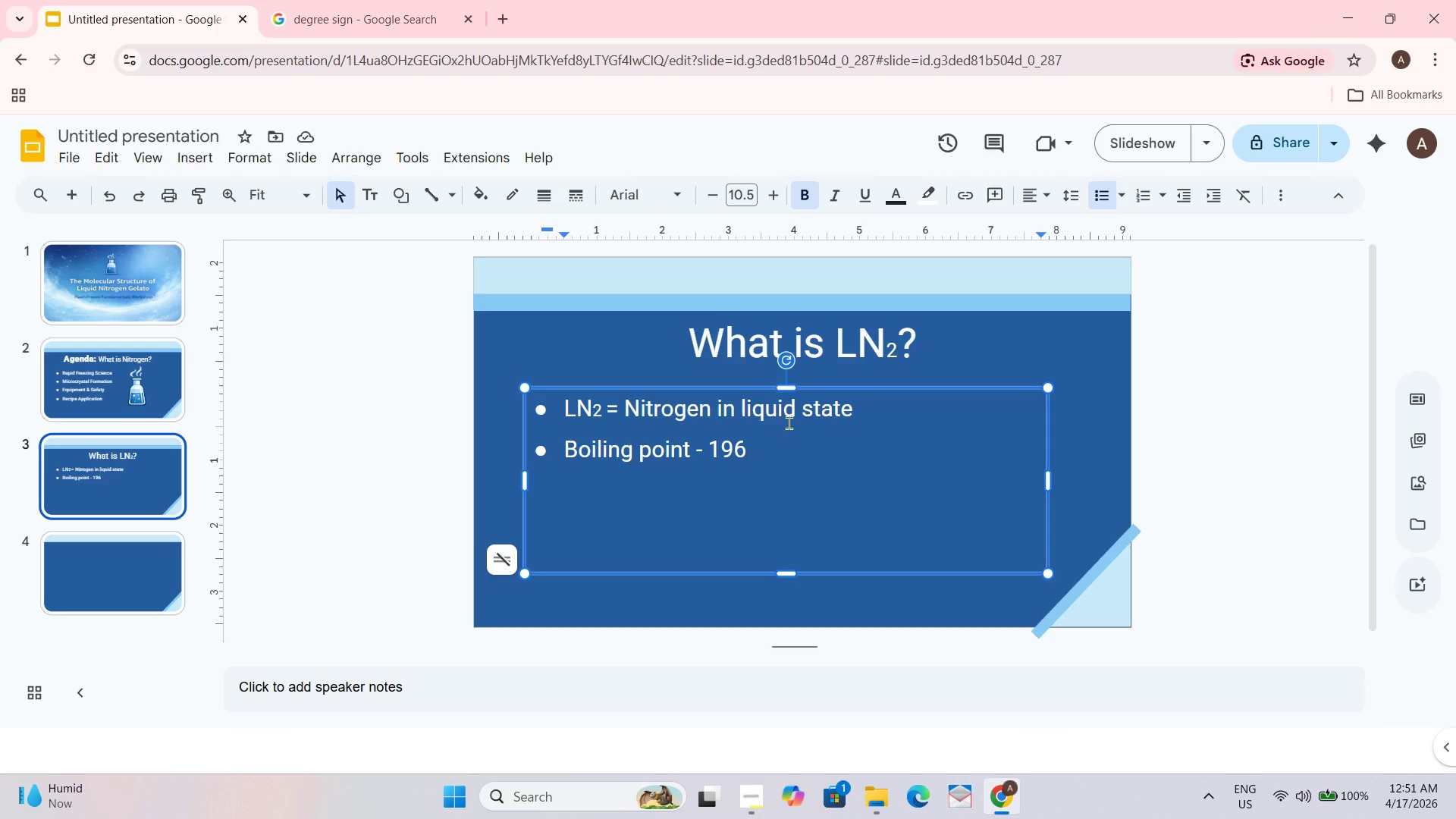 
key(Alt+Numpad0)
 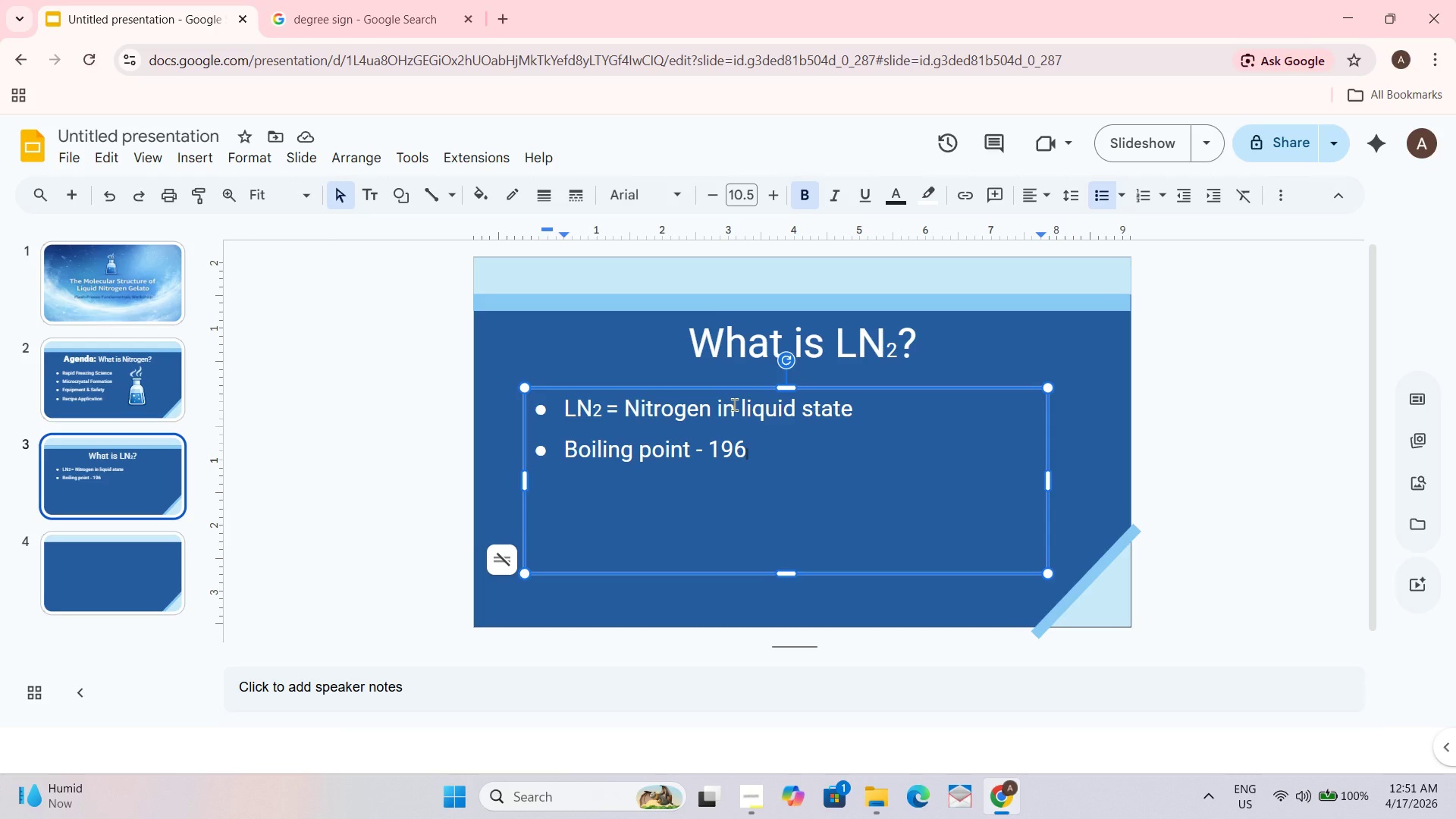 
key(Alt+Numpad1)
 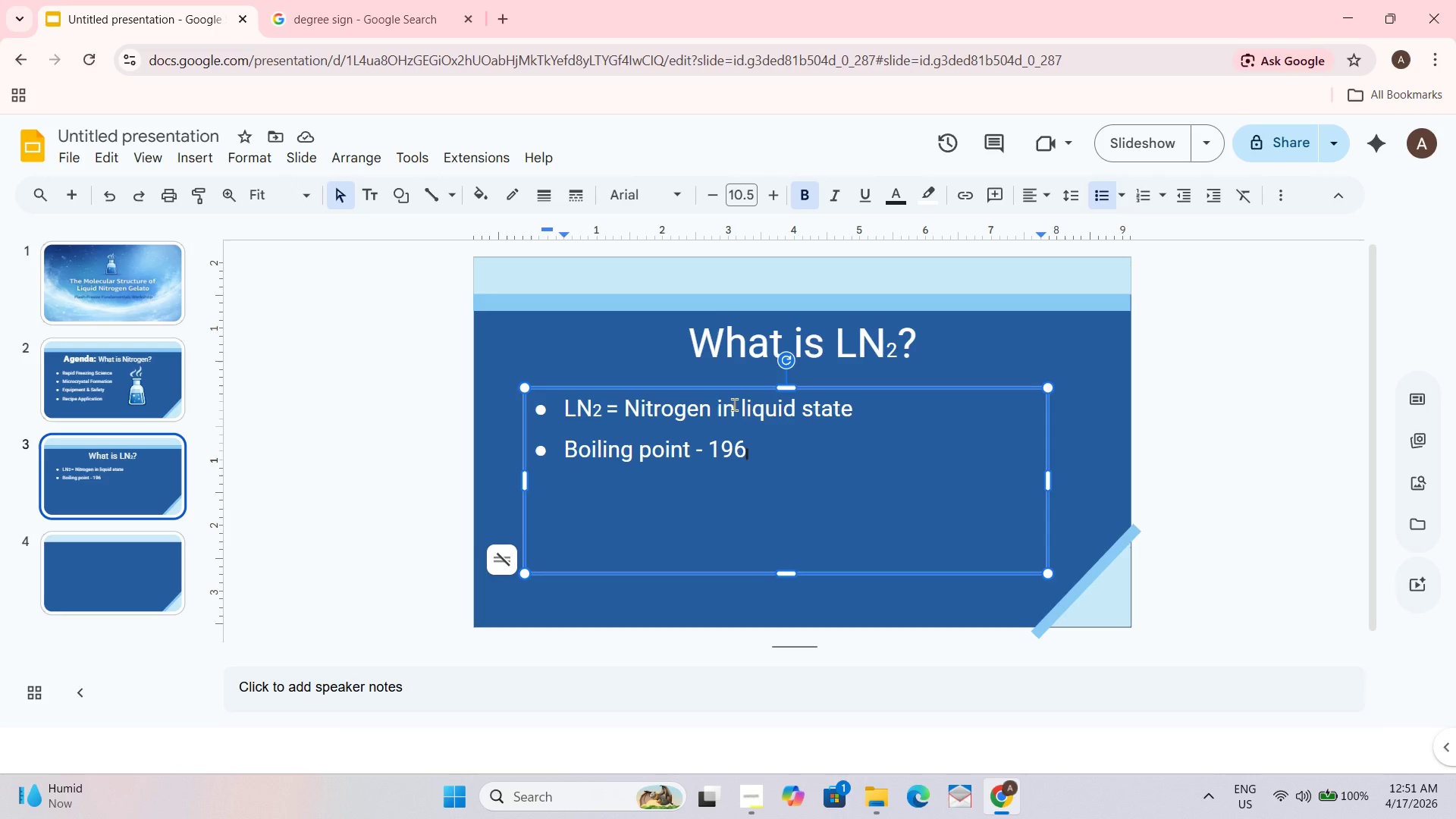 
key(Alt+Numpad7)
 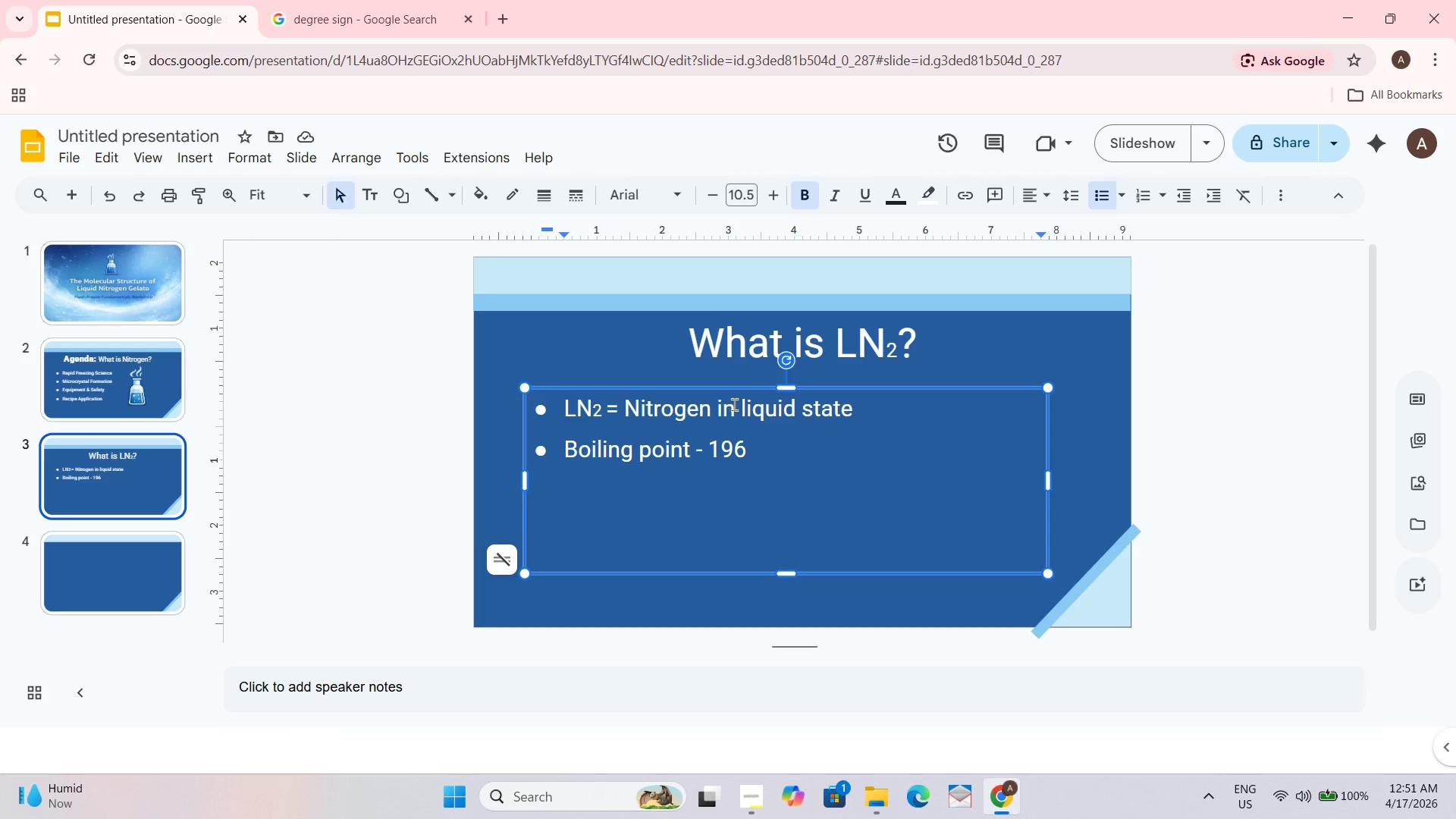 
key(Alt+Numpad6)
 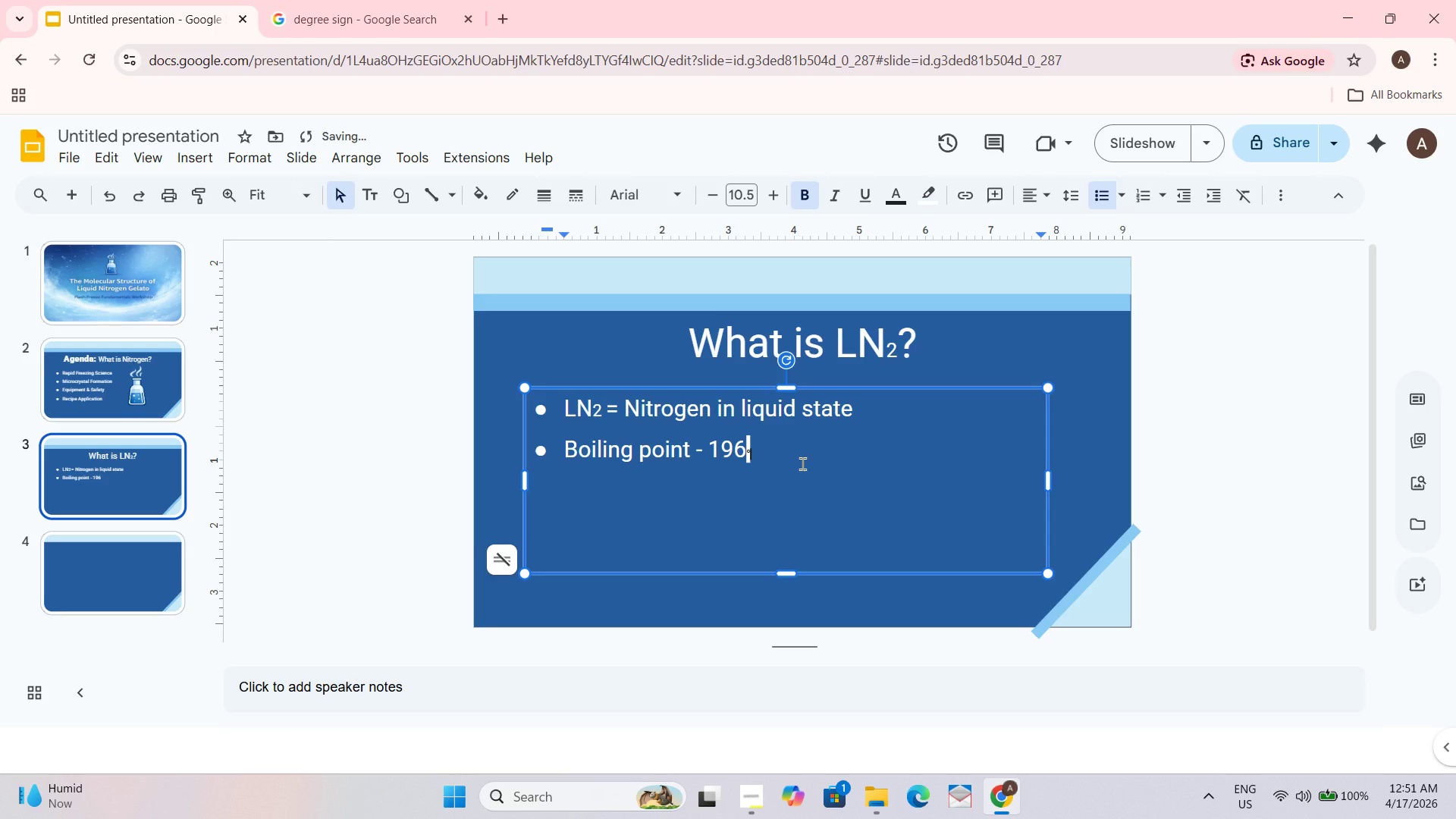 
key(Backspace)
 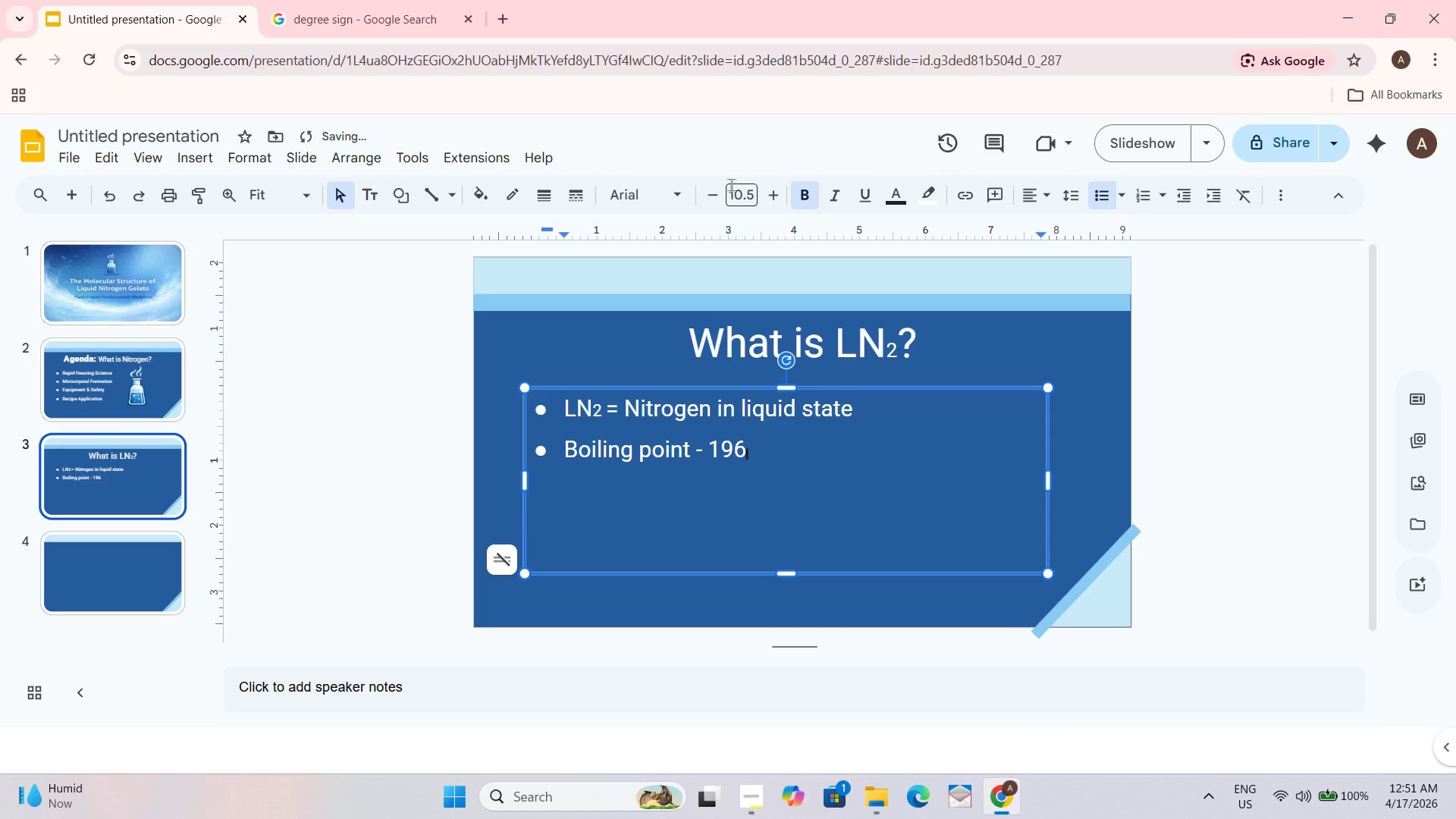 
double_click([748, 193])
 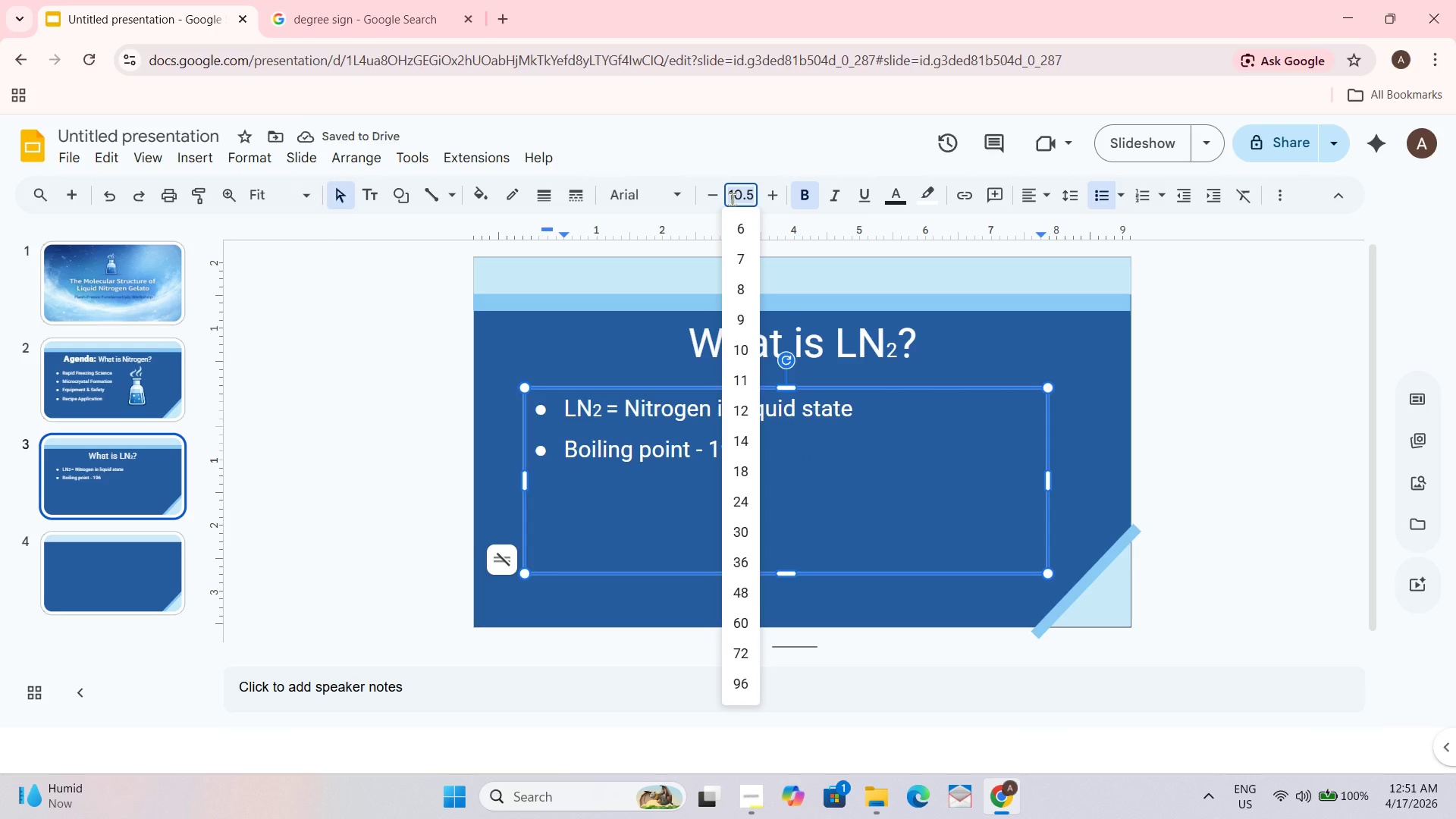 
key(Numpad2)
 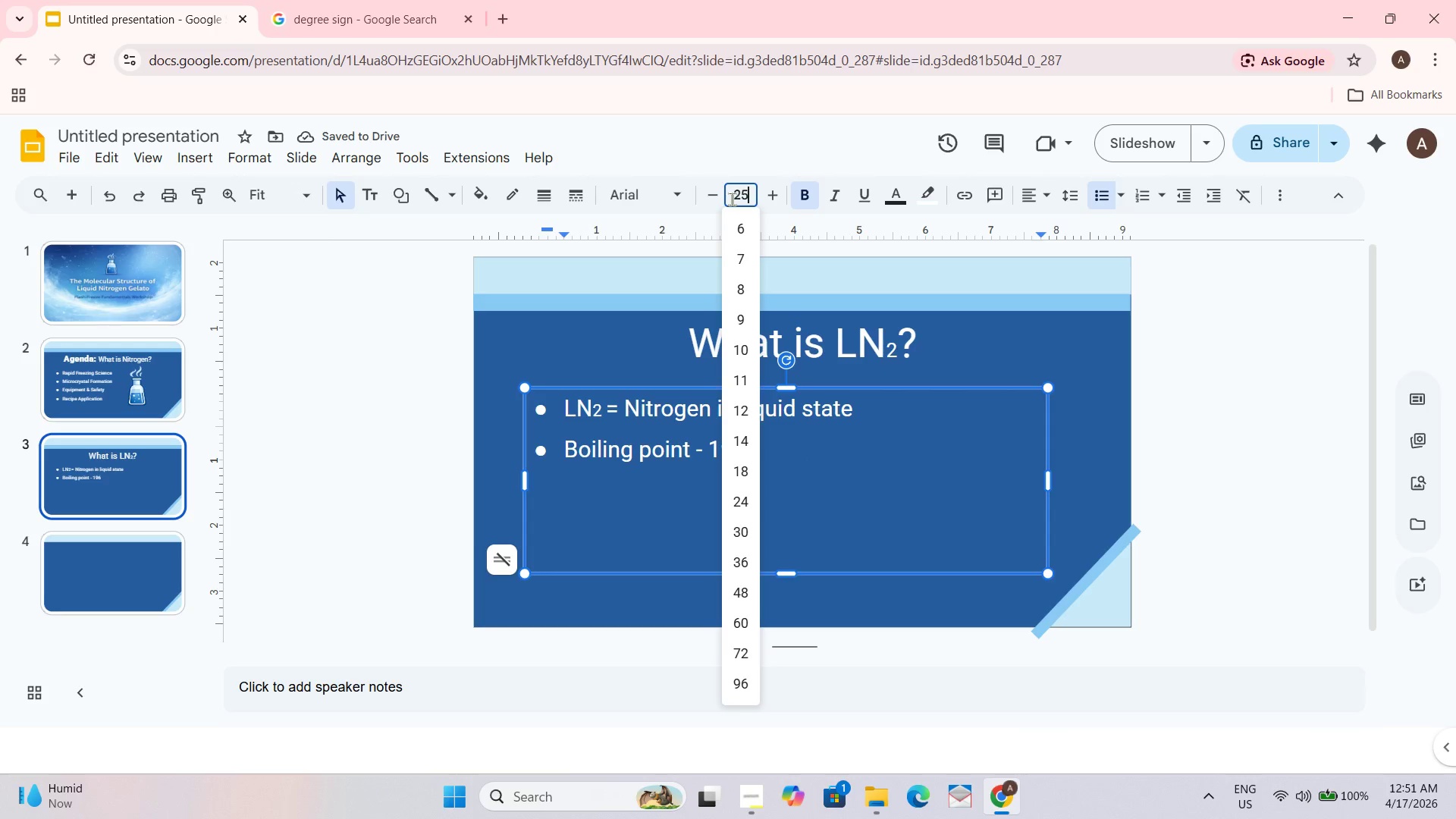 
key(Numpad5)
 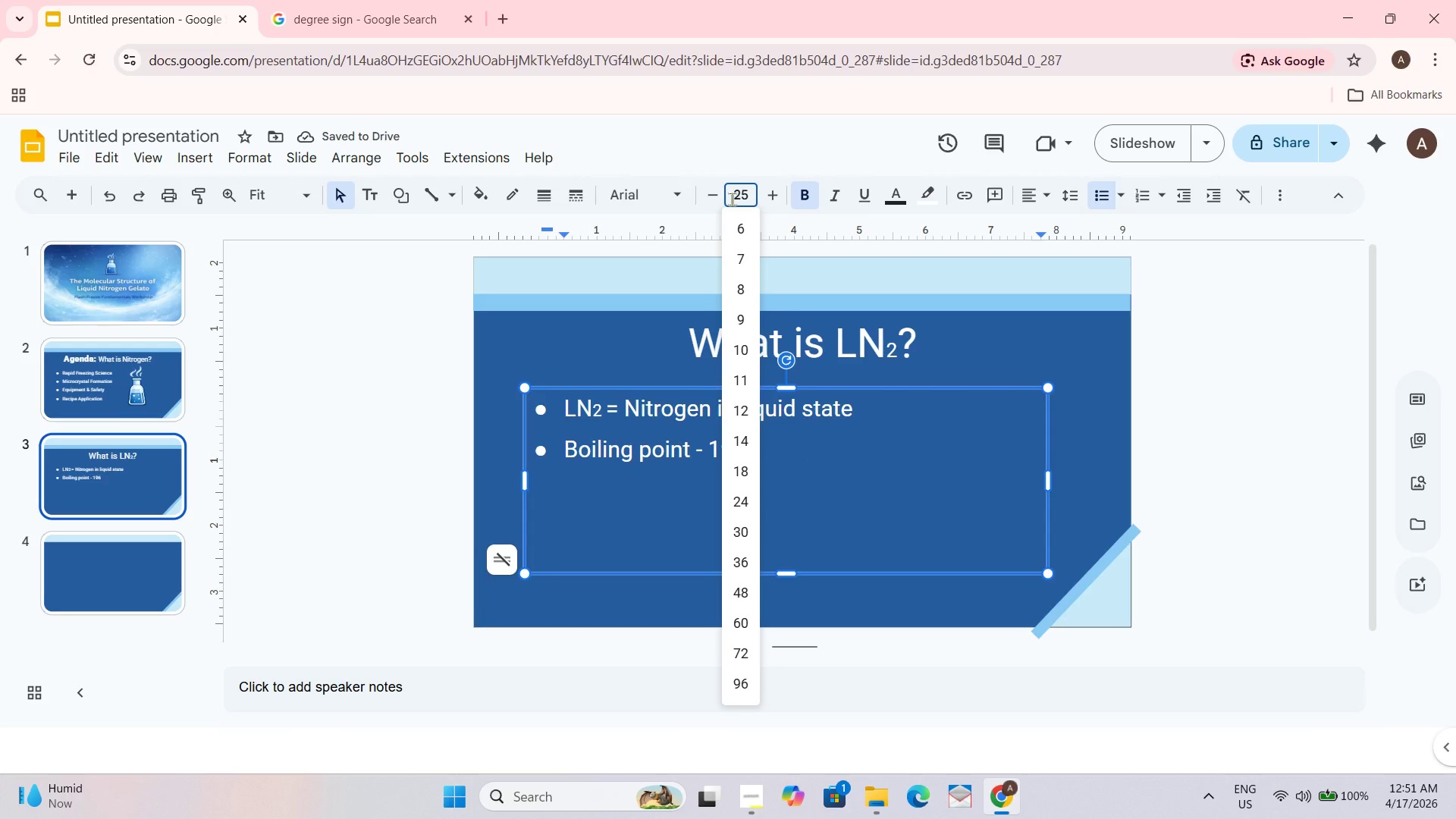 
key(NumpadEnter)
 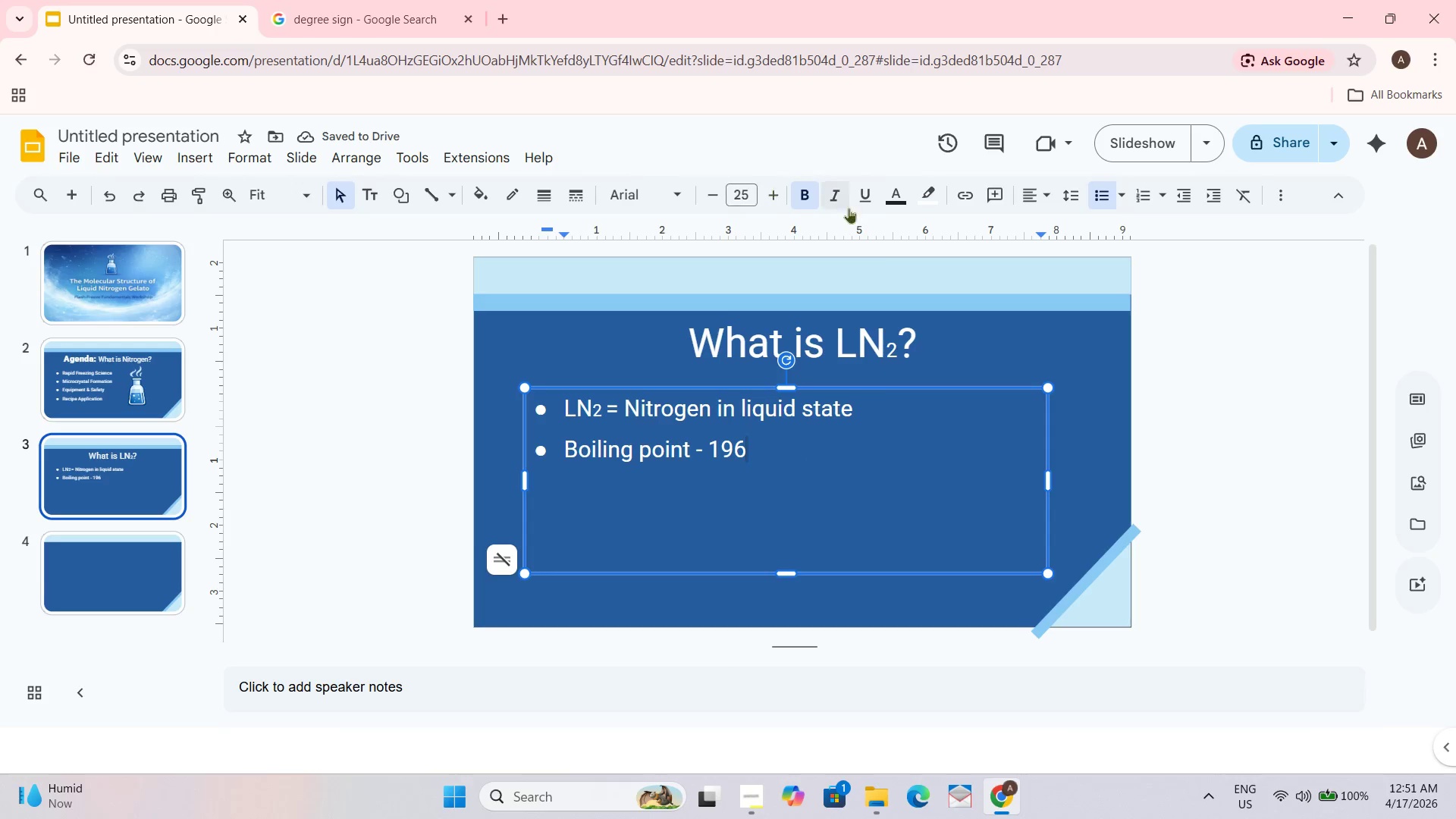 
key(Alt+Numpad0)
 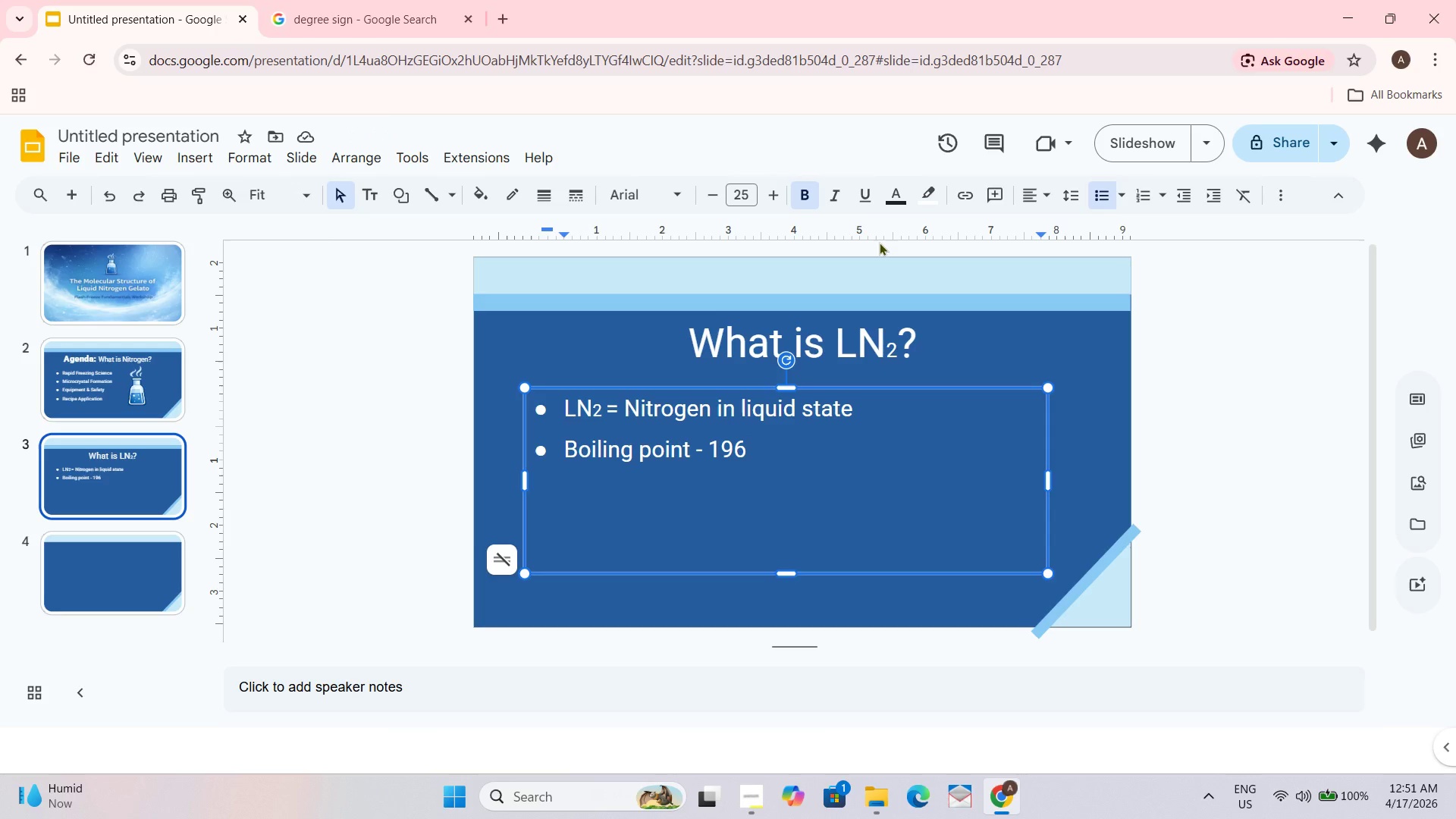 
key(Alt+Numpad1)
 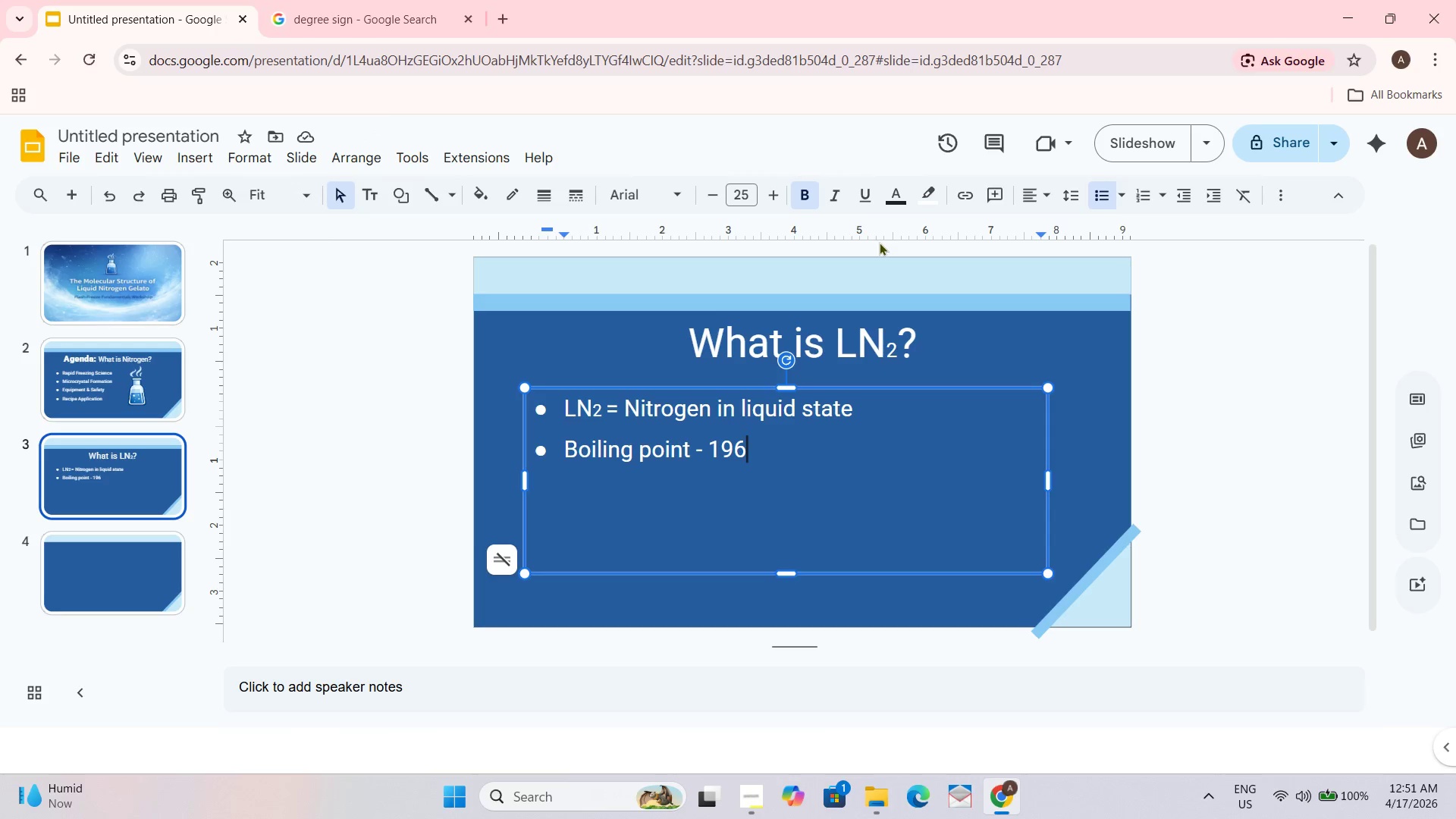 
key(Alt+Numpad7)
 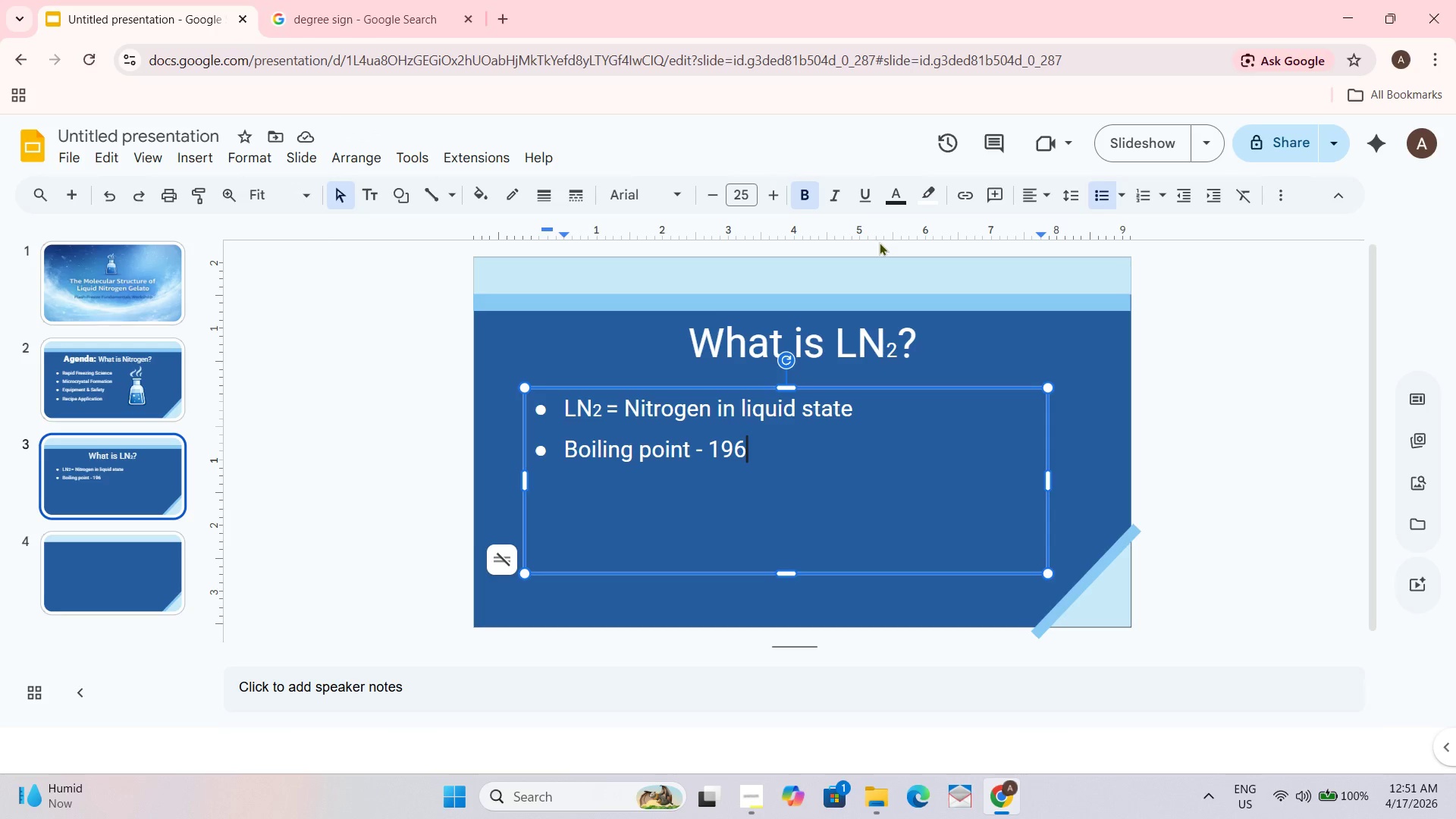 
key(Alt+Numpad6)
 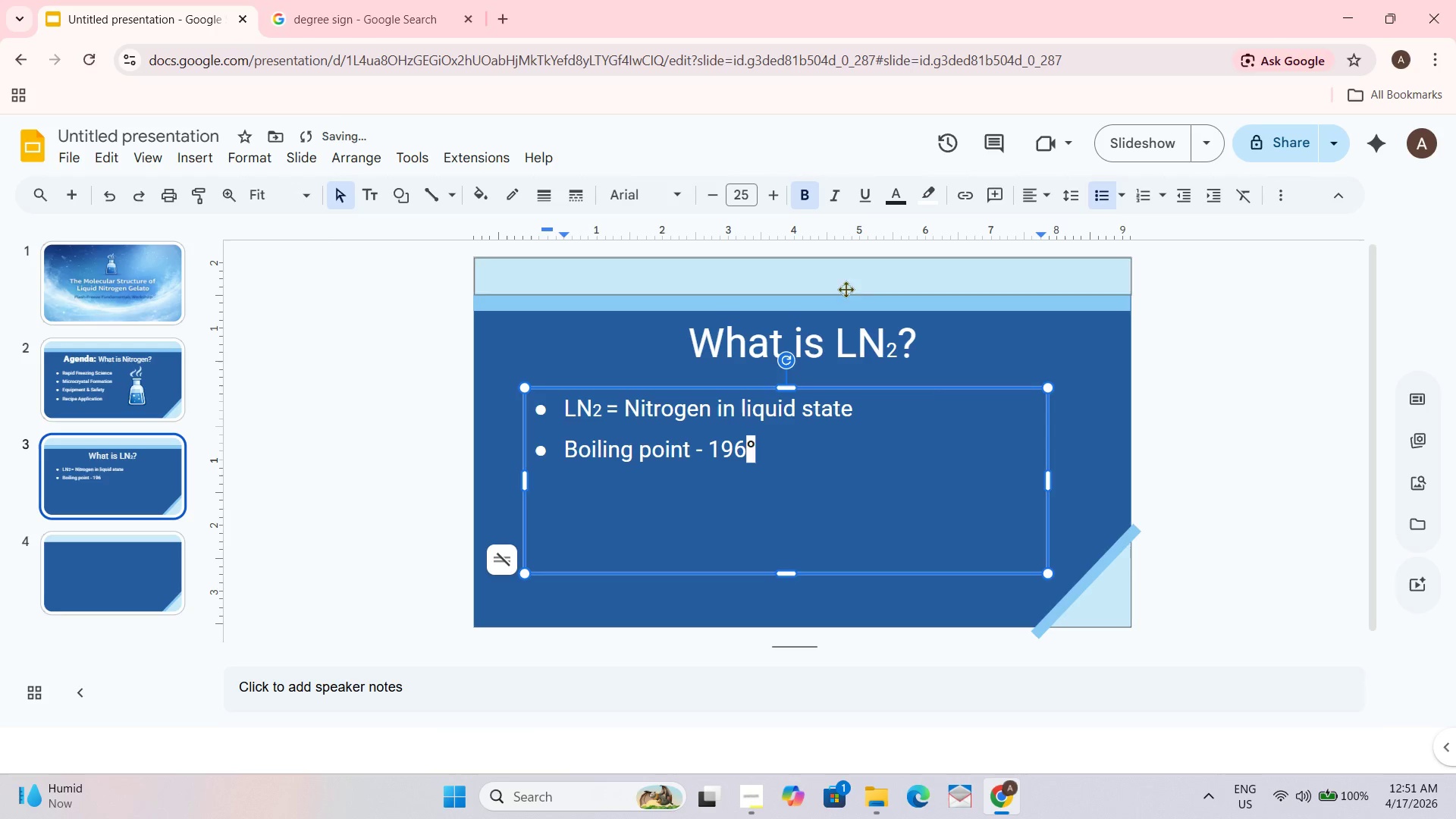 
left_click([911, 466])
 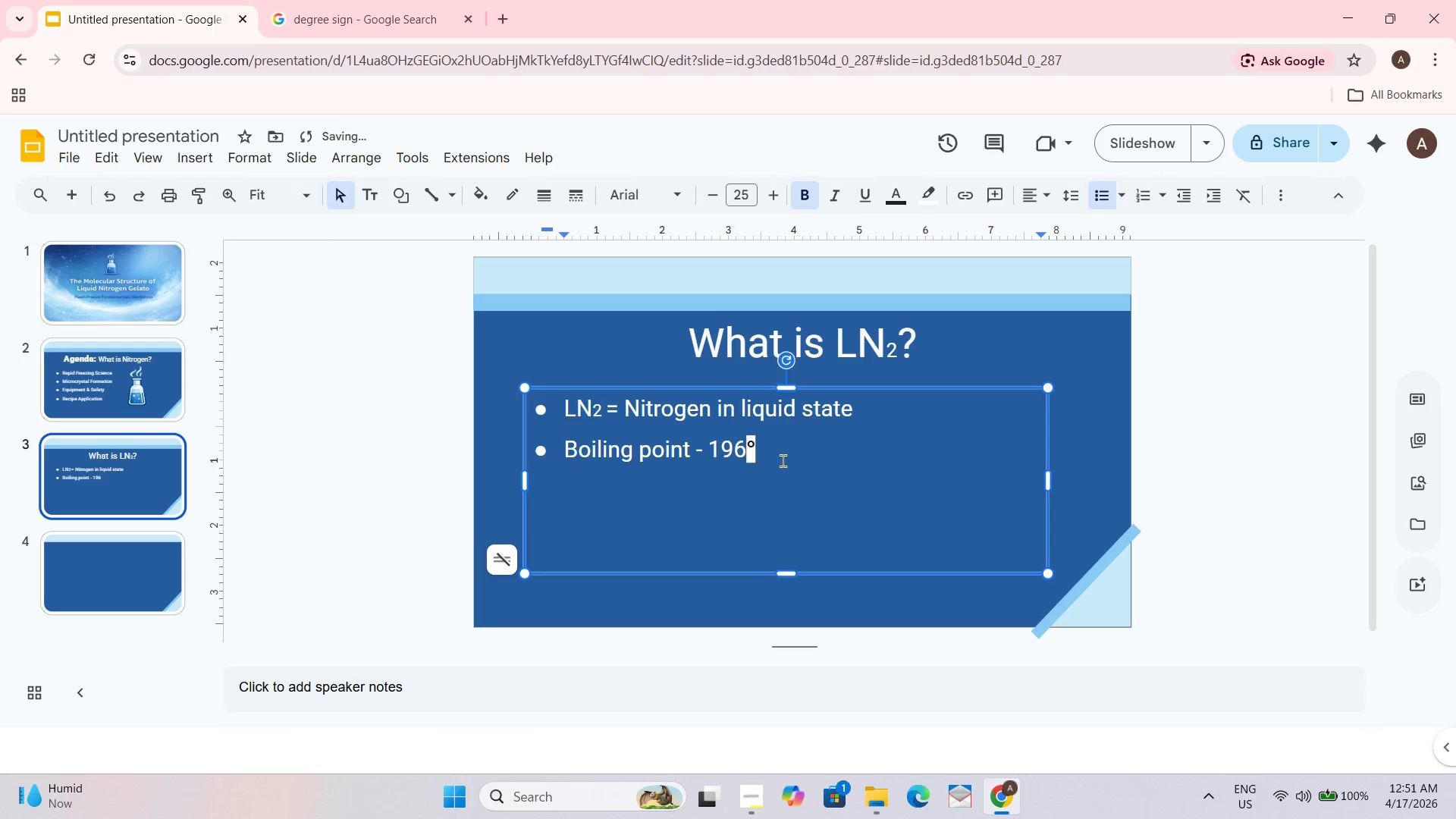 
left_click([766, 453])
 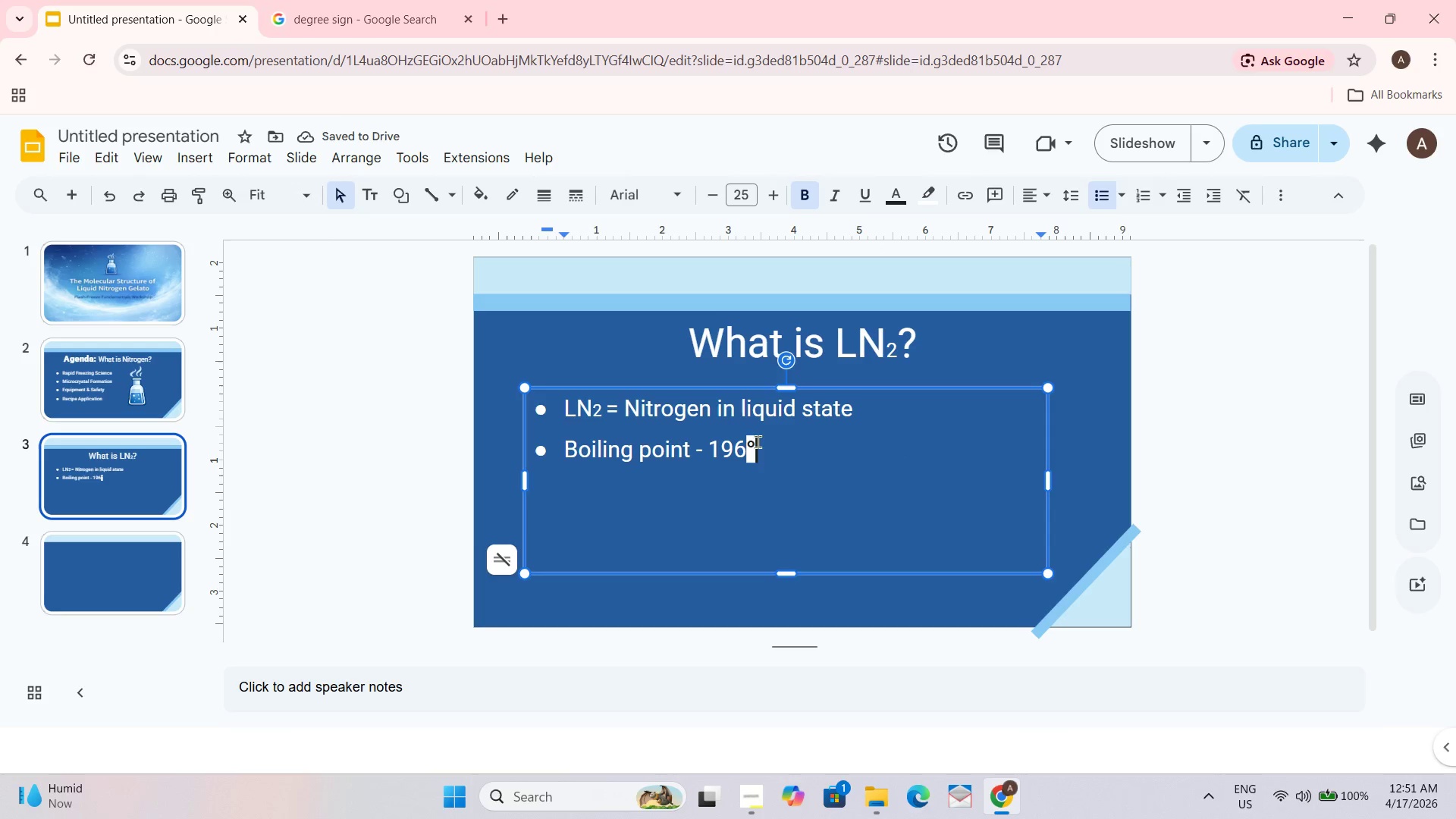 
left_click_drag(start_coordinate=[758, 441], to_coordinate=[745, 443])
 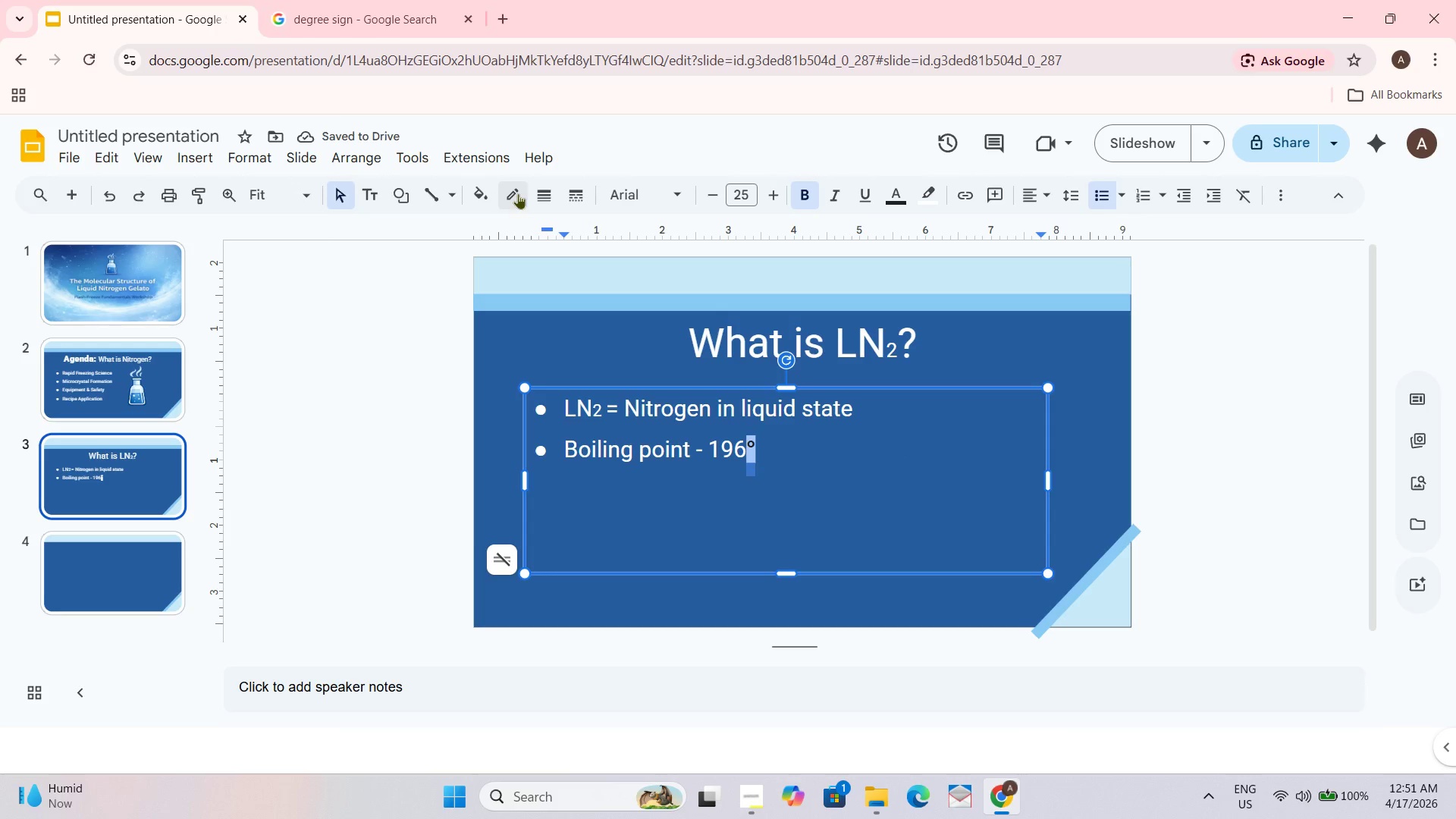 
left_click([482, 192])
 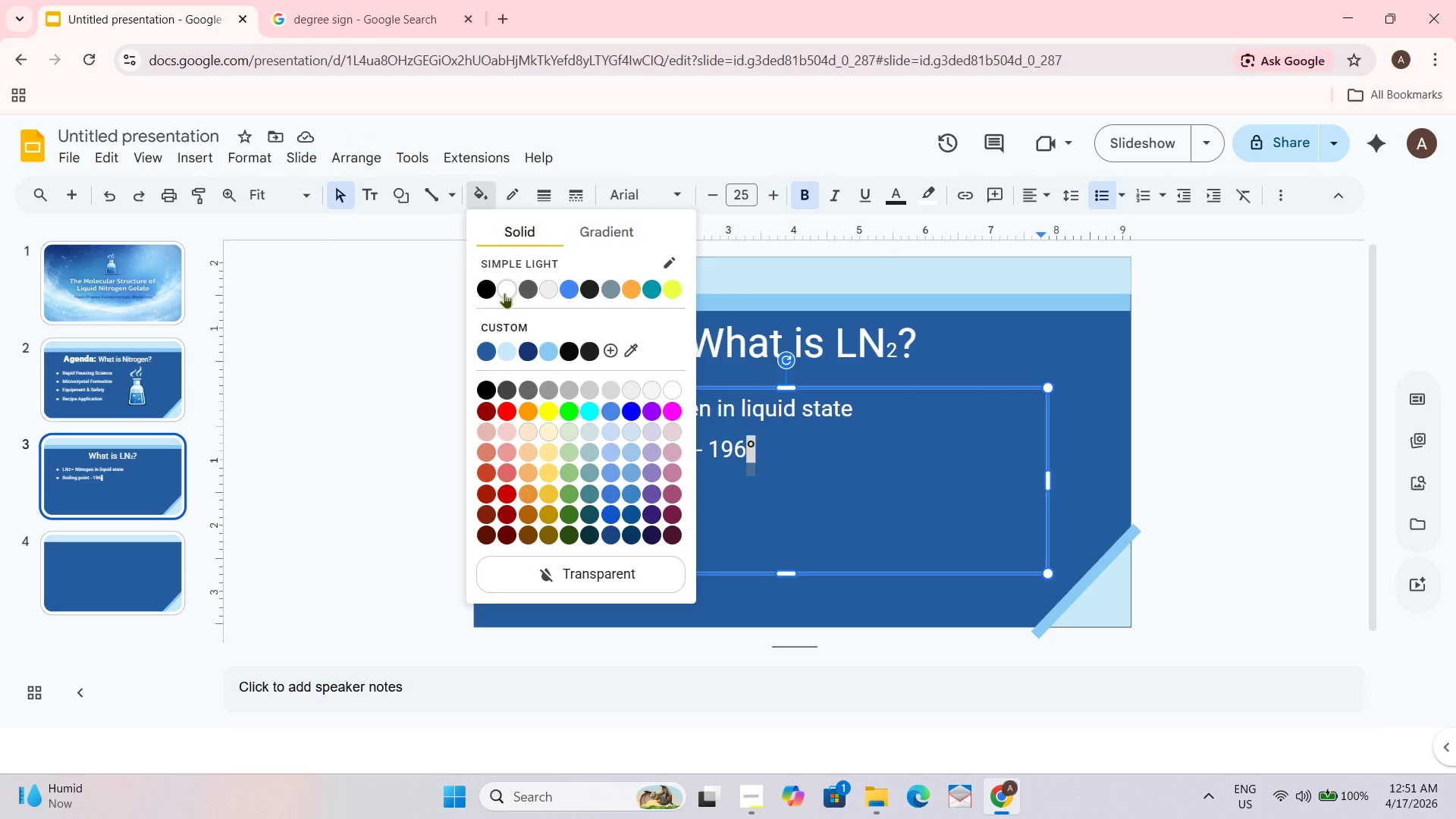 
left_click([504, 293])
 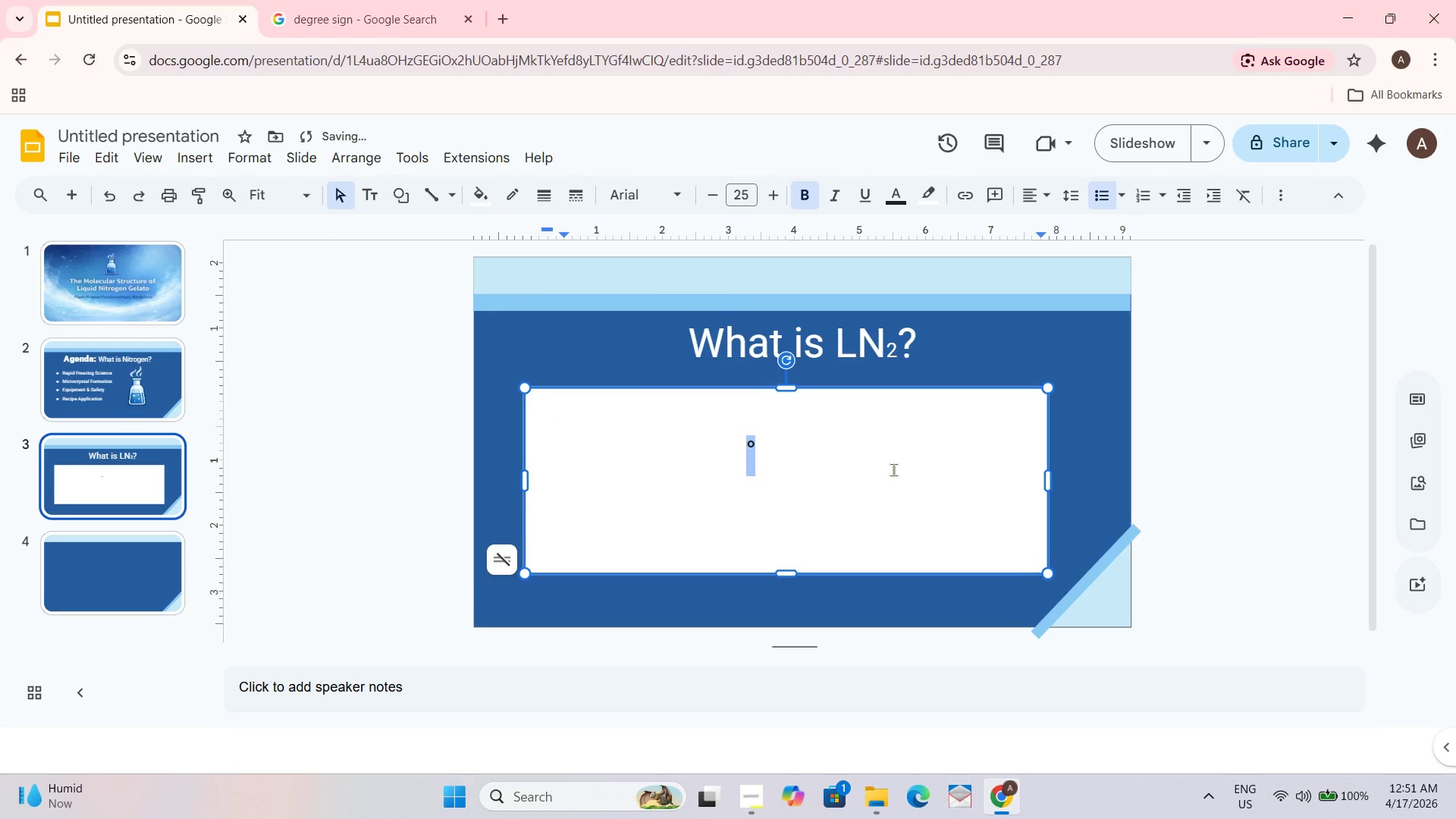 
key(Control+Z)
 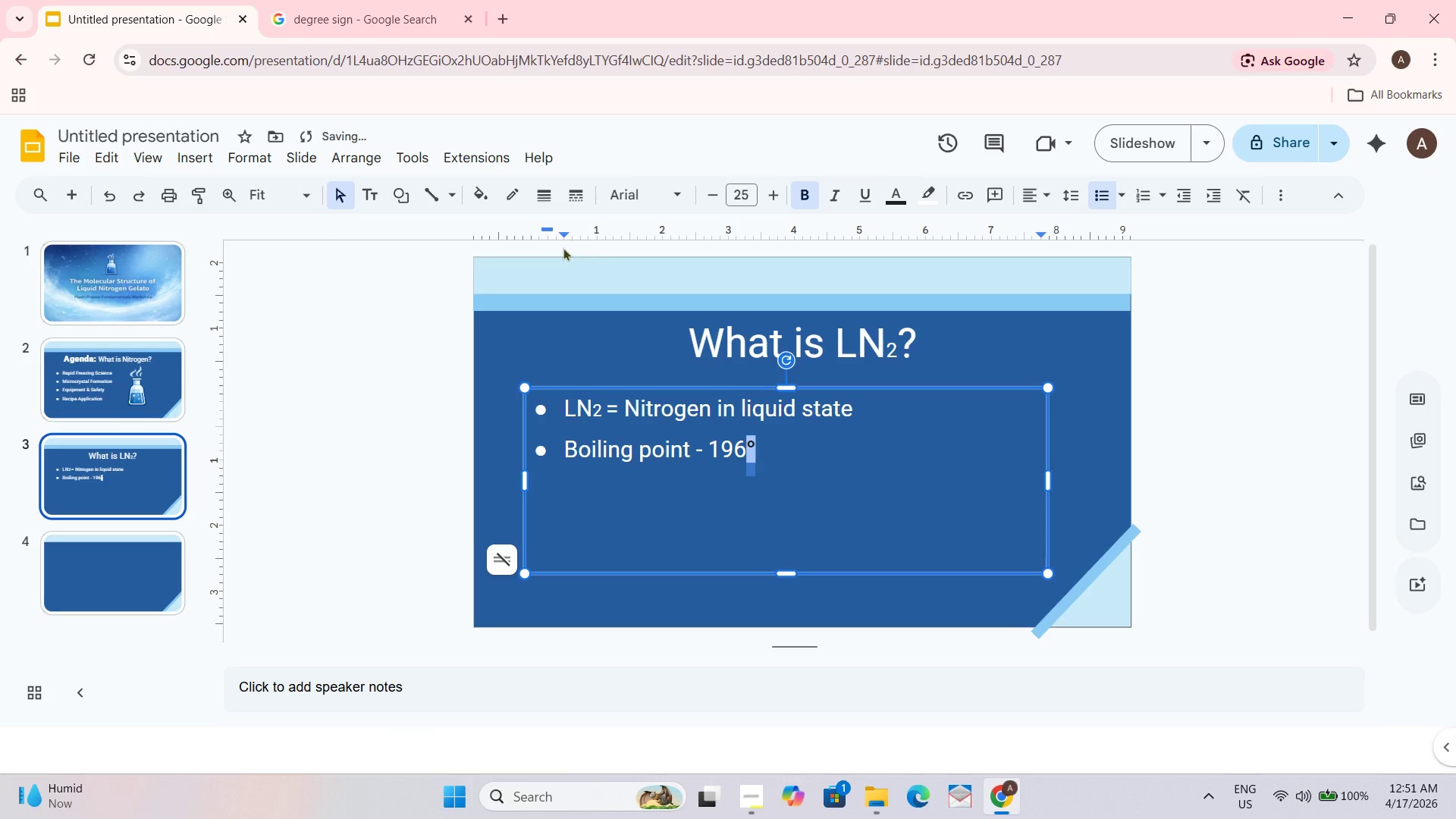 
left_click([520, 198])
 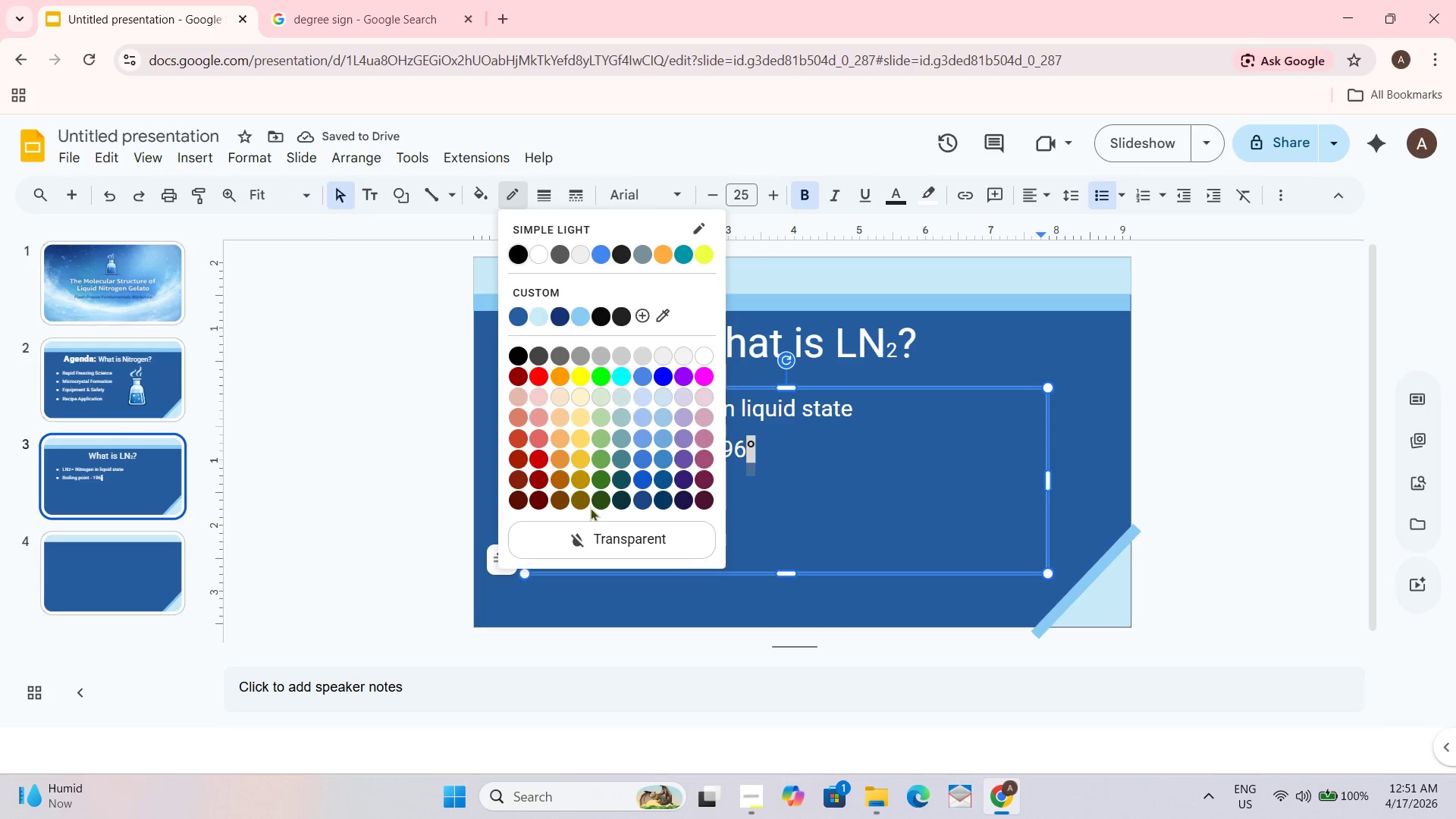 
left_click([598, 535])
 